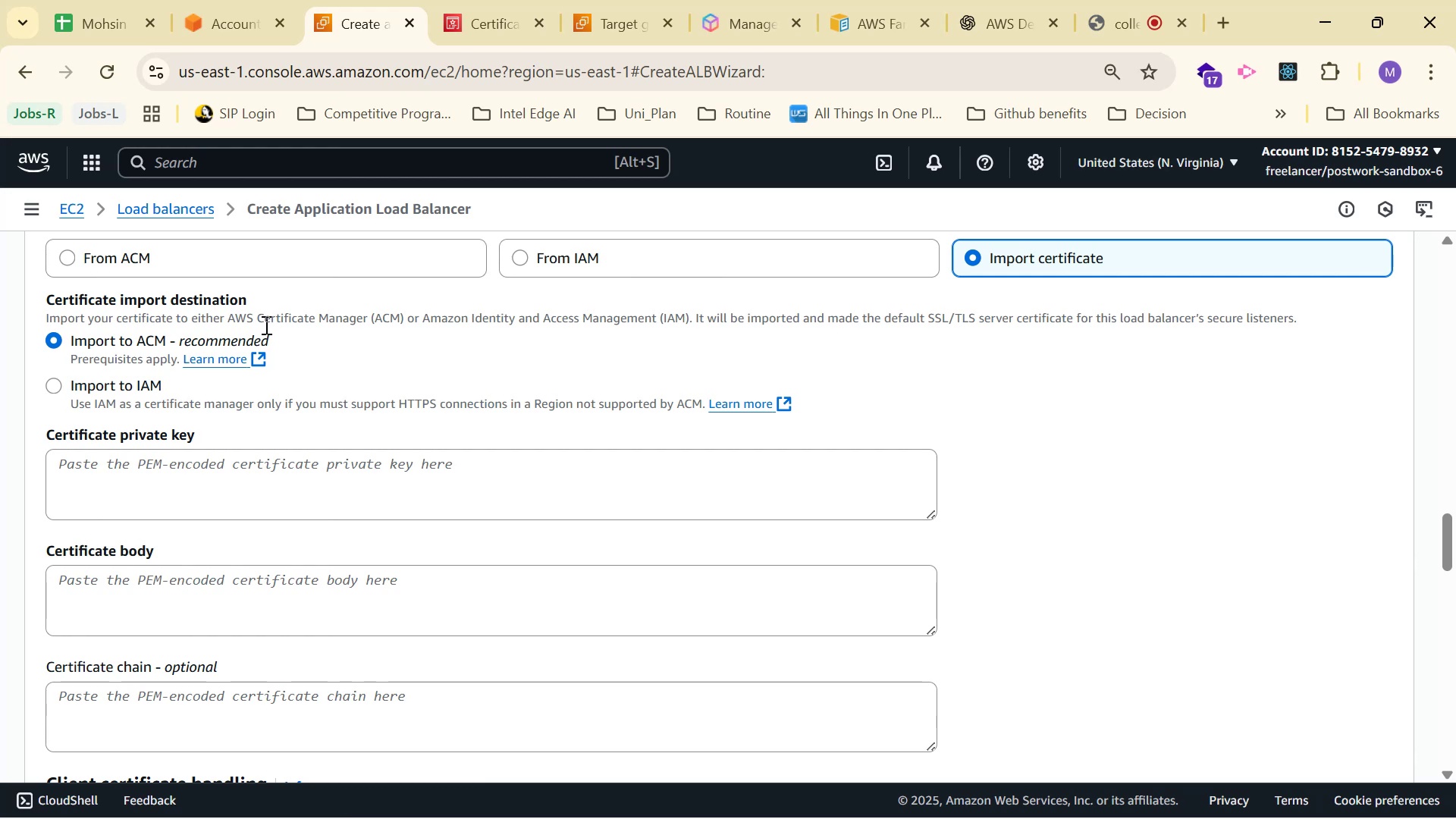 
wait(5.81)
 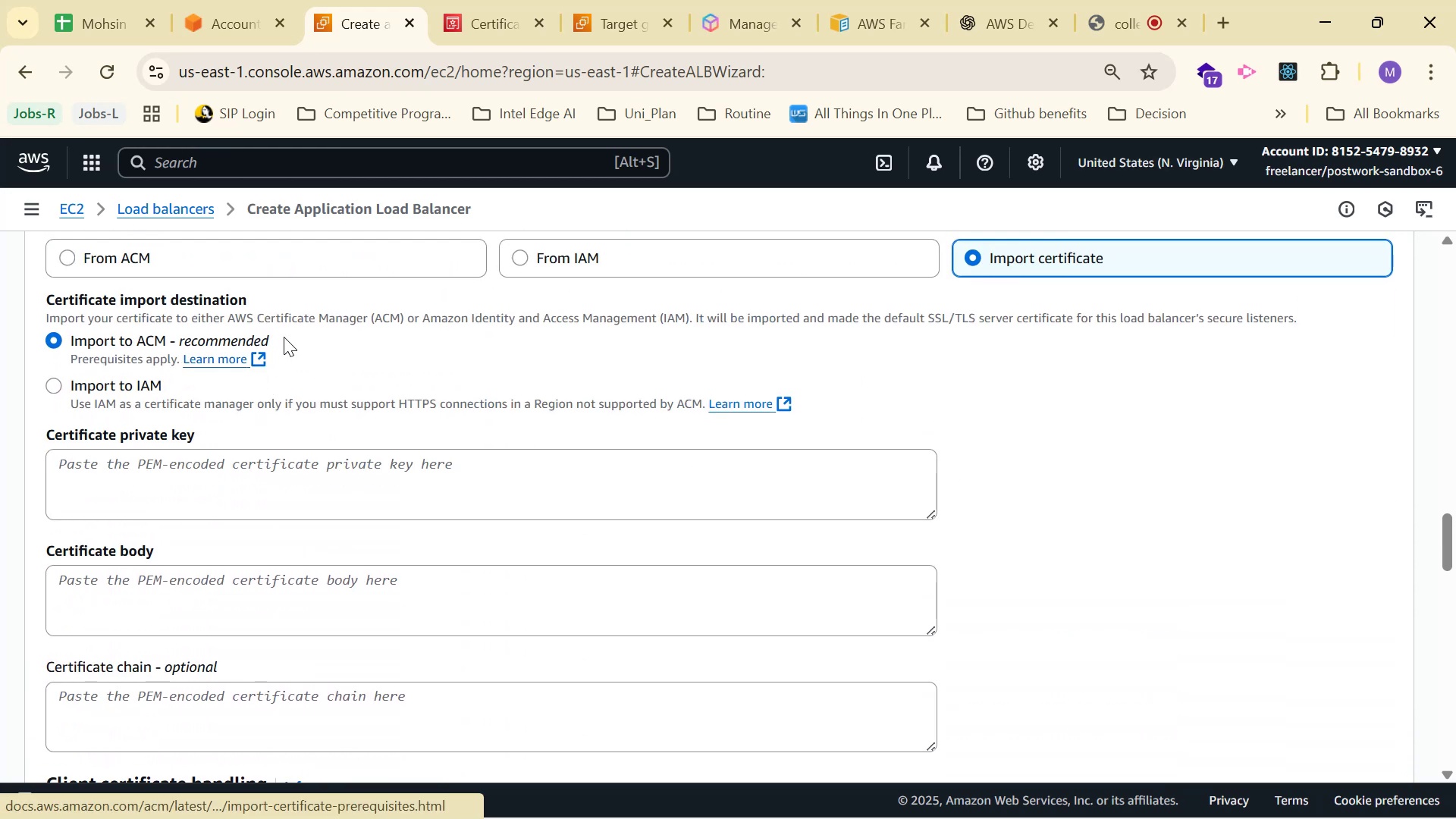 
left_click([692, 255])
 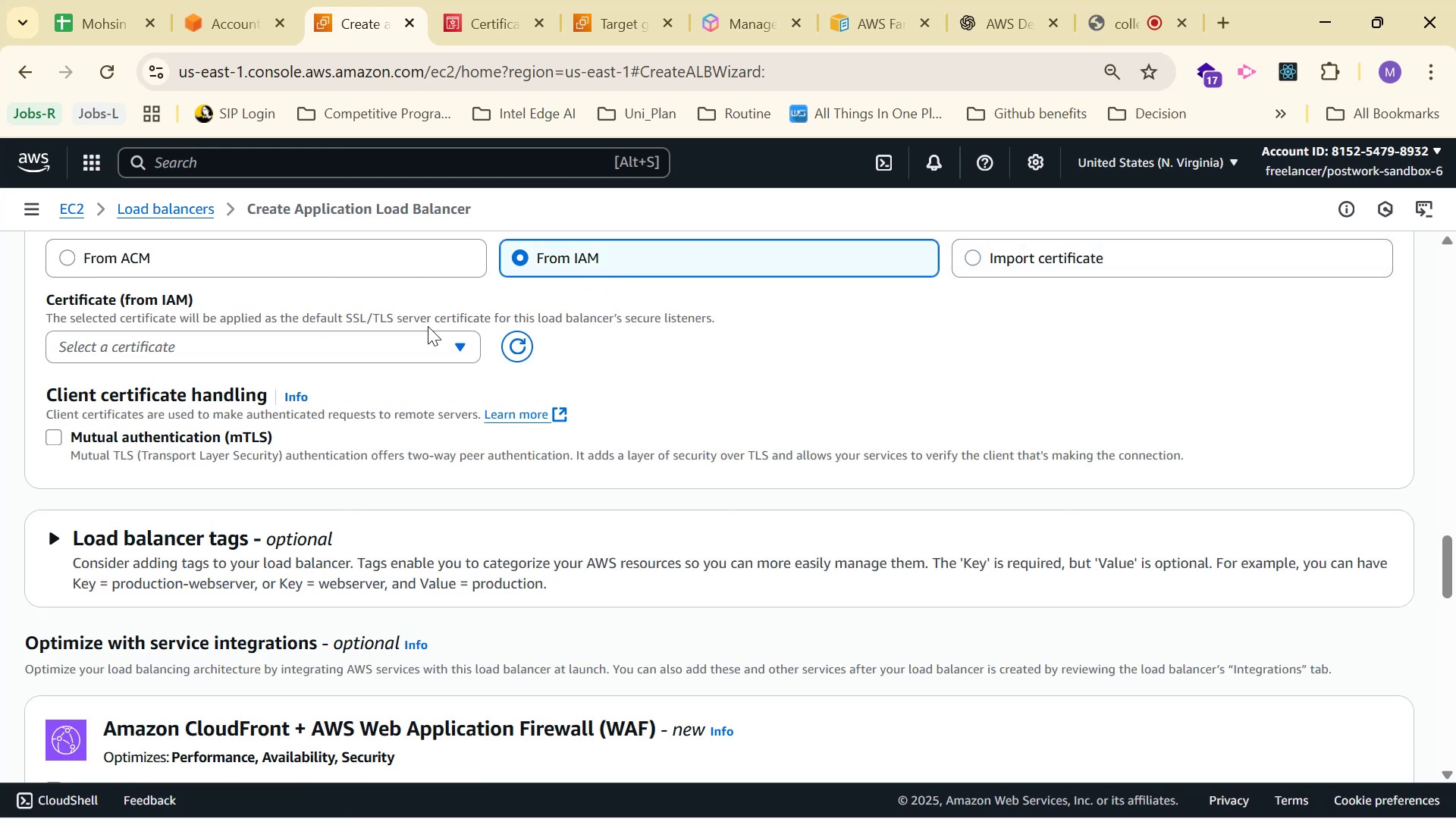 
double_click([429, 336])
 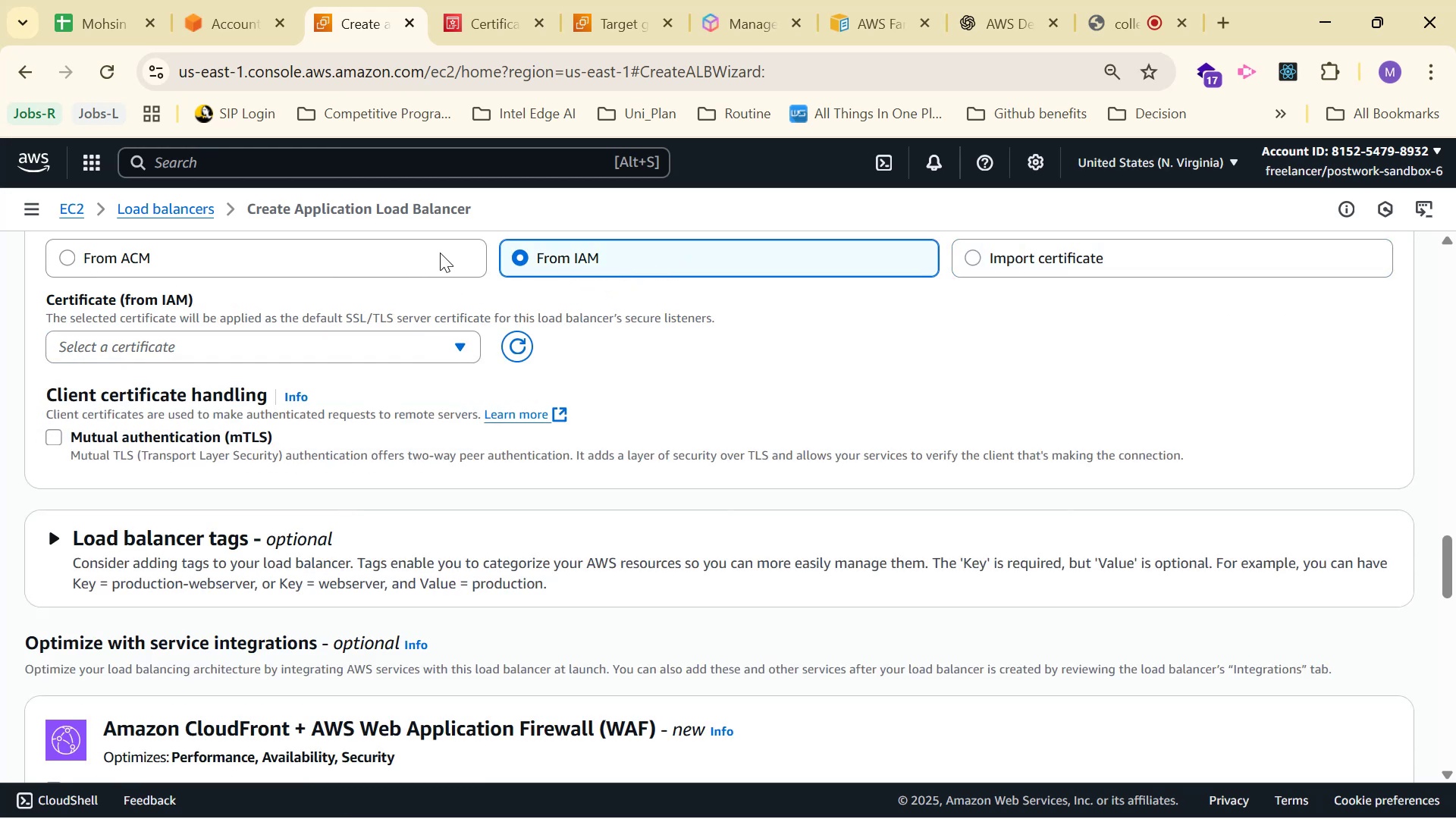 
triple_click([440, 253])
 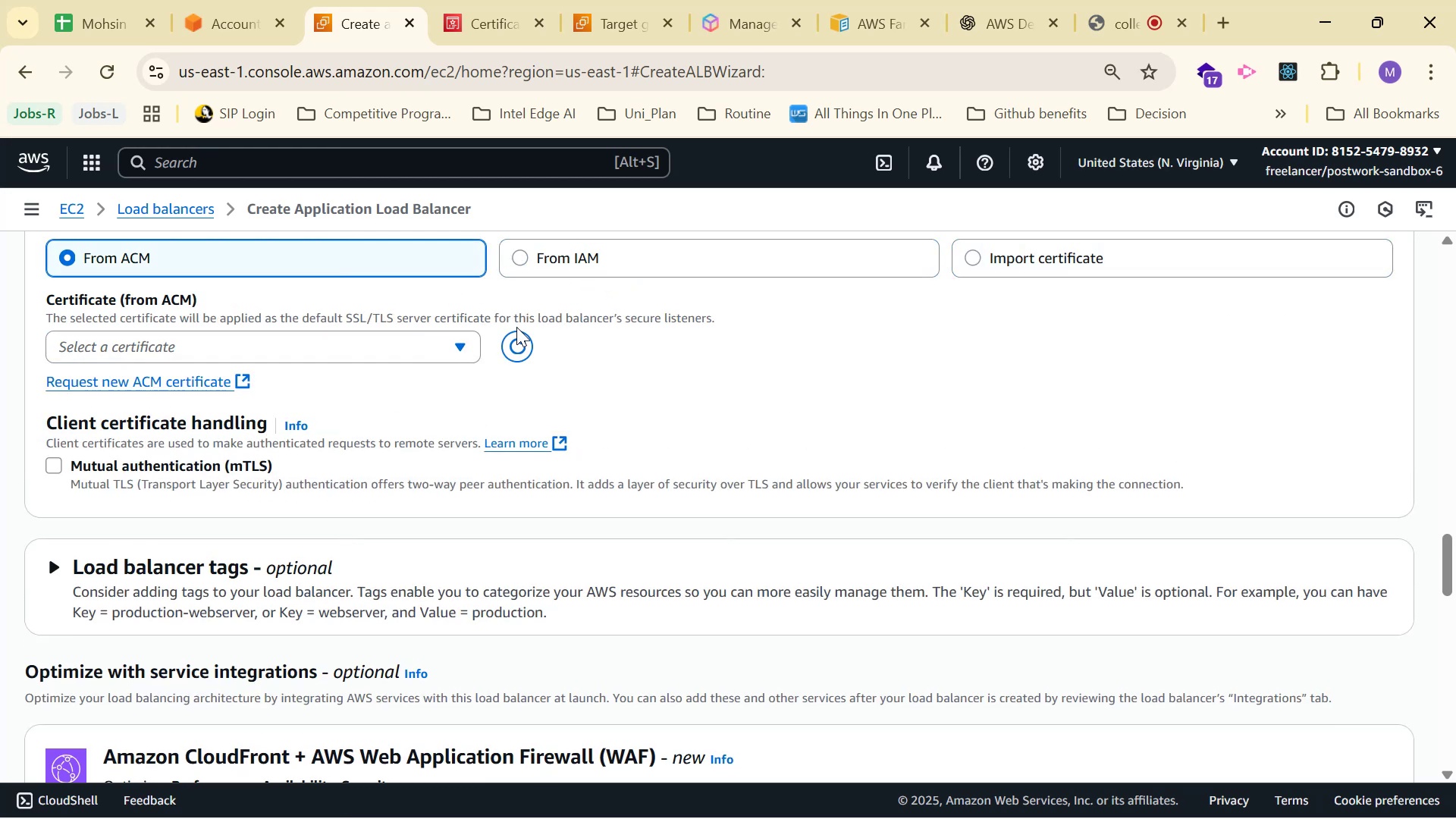 
left_click_drag(start_coordinate=[516, 337], to_coordinate=[517, 344])
 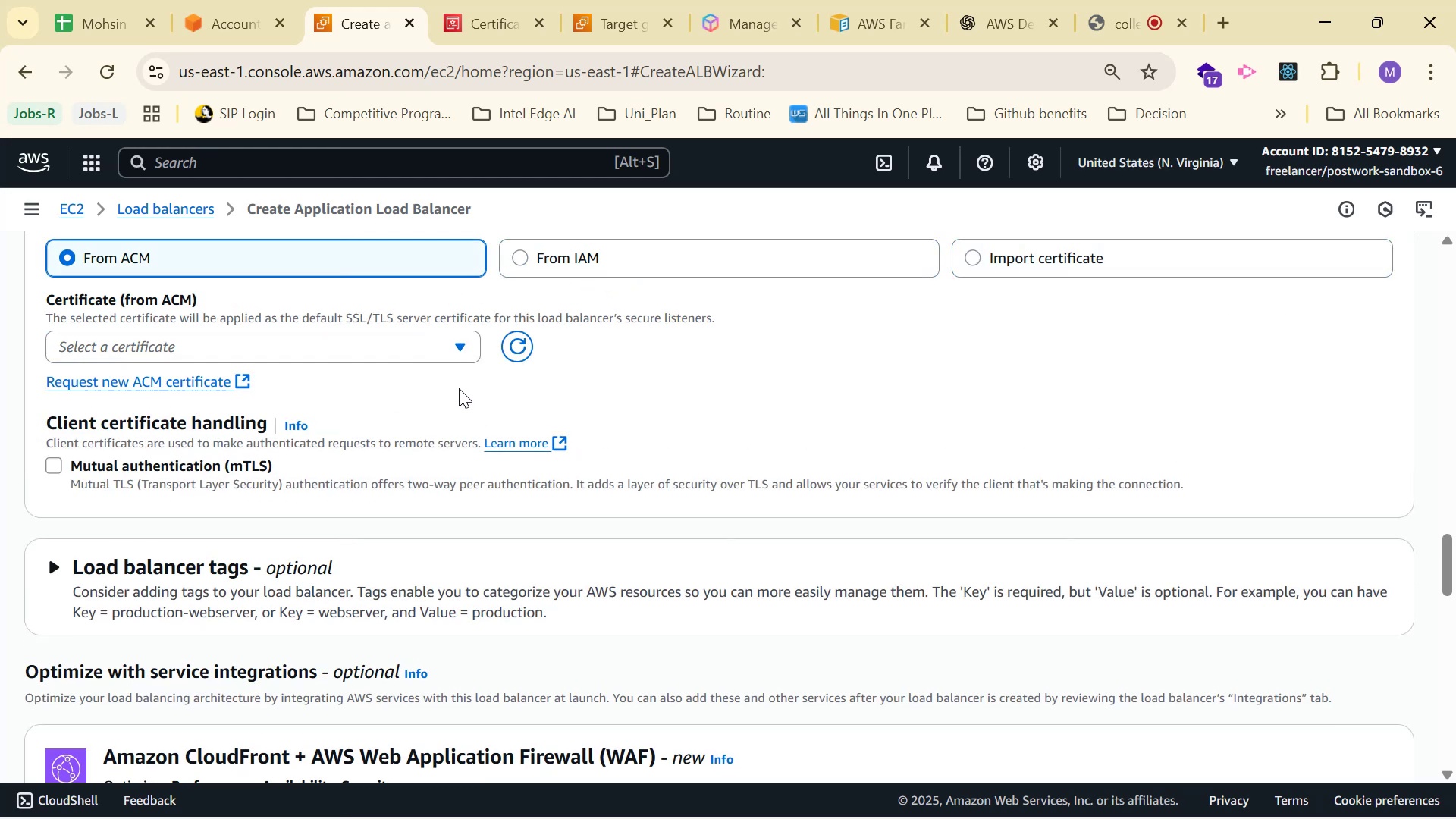 
left_click([466, 344])
 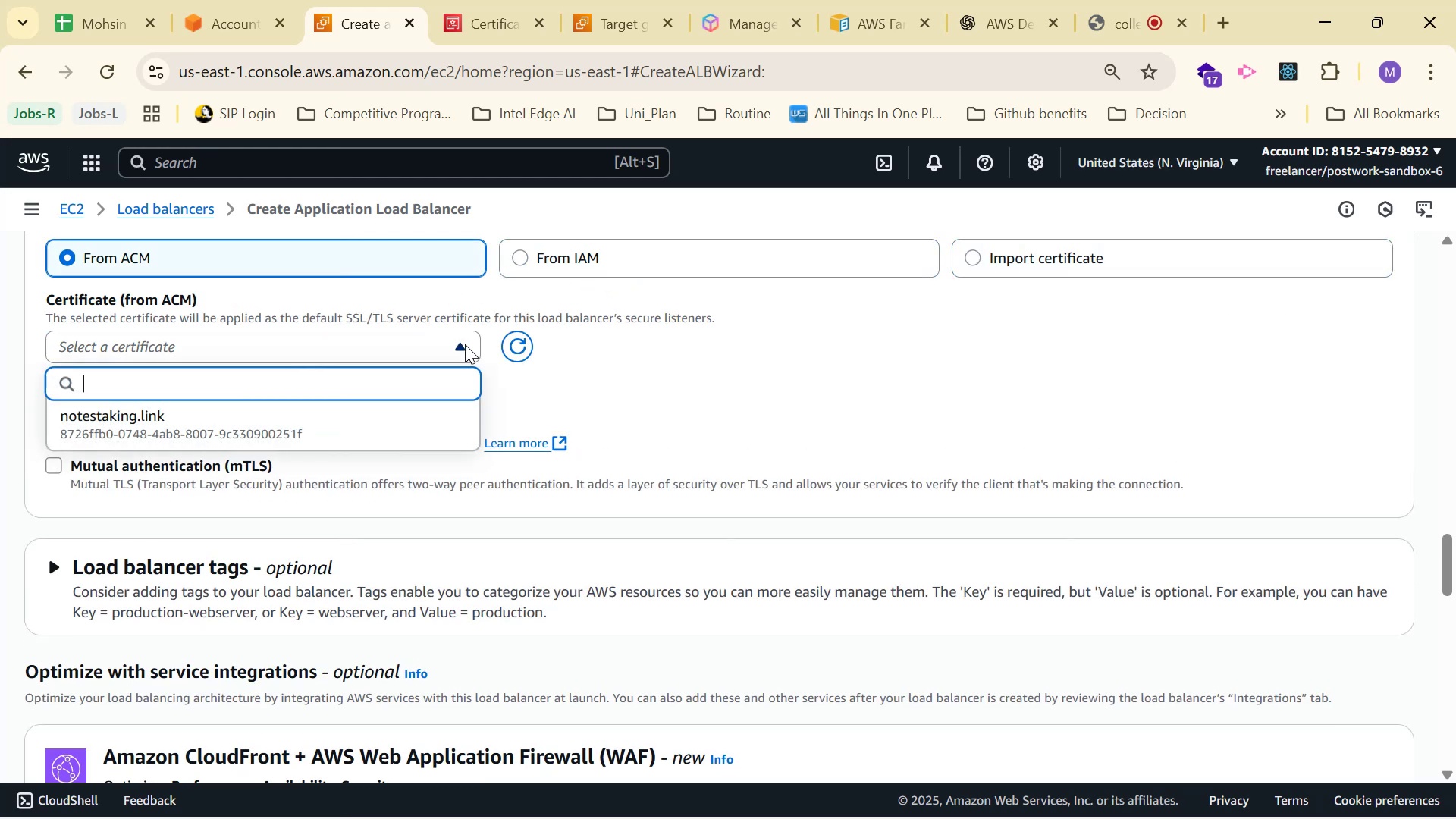 
mouse_move([420, 394])
 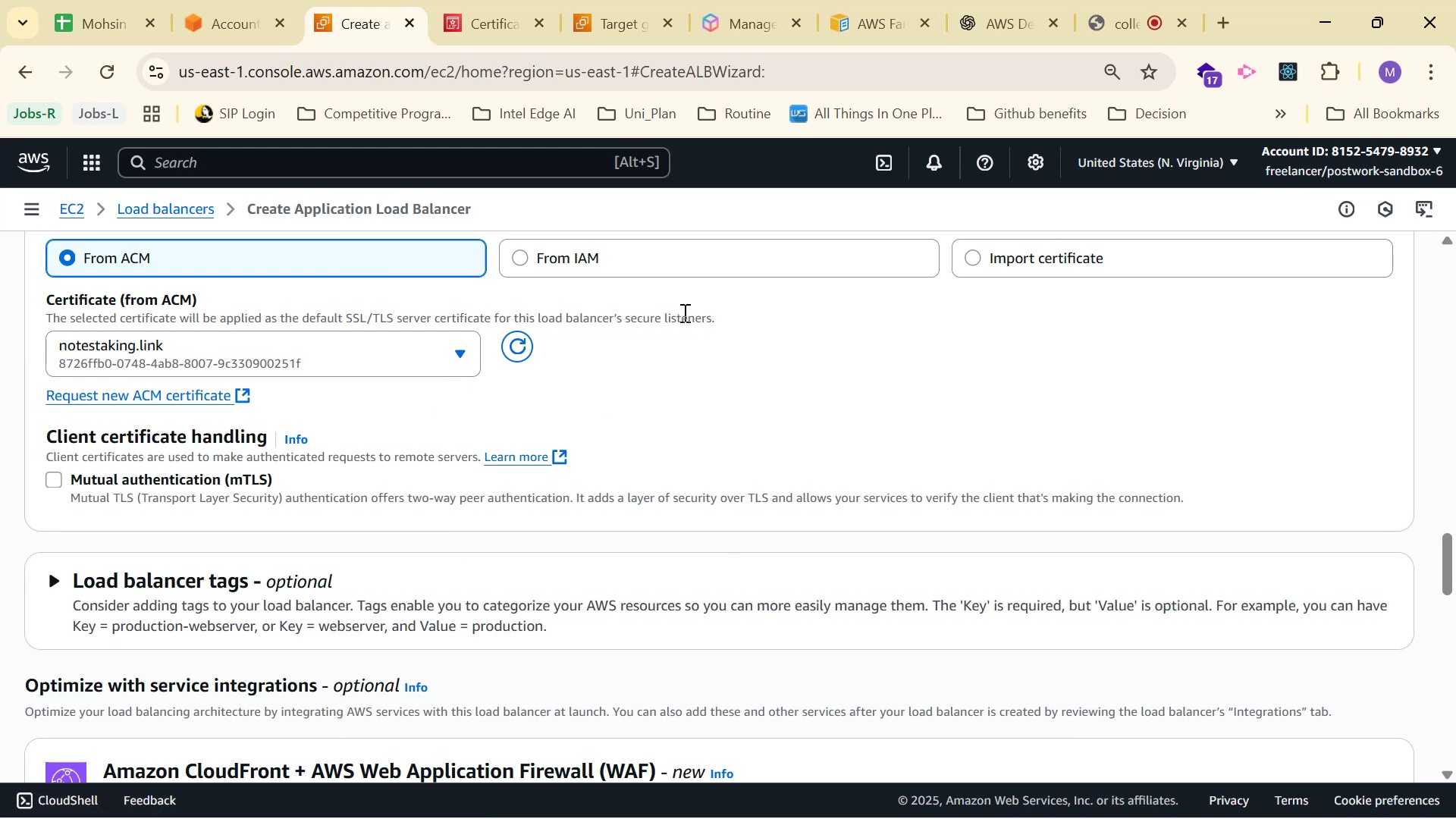 
wait(7.8)
 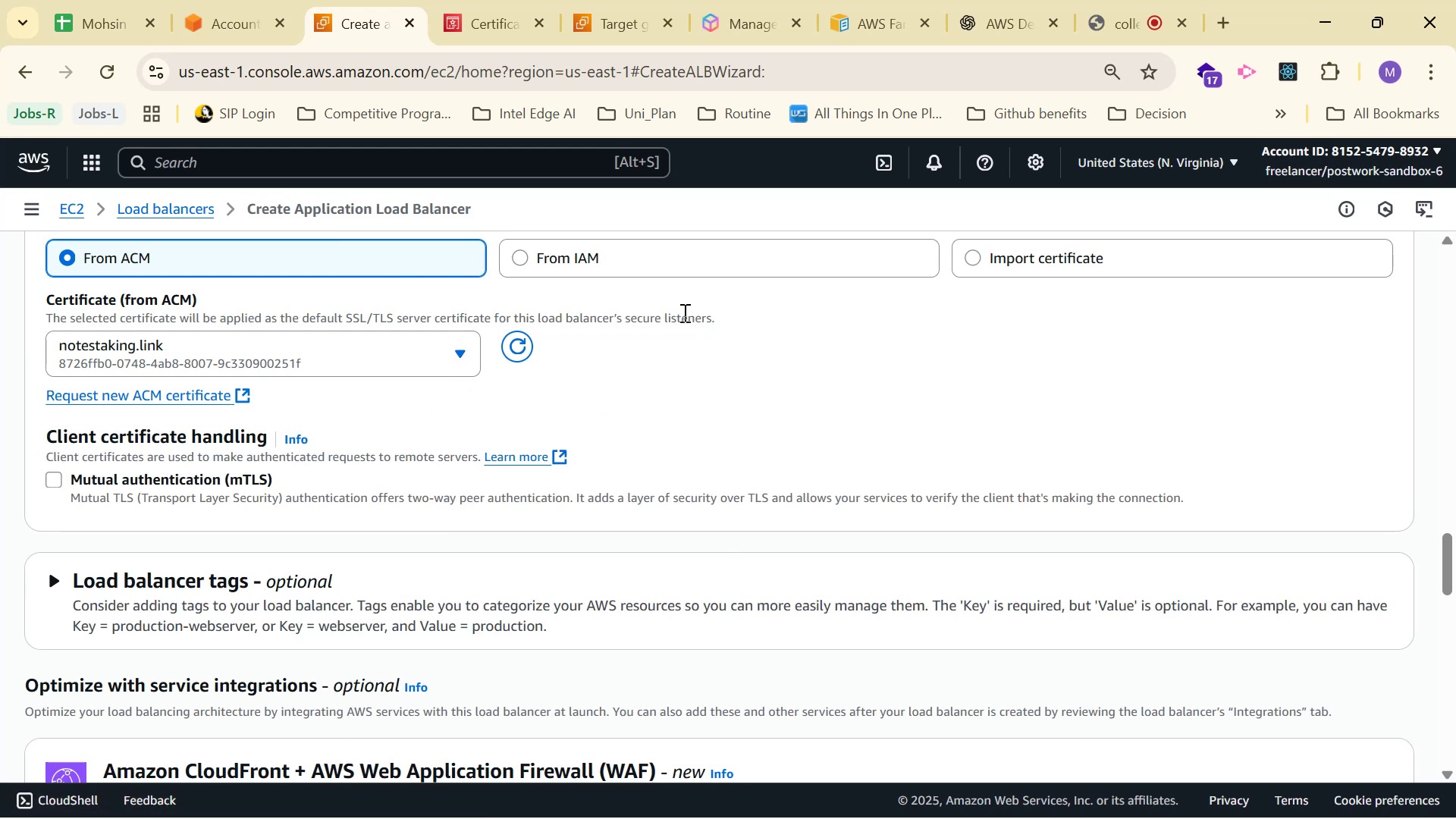 
left_click_drag(start_coordinate=[32, 435], to_coordinate=[1238, 513])
 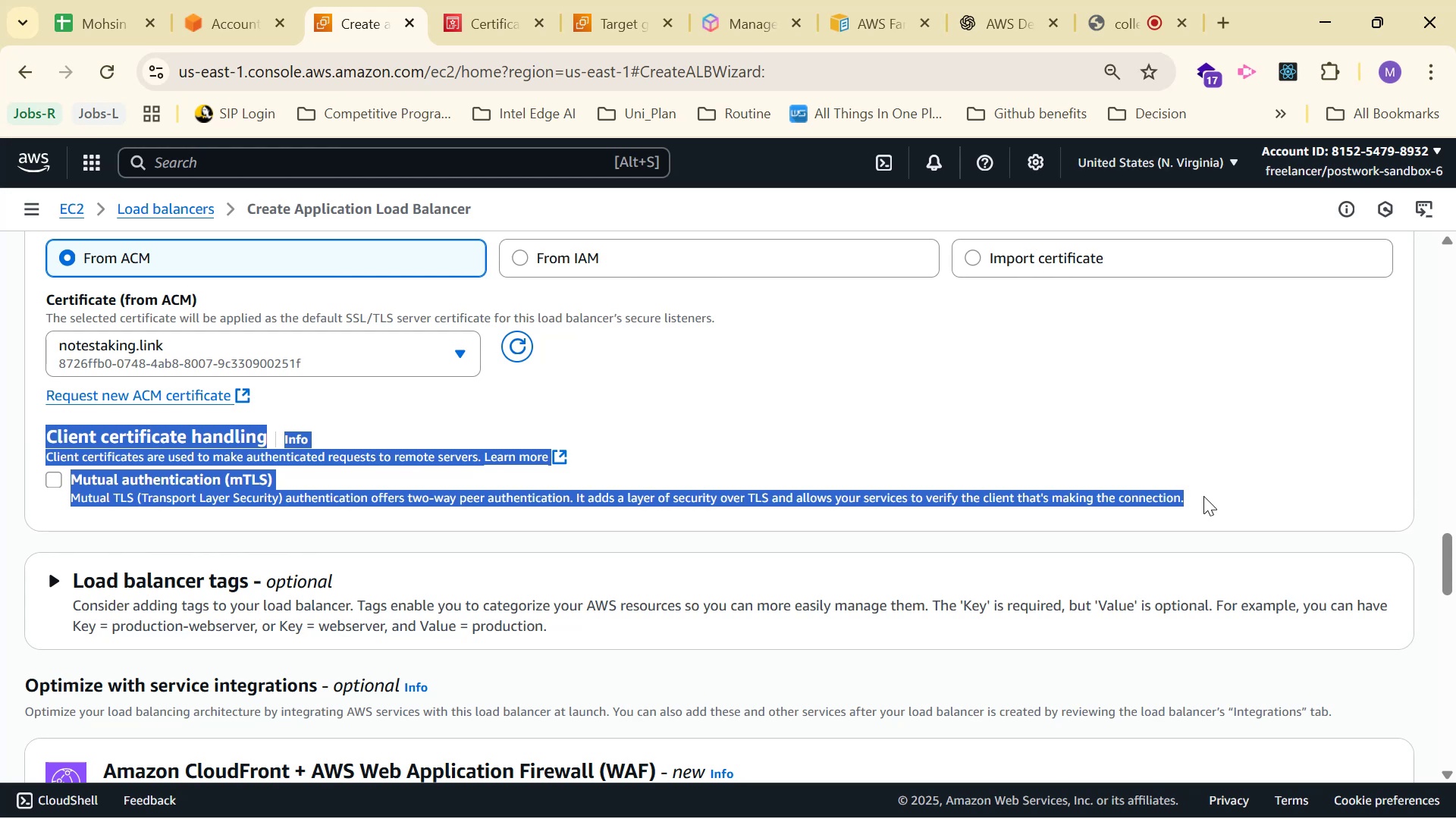 
key(Control+C)
 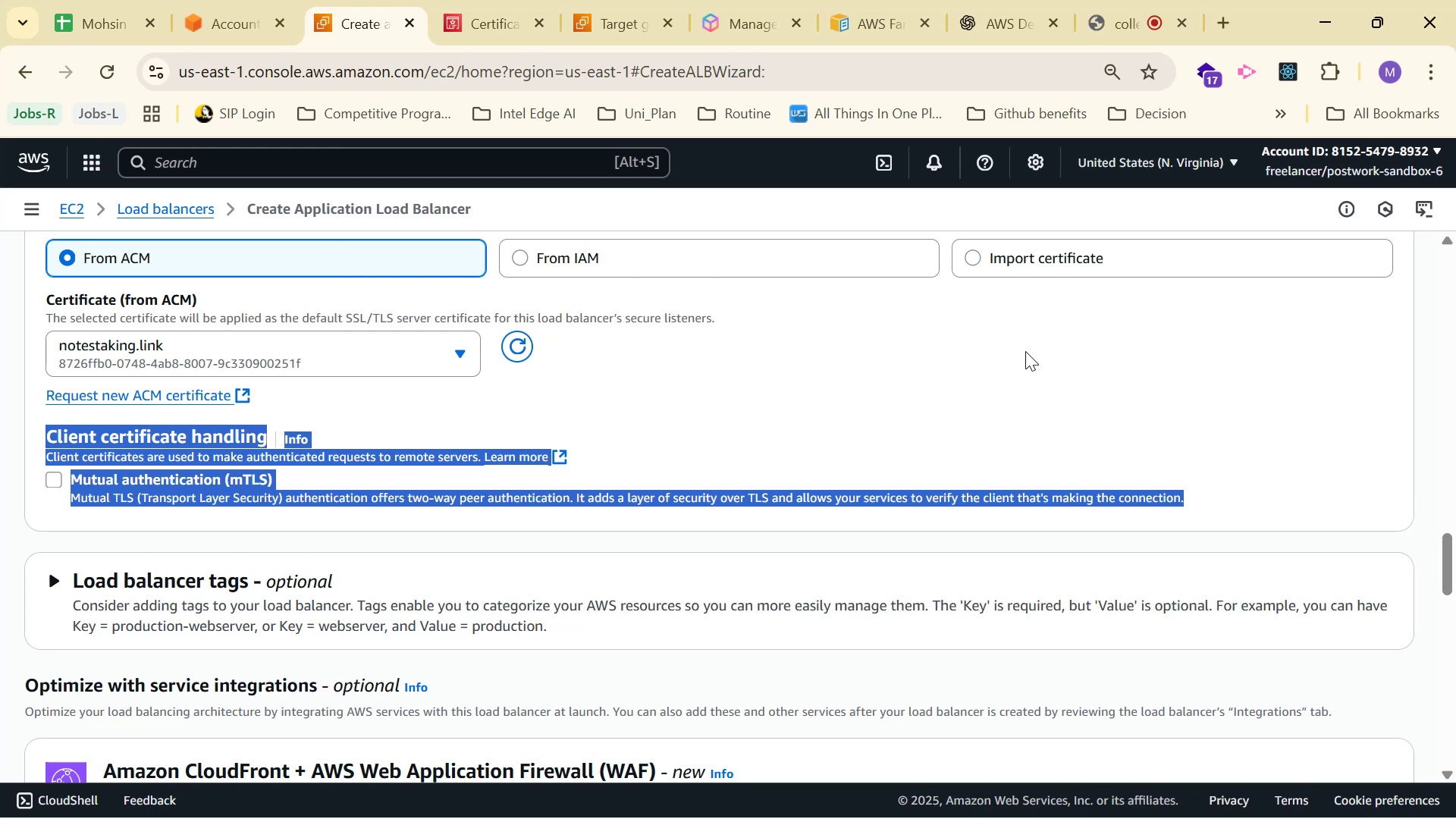 
key(Control+C)
 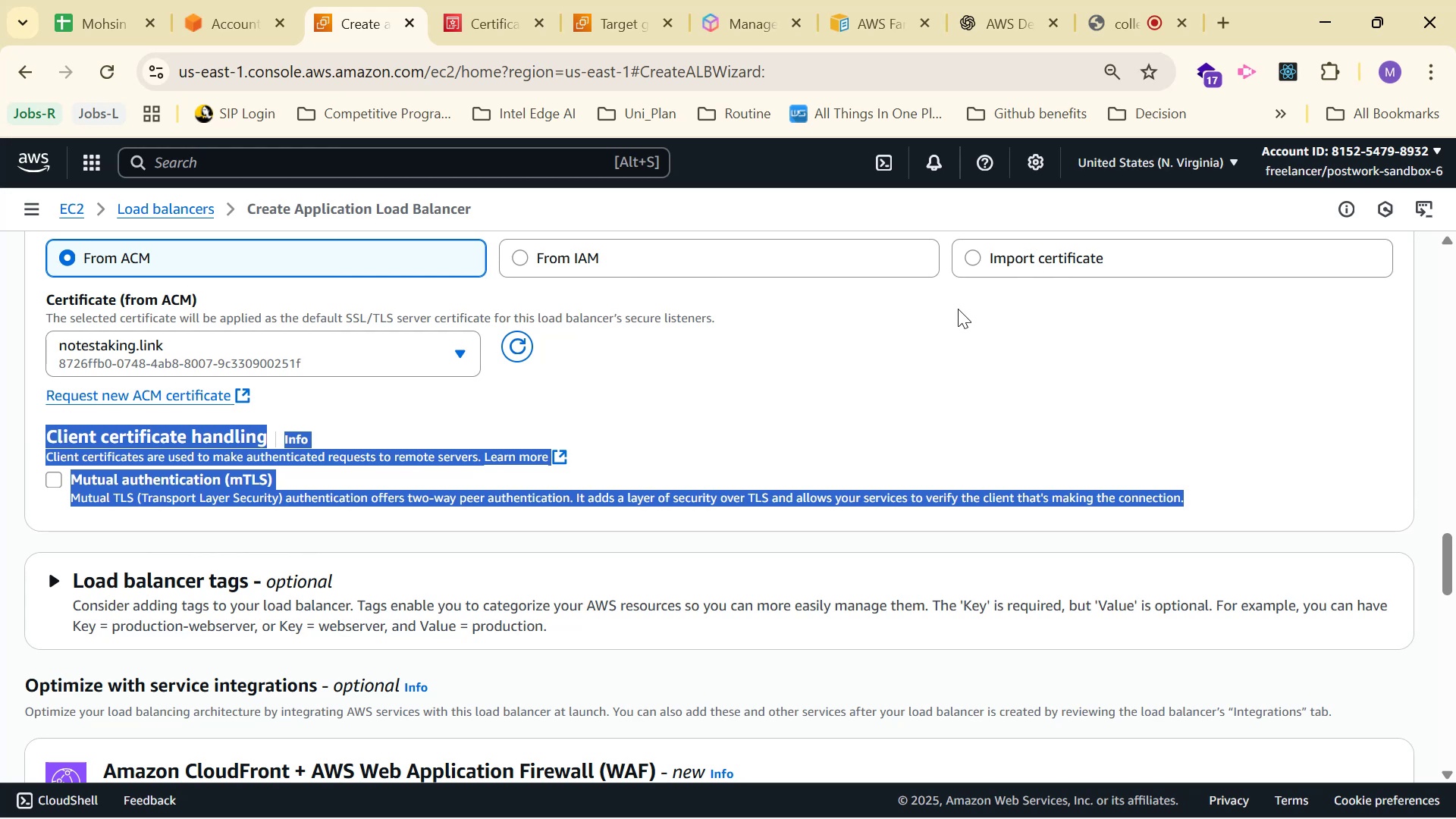 
hold_key(key=C, duration=0.39)
 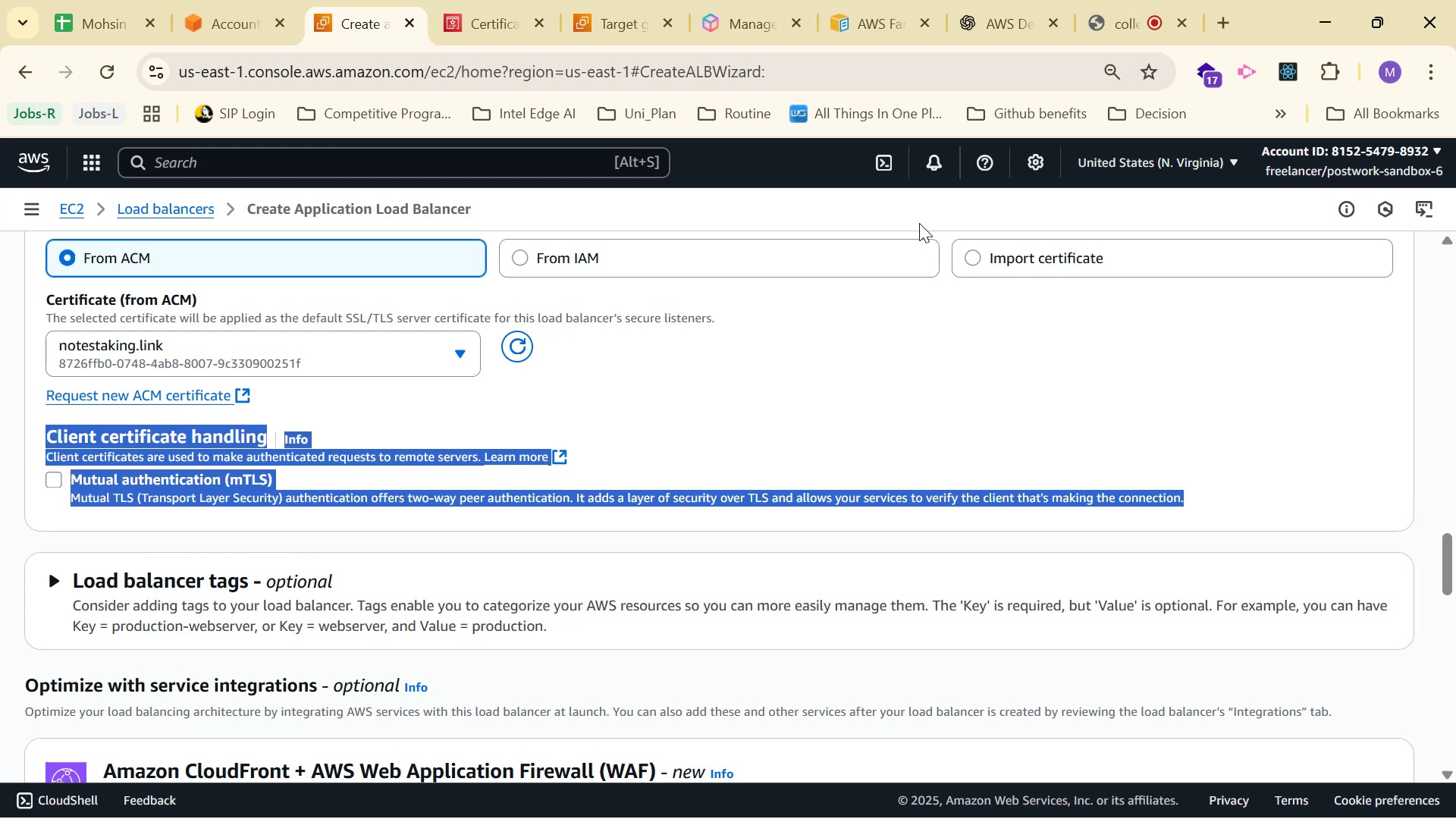 
key(Control+C)
 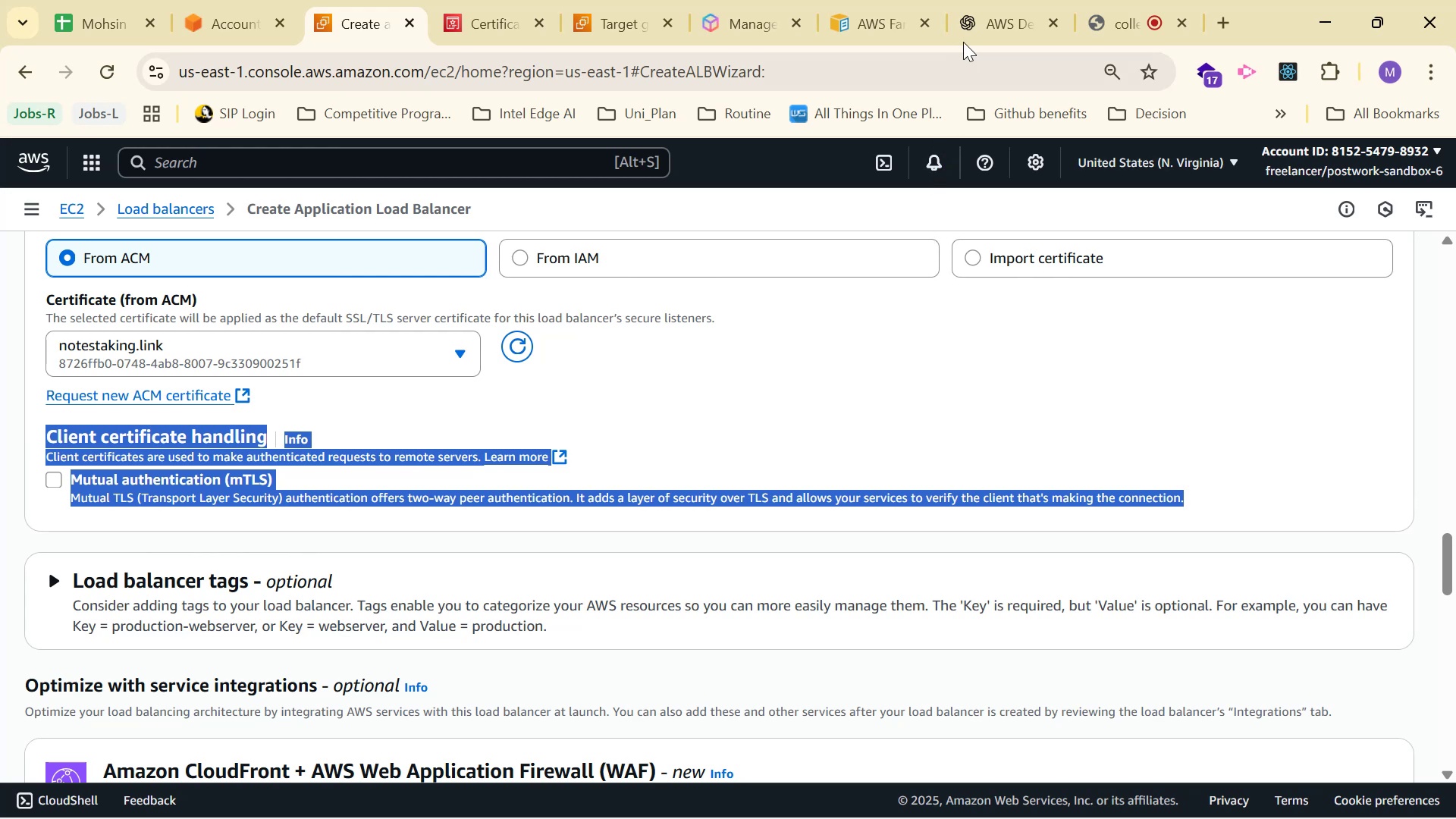 
left_click([968, 30])
 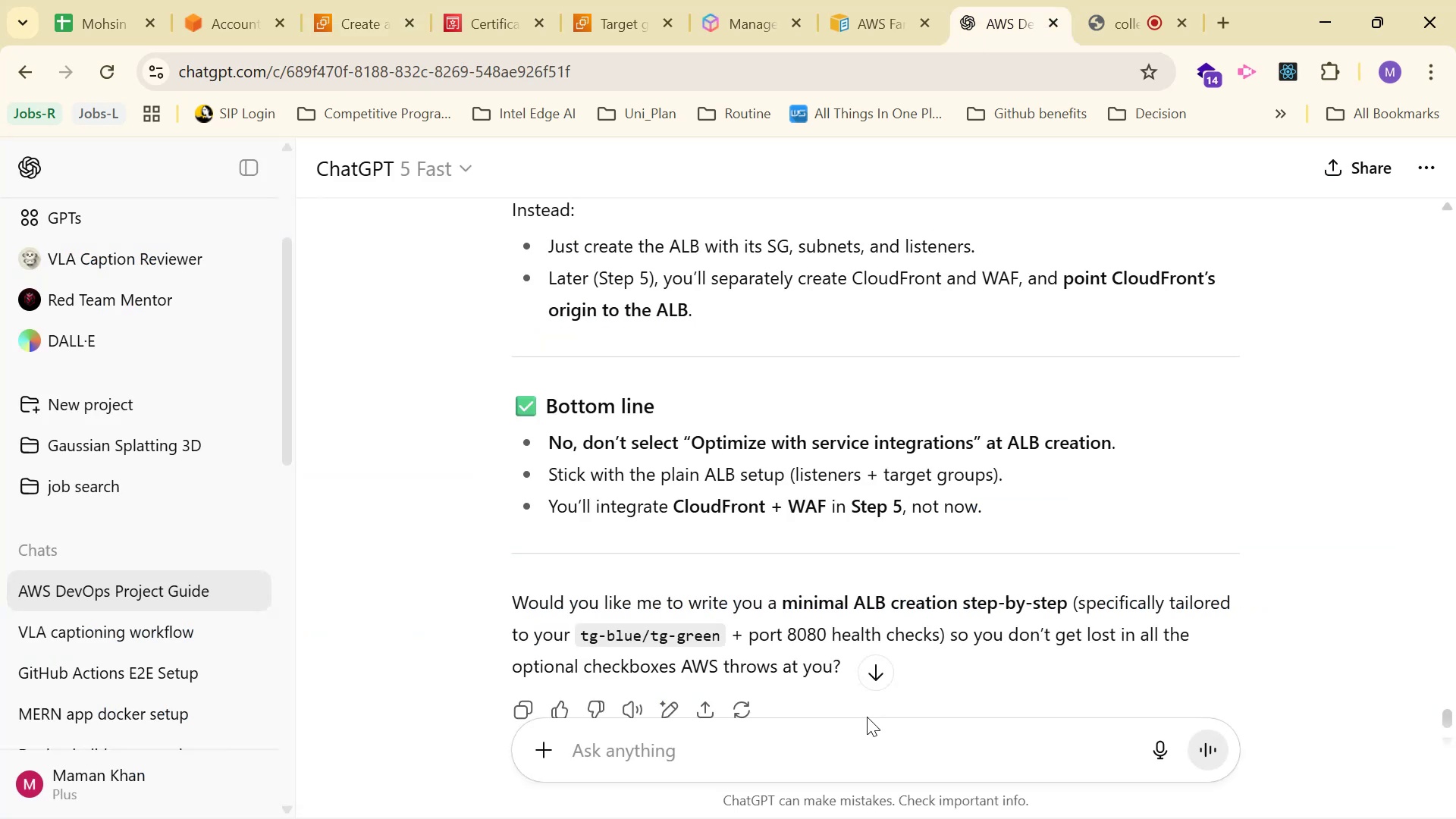 
left_click([868, 720])
 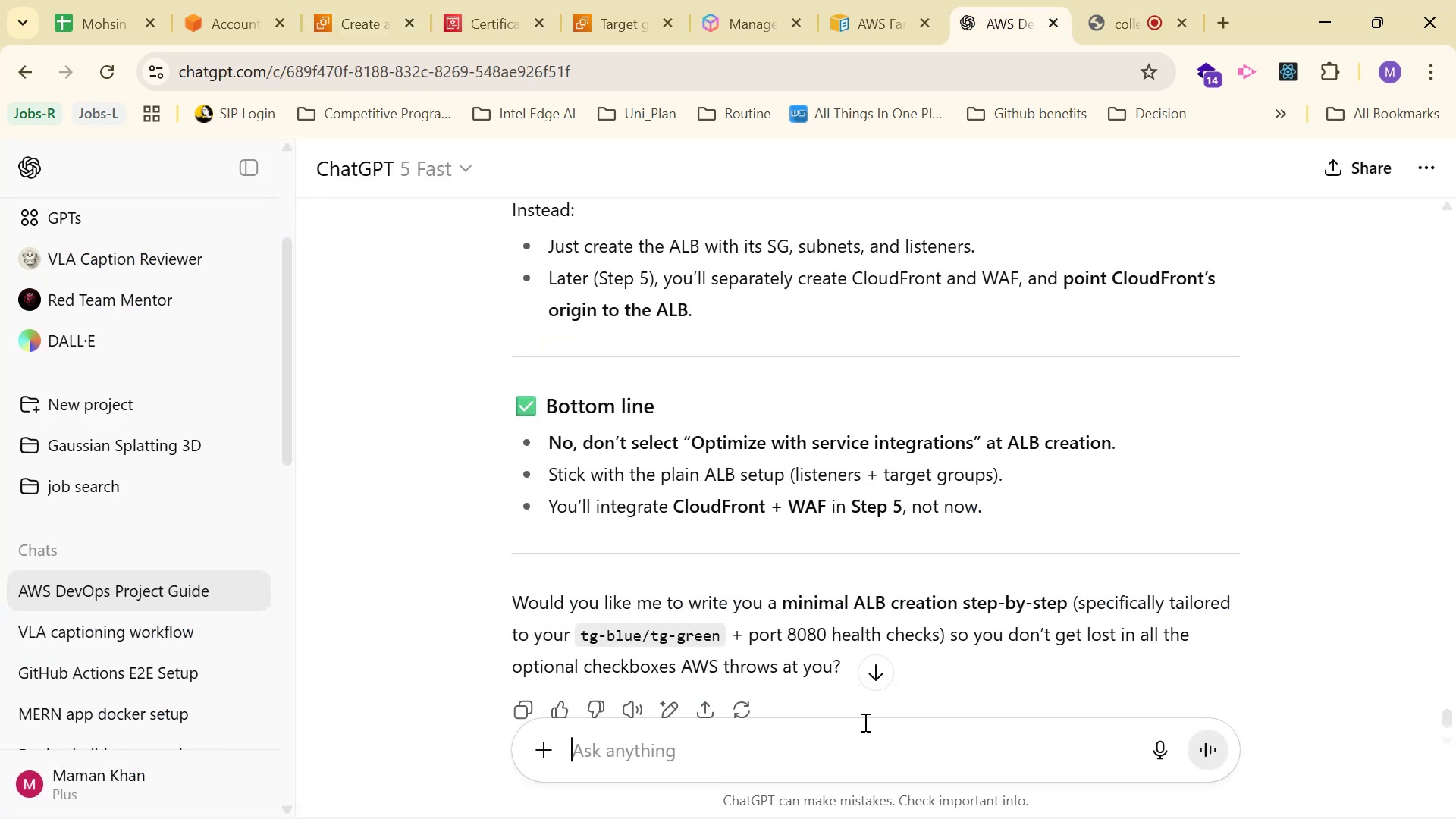 
type(Should i n)
key(Backspace)
key(Backspace)
type( enba)
key(Backspace)
key(Backspace)
type(able this or not: )
 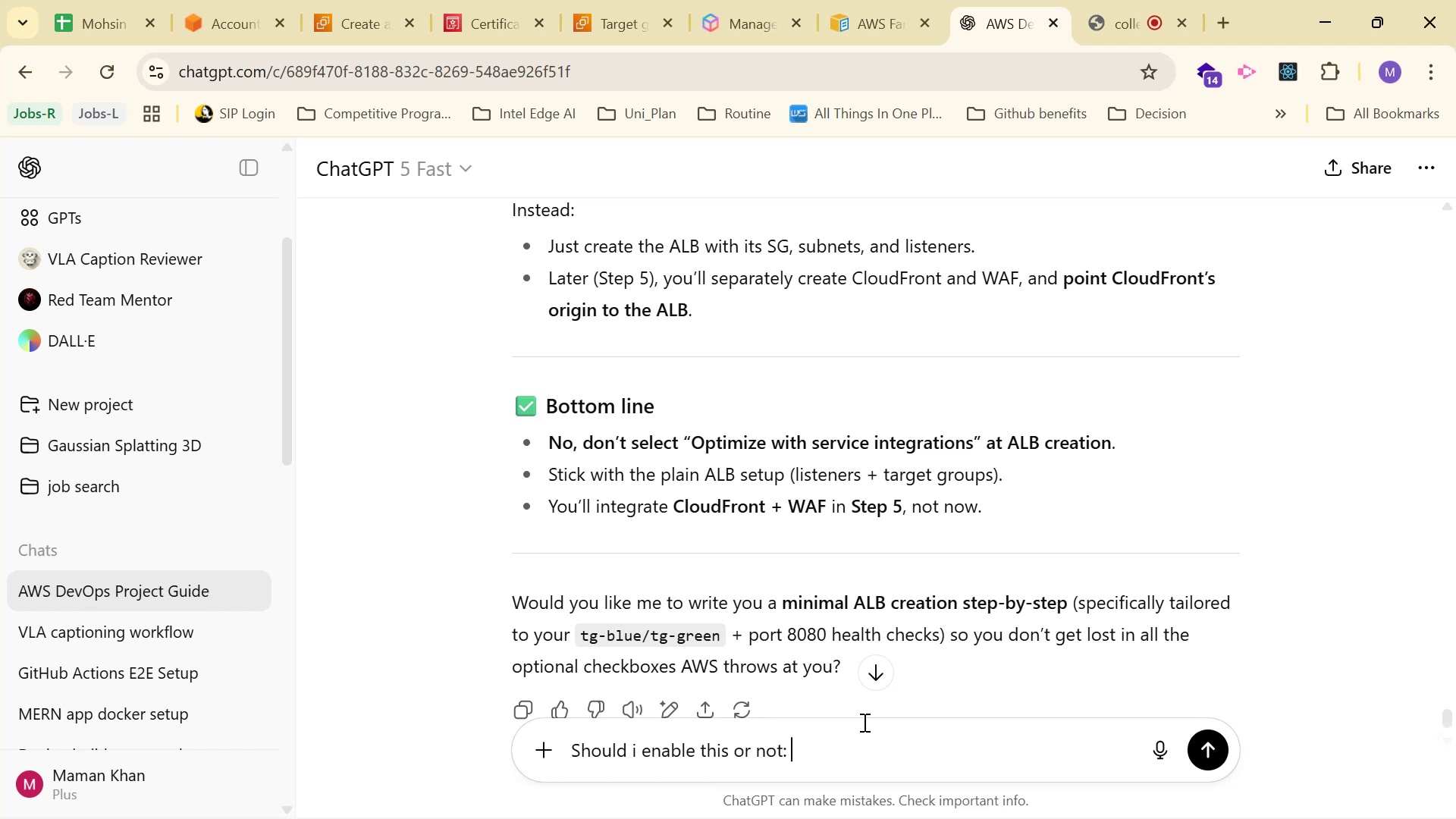 
key(Control+ControlLeft)
 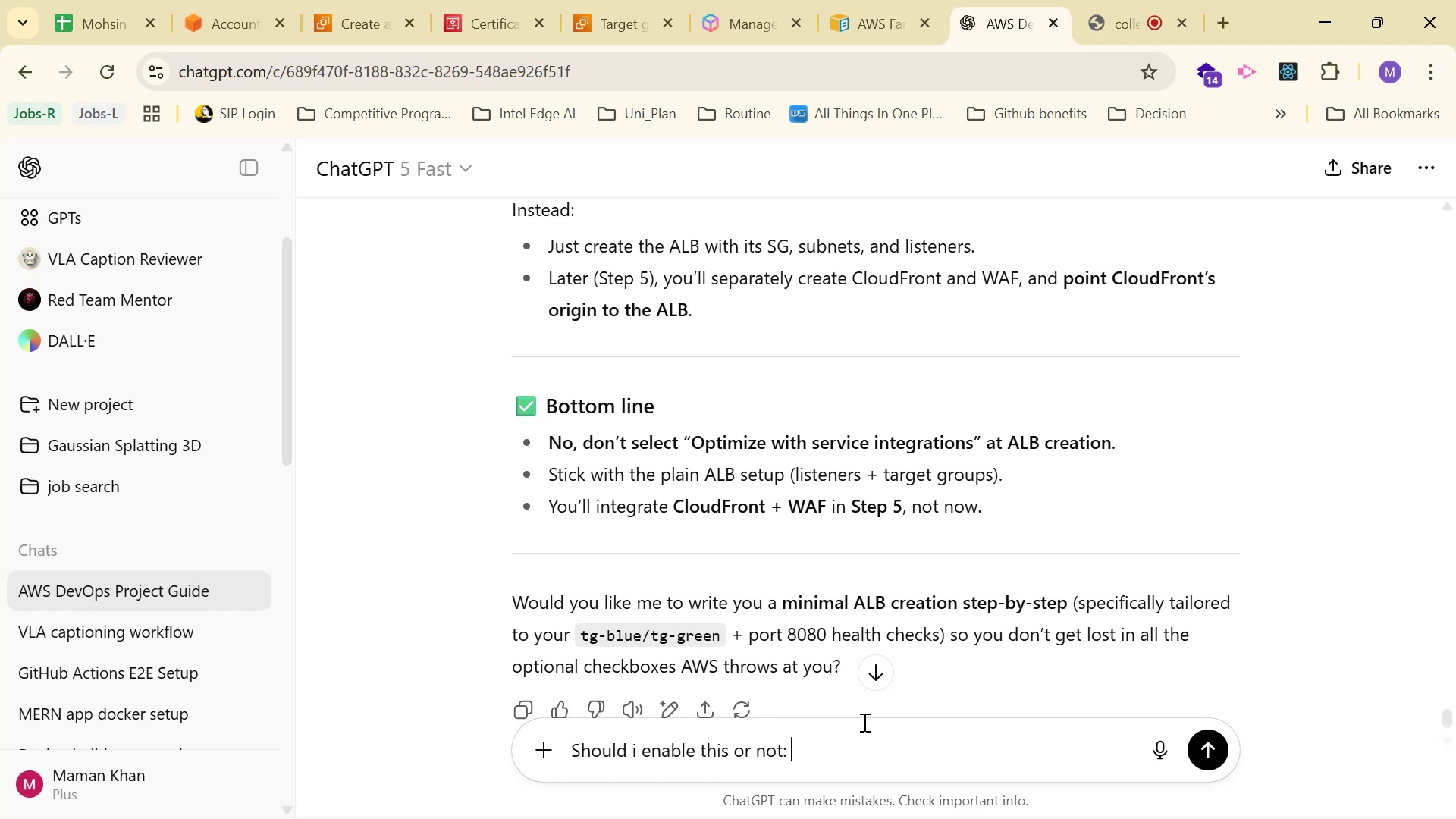 
key(Control+V)
 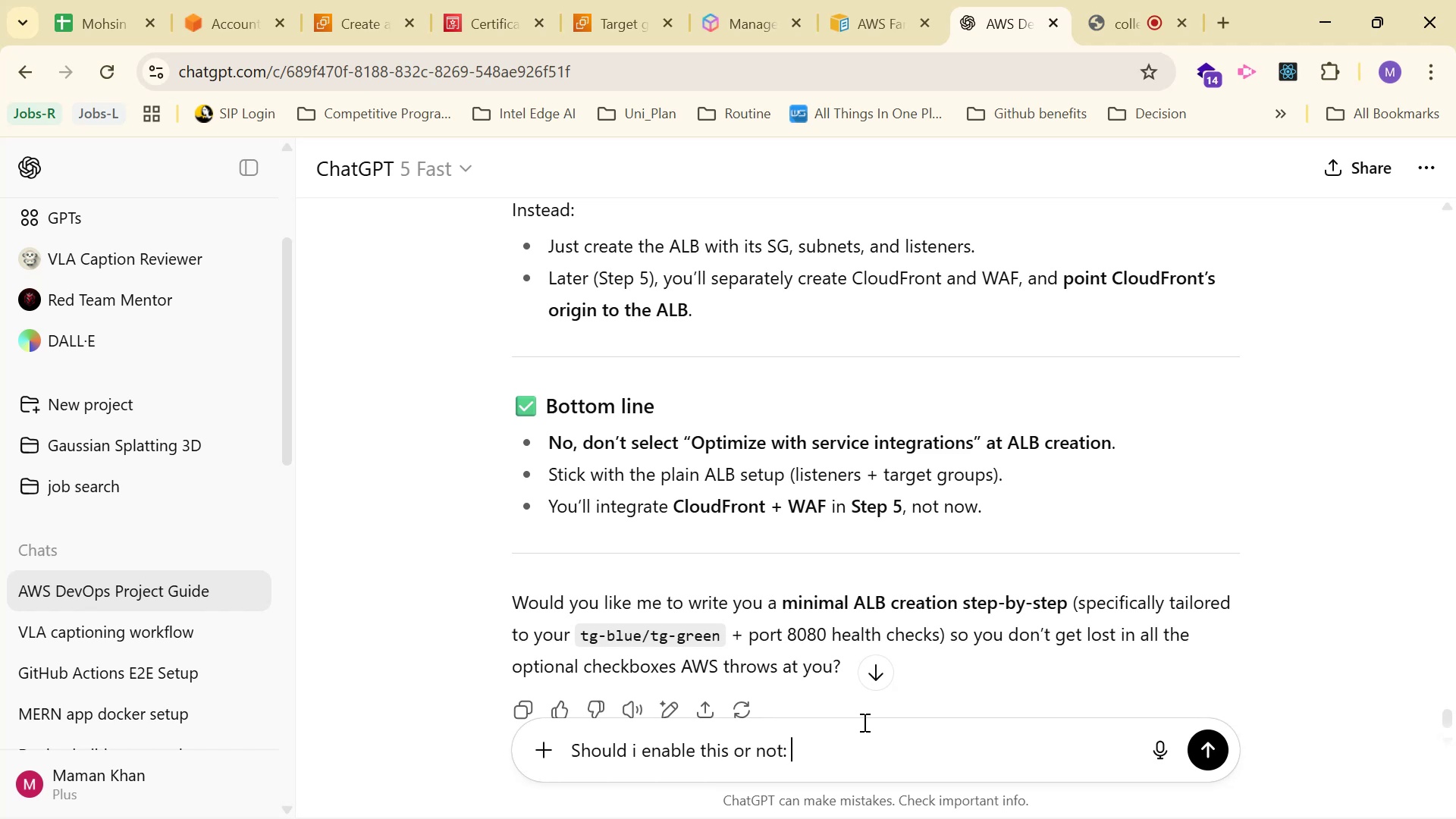 
key(Control+ControlLeft)
 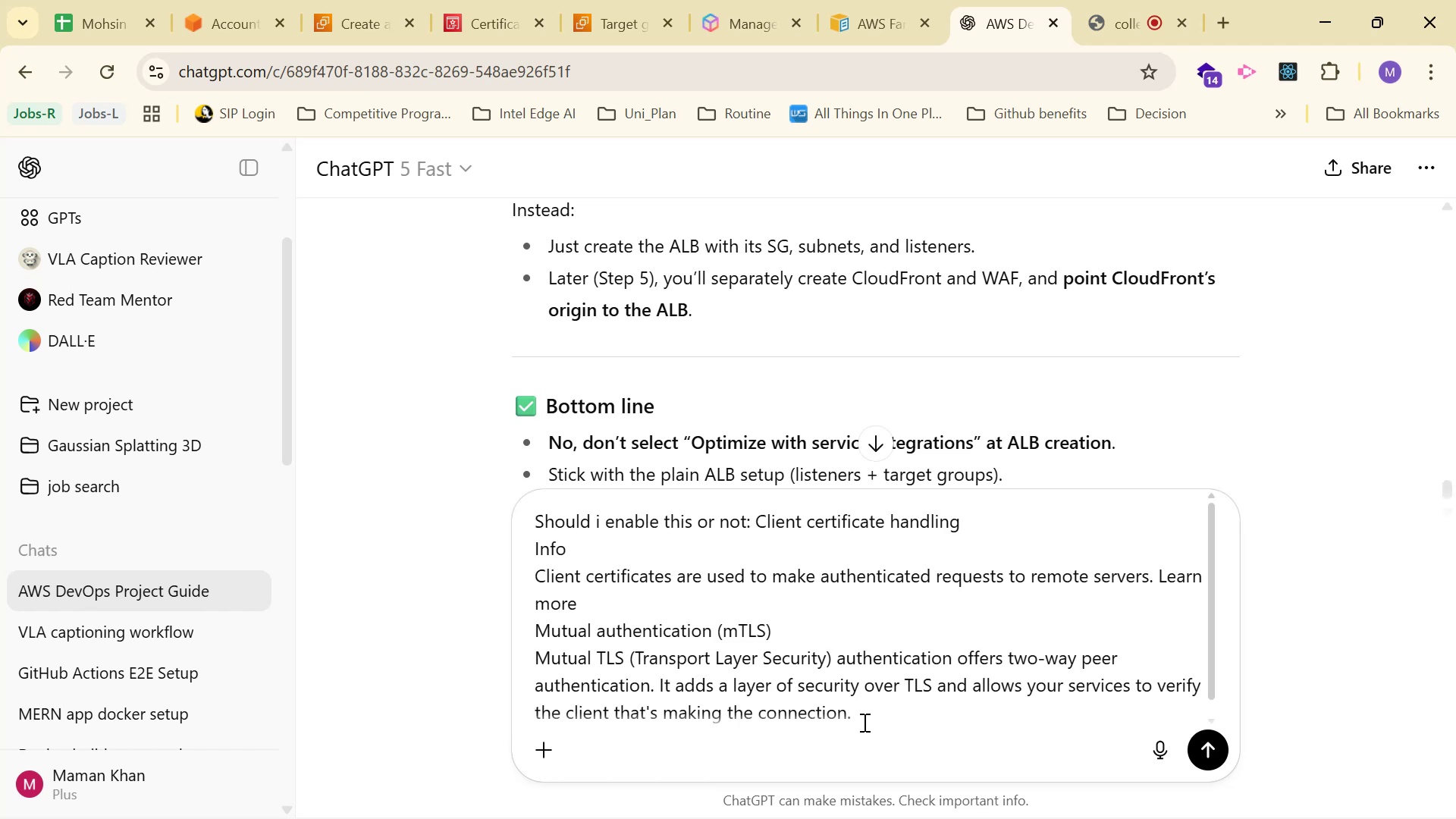 
key(Enter)
 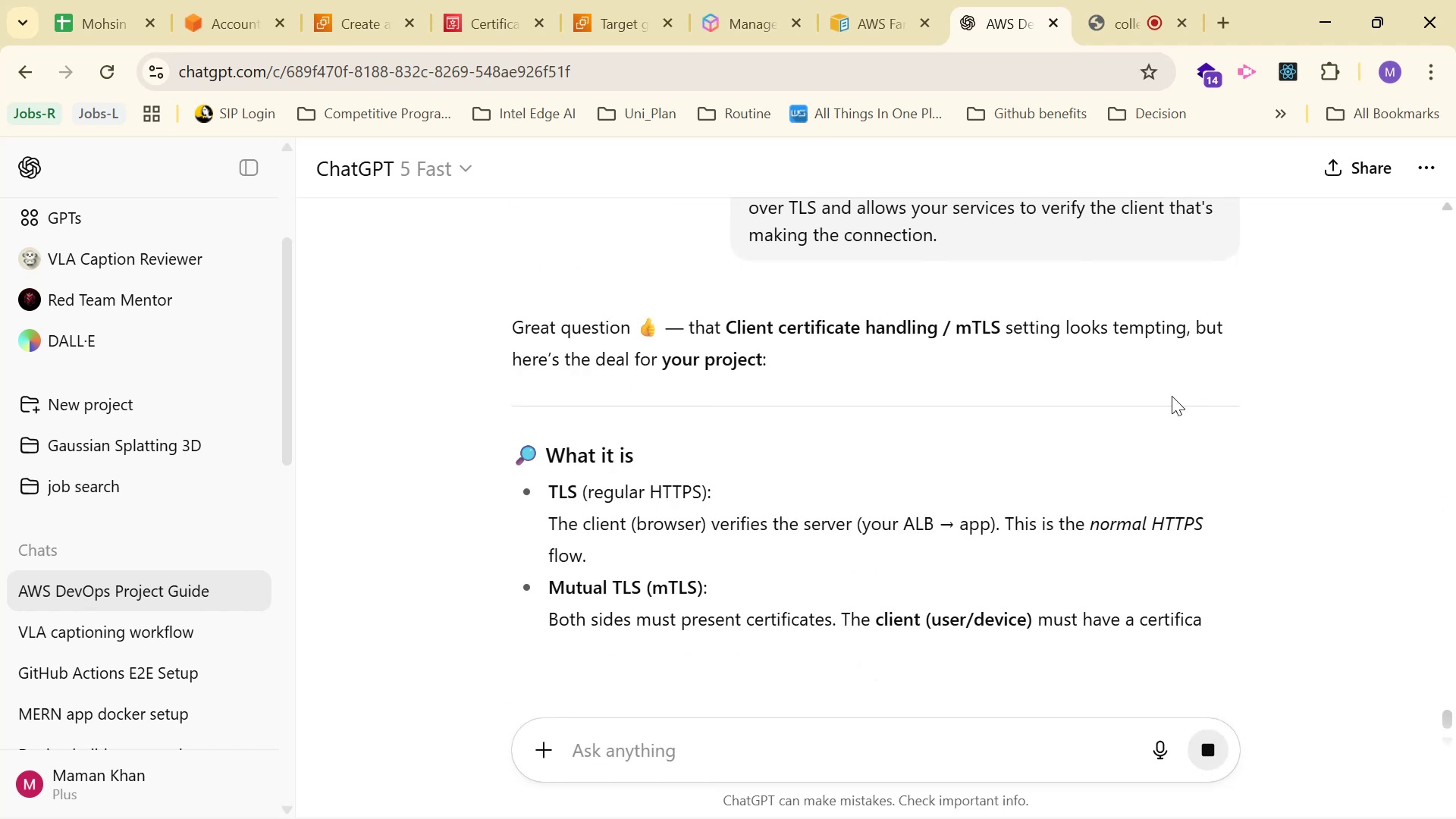 
scroll: coordinate [900, 347], scroll_direction: down, amount: 1.0
 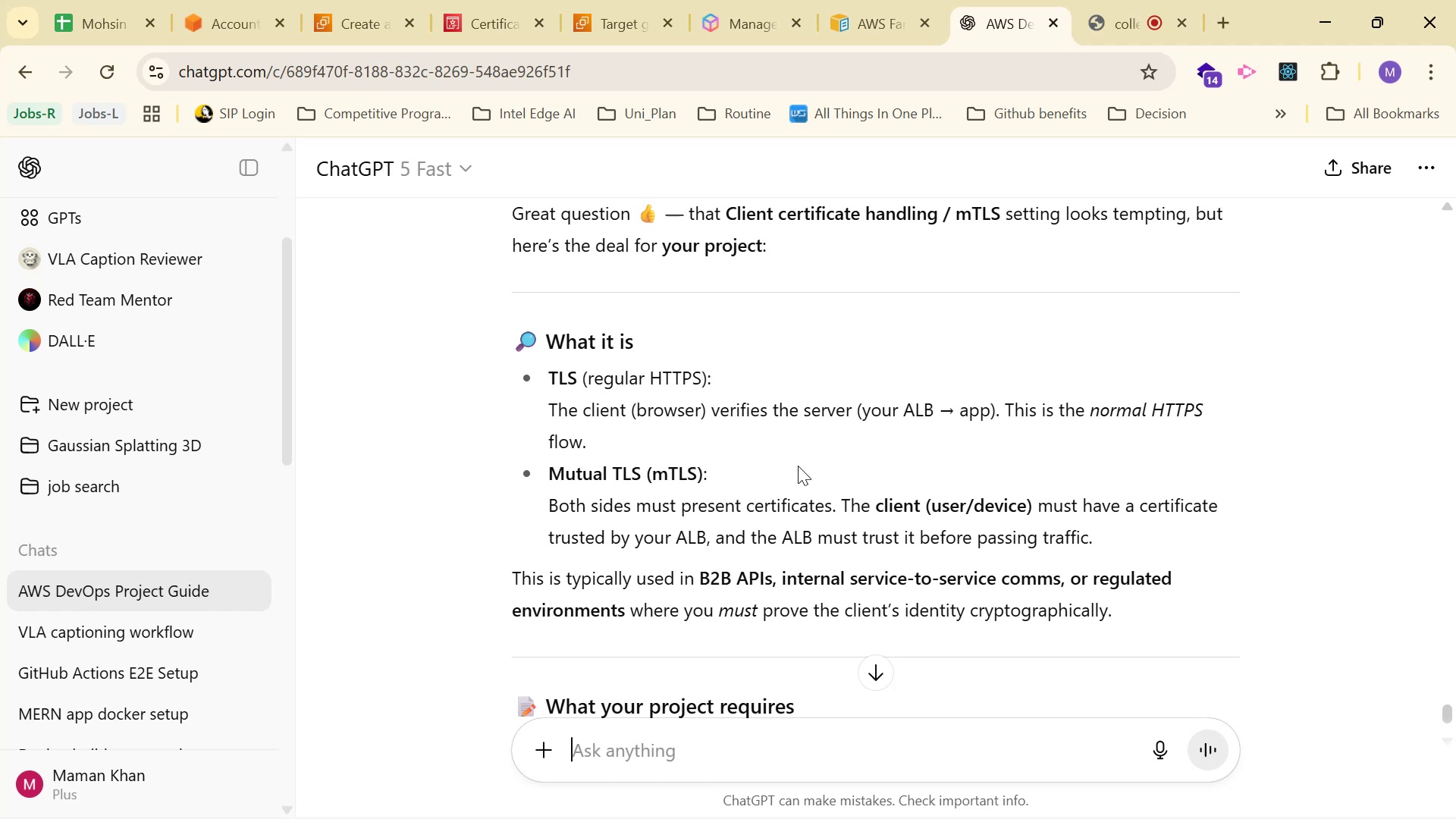 
wait(7.74)
 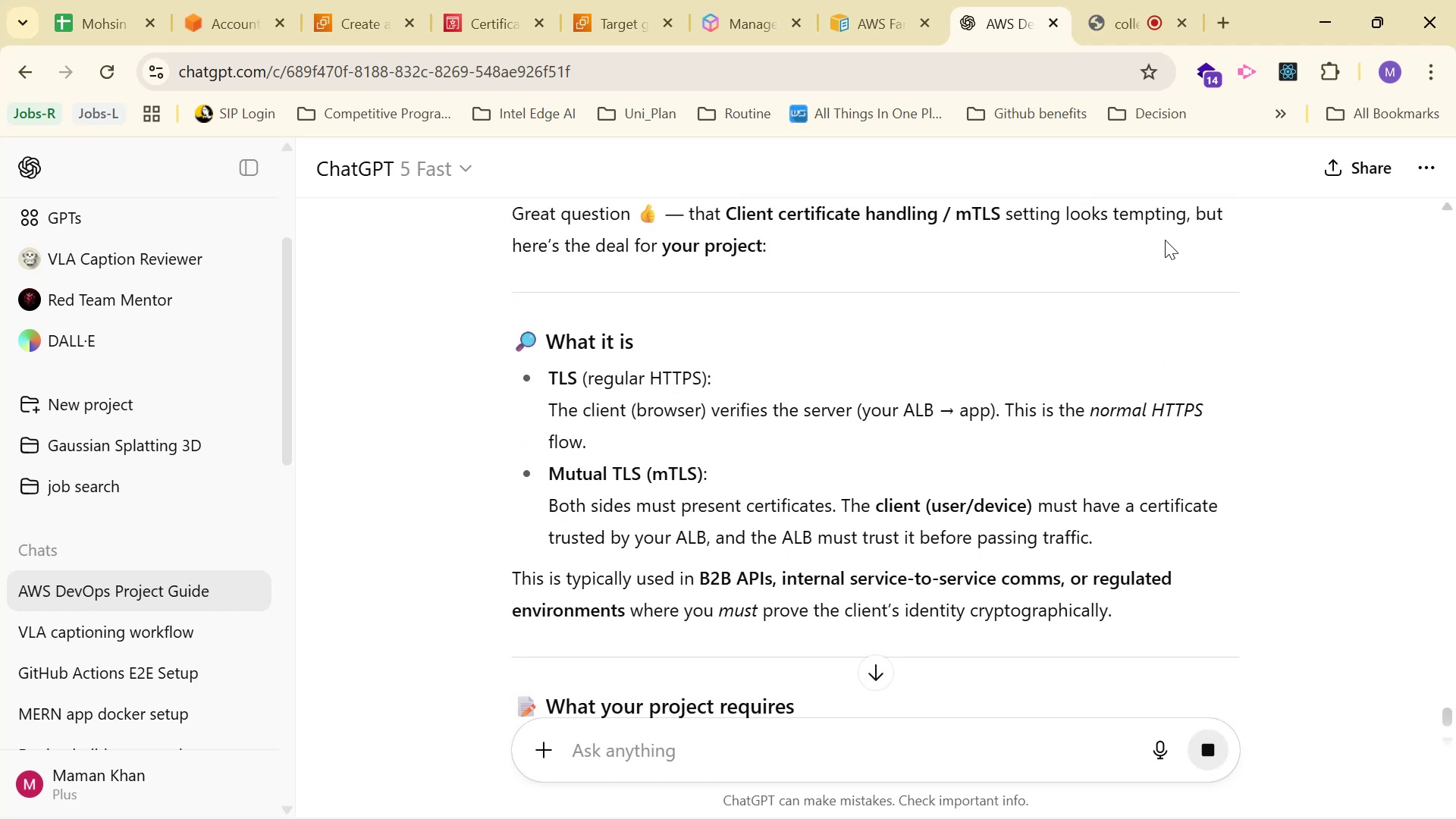 
scroll: coordinate [1307, 358], scroll_direction: down, amount: 6.0
 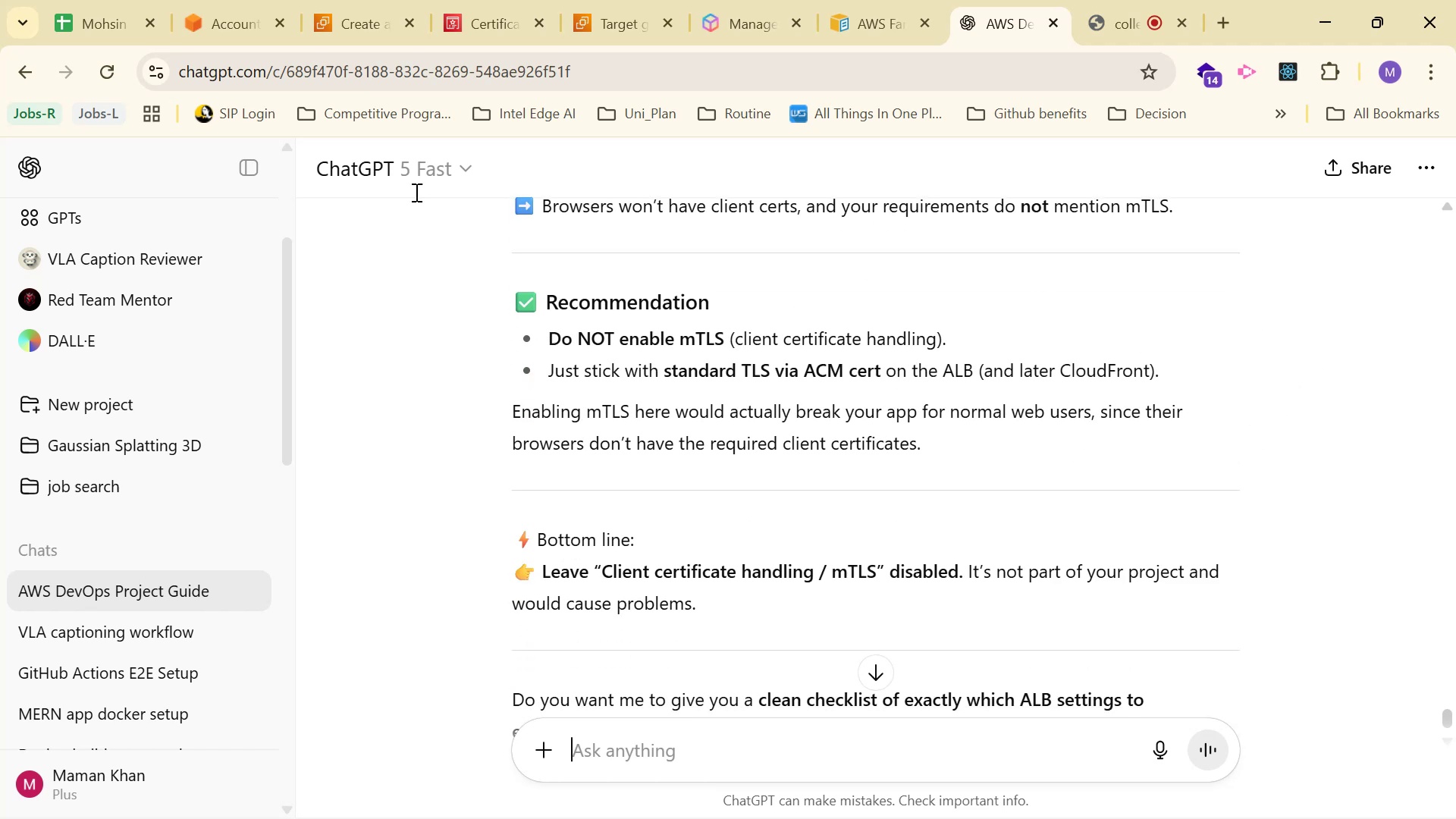 
wait(6.46)
 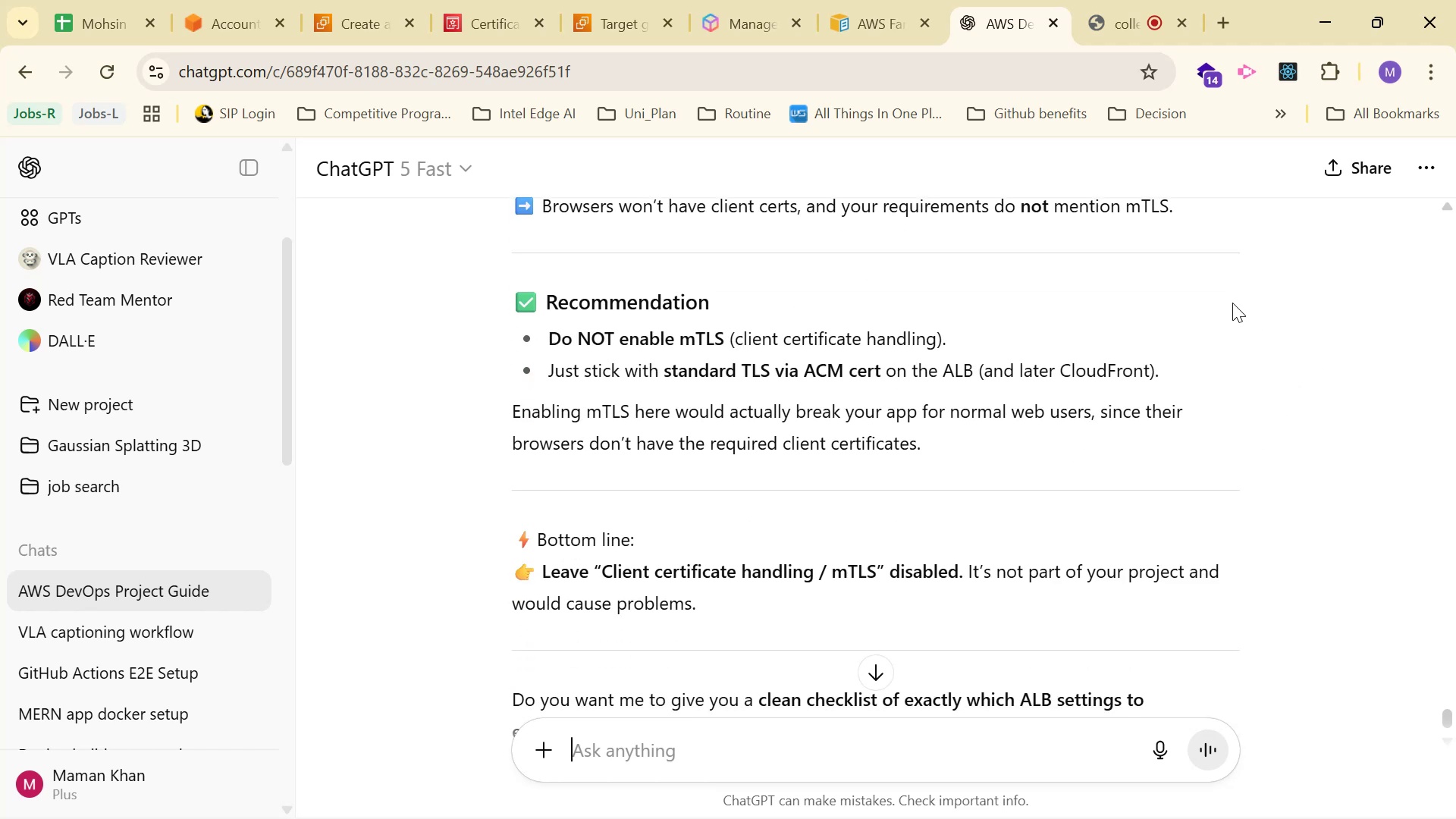 
left_click([357, 0])
 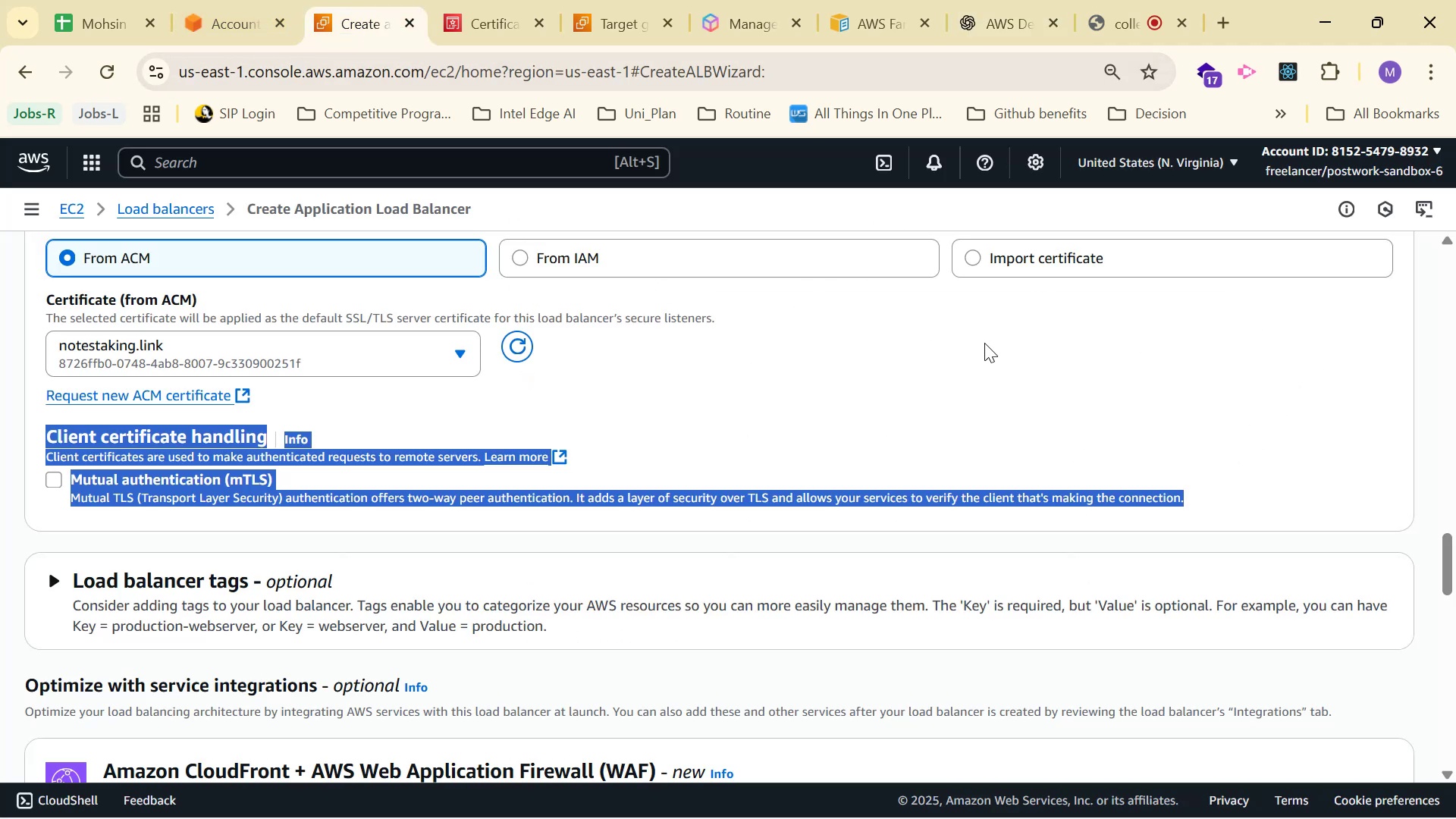 
left_click([1031, 409])
 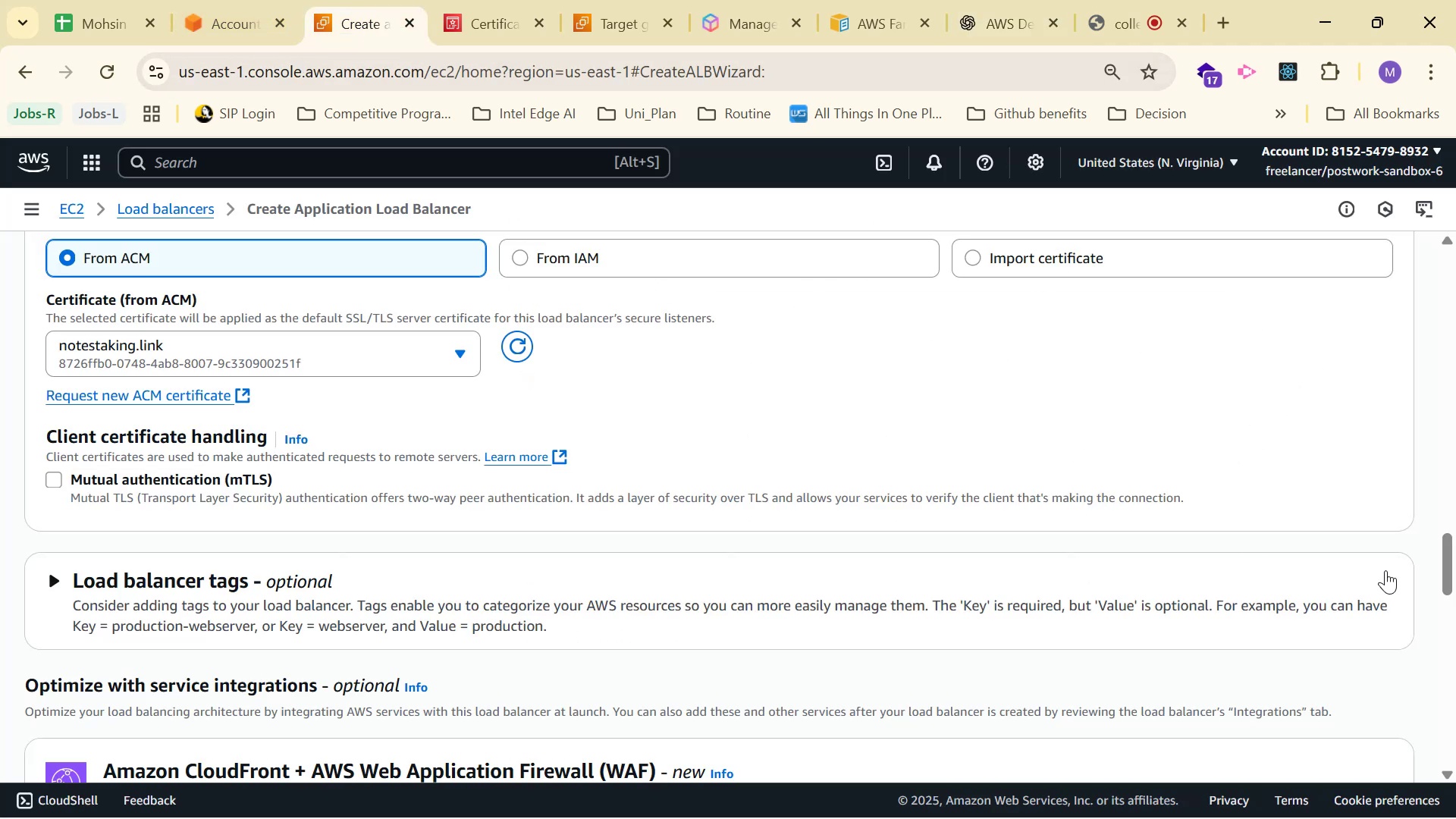 
scroll: coordinate [1373, 525], scroll_direction: down, amount: 2.0
 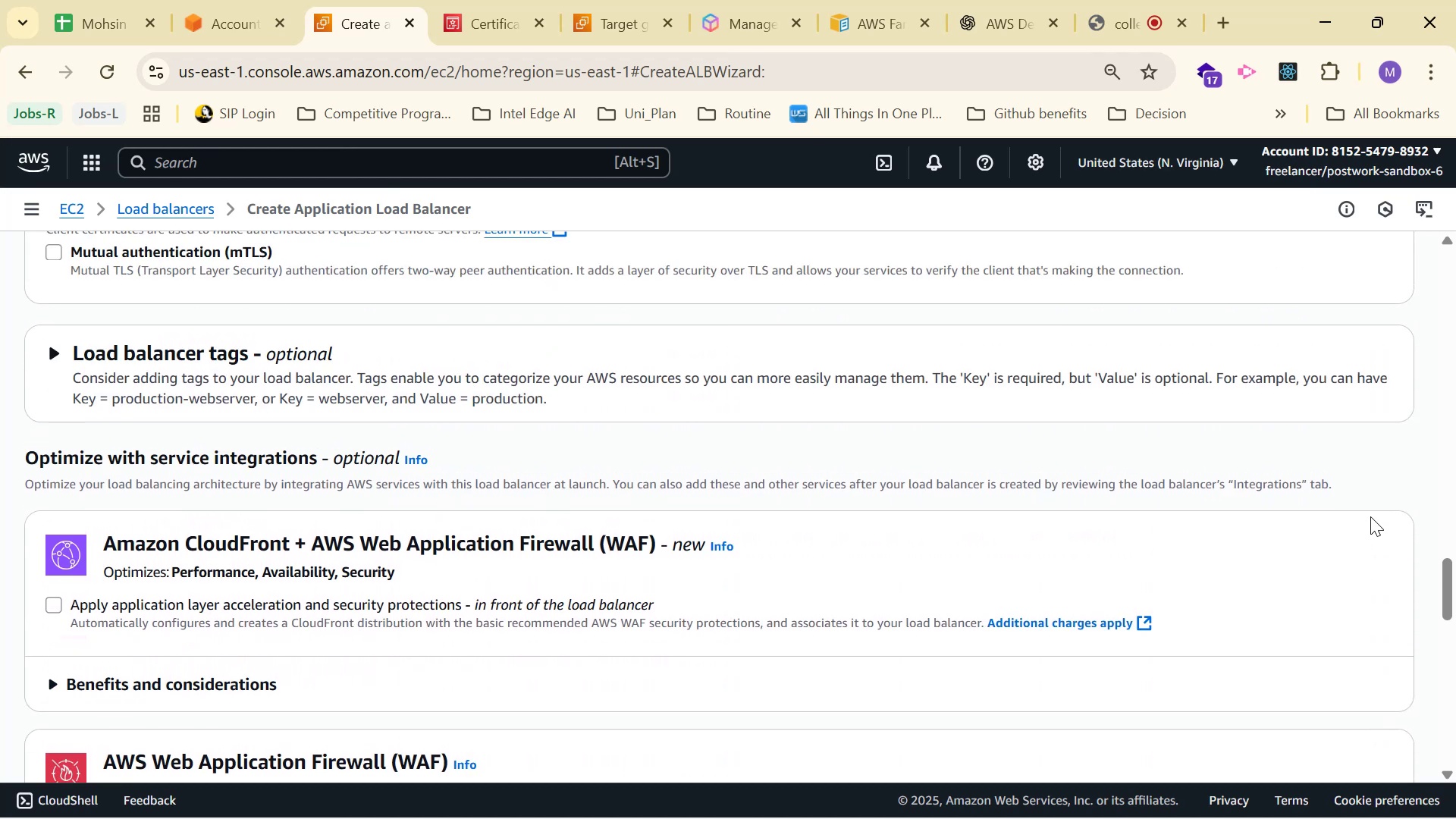 
scroll: coordinate [1360, 477], scroll_direction: up, amount: 23.0
 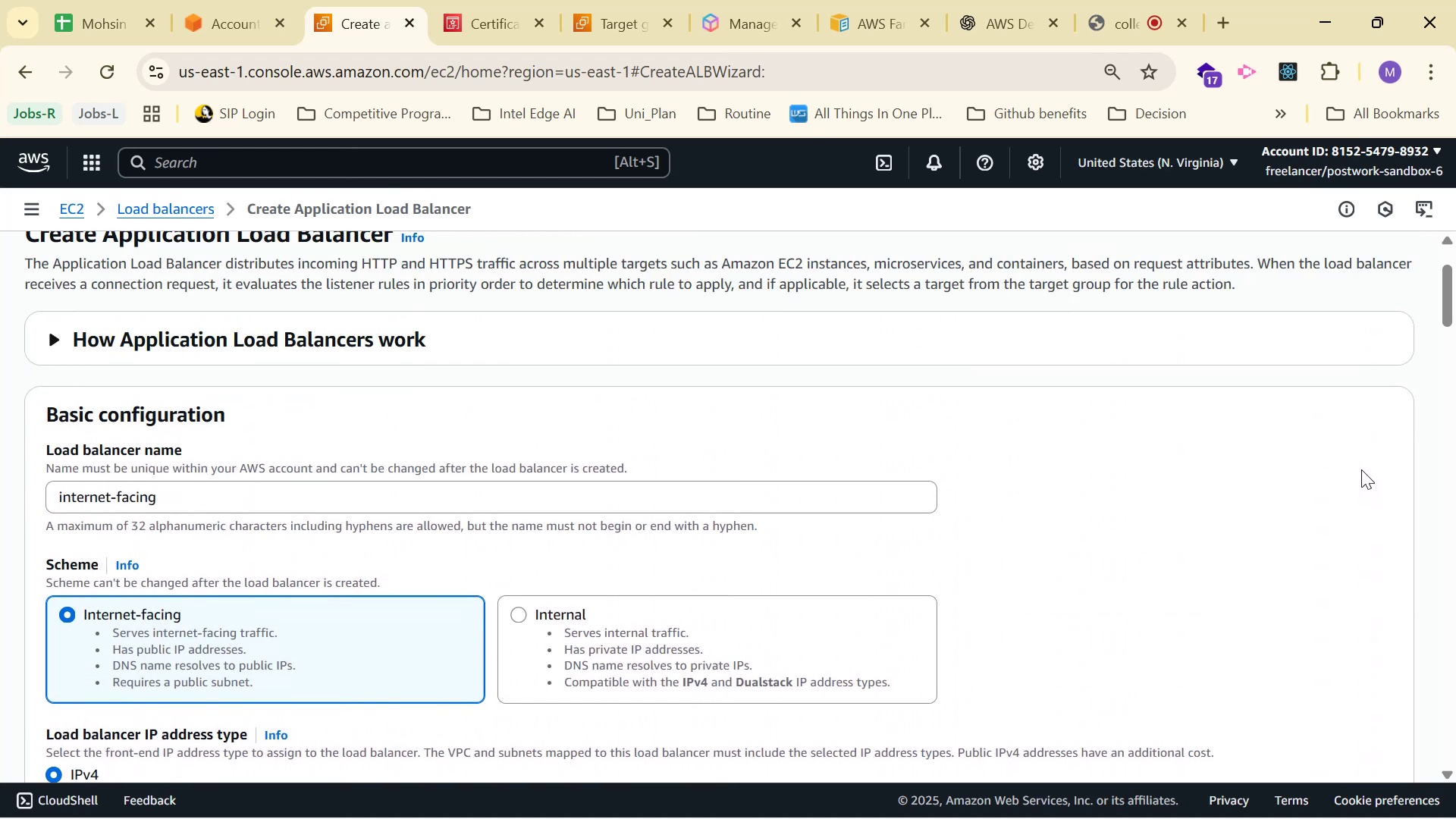 
scroll: coordinate [1369, 453], scroll_direction: down, amount: 31.0
 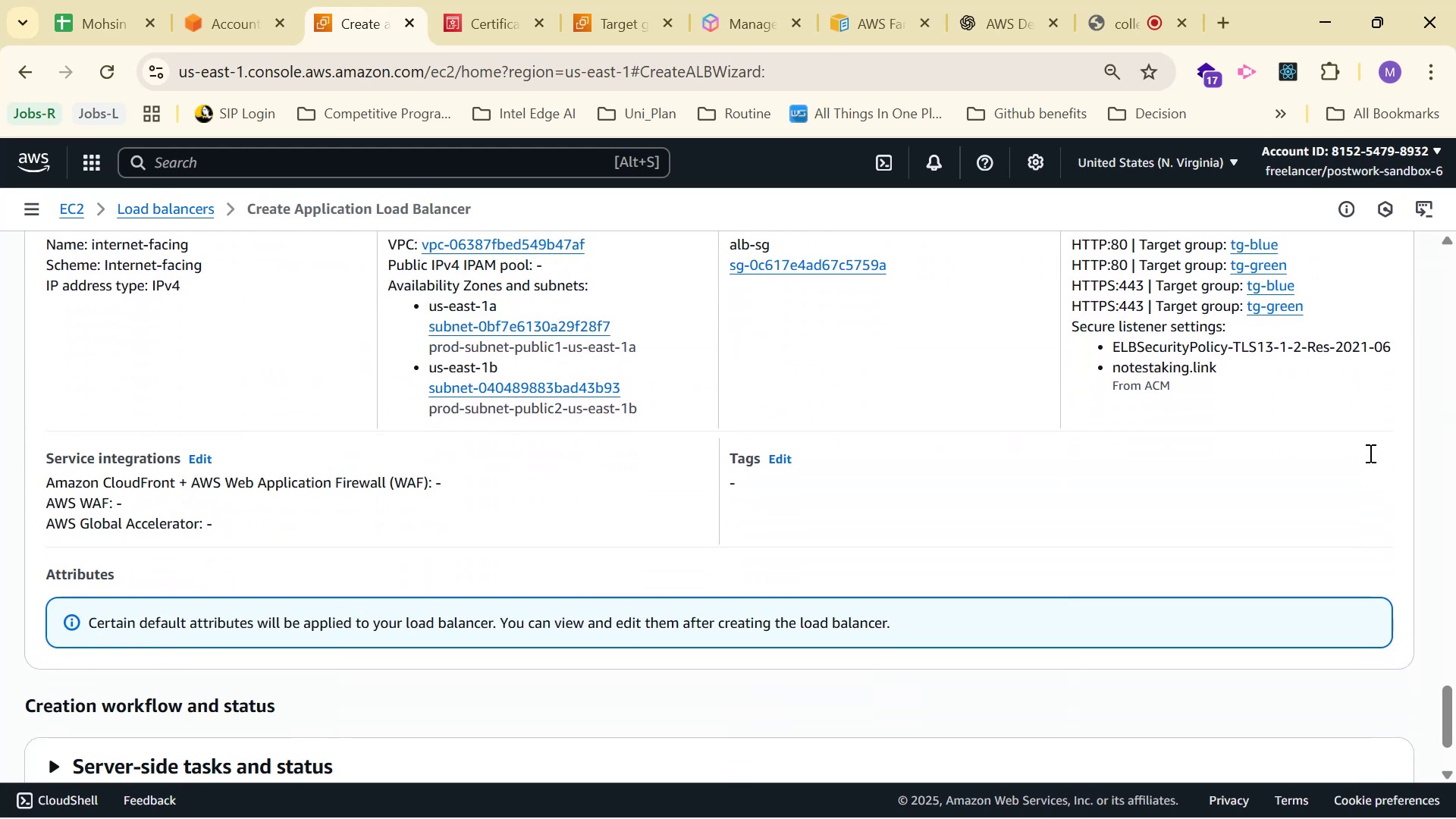 
scroll: coordinate [1369, 453], scroll_direction: up, amount: 1.0
 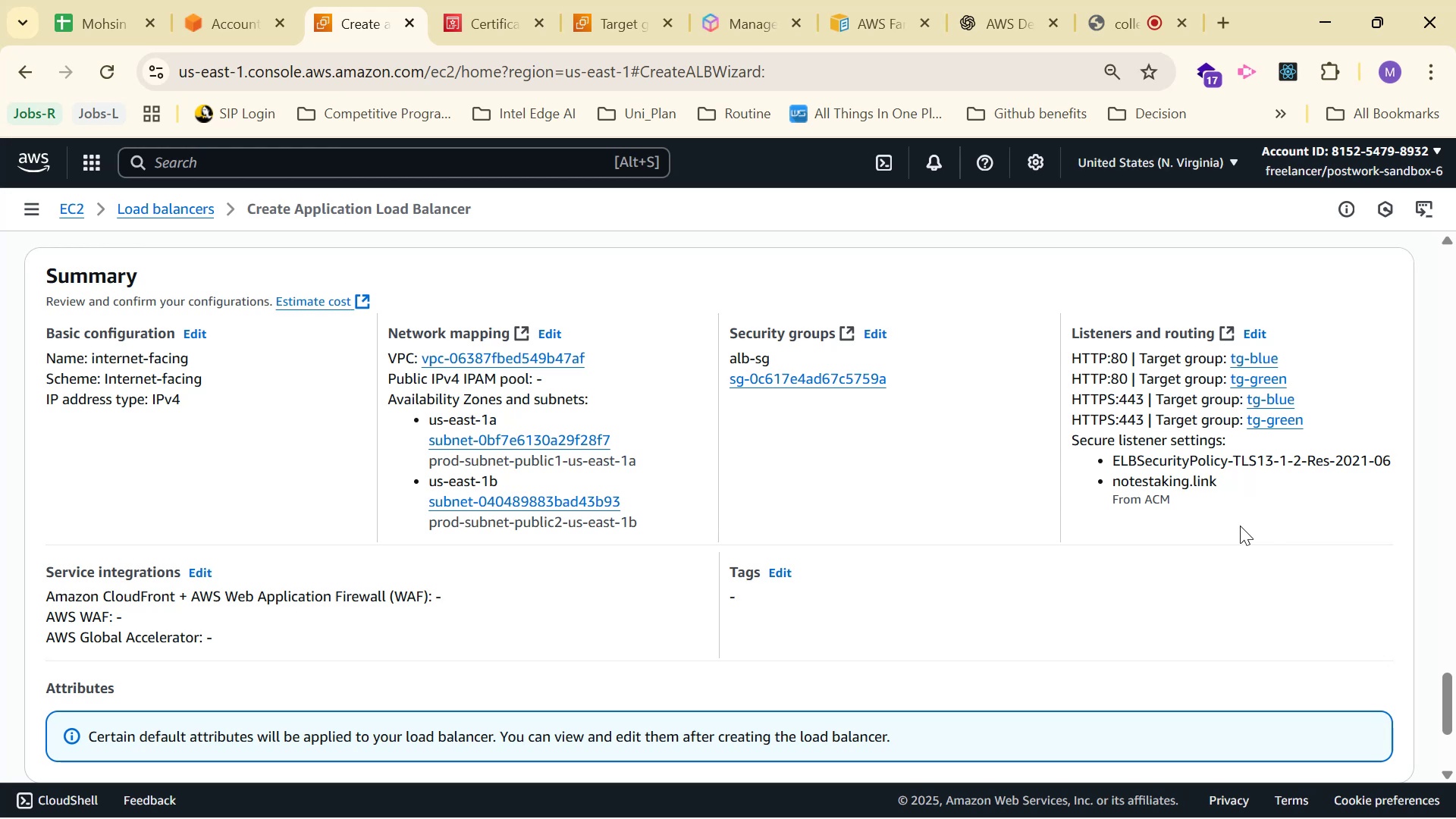 
wait(16.56)
 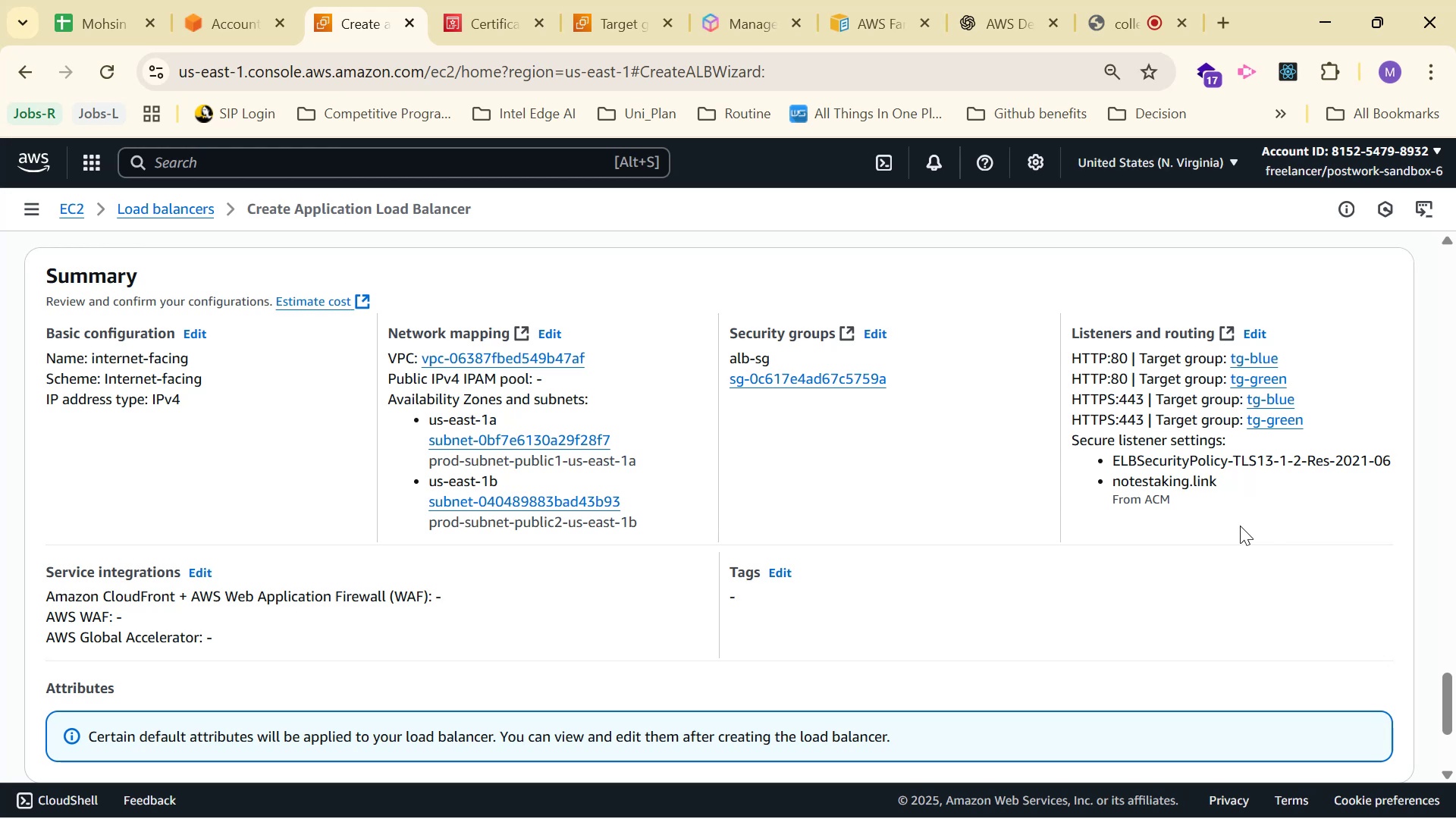 
scroll: coordinate [1213, 541], scroll_direction: down, amount: 4.0
 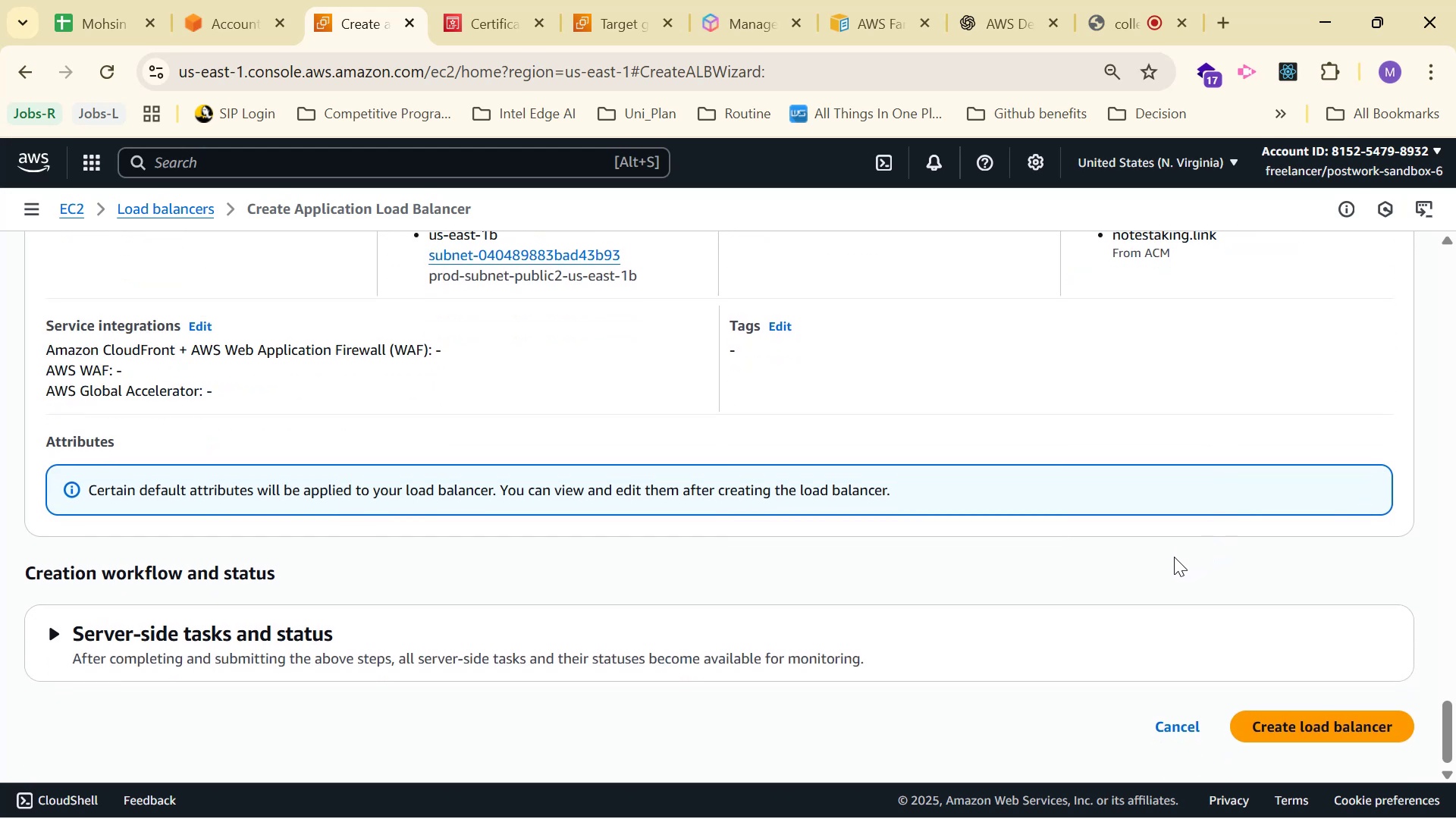 
left_click([130, 632])
 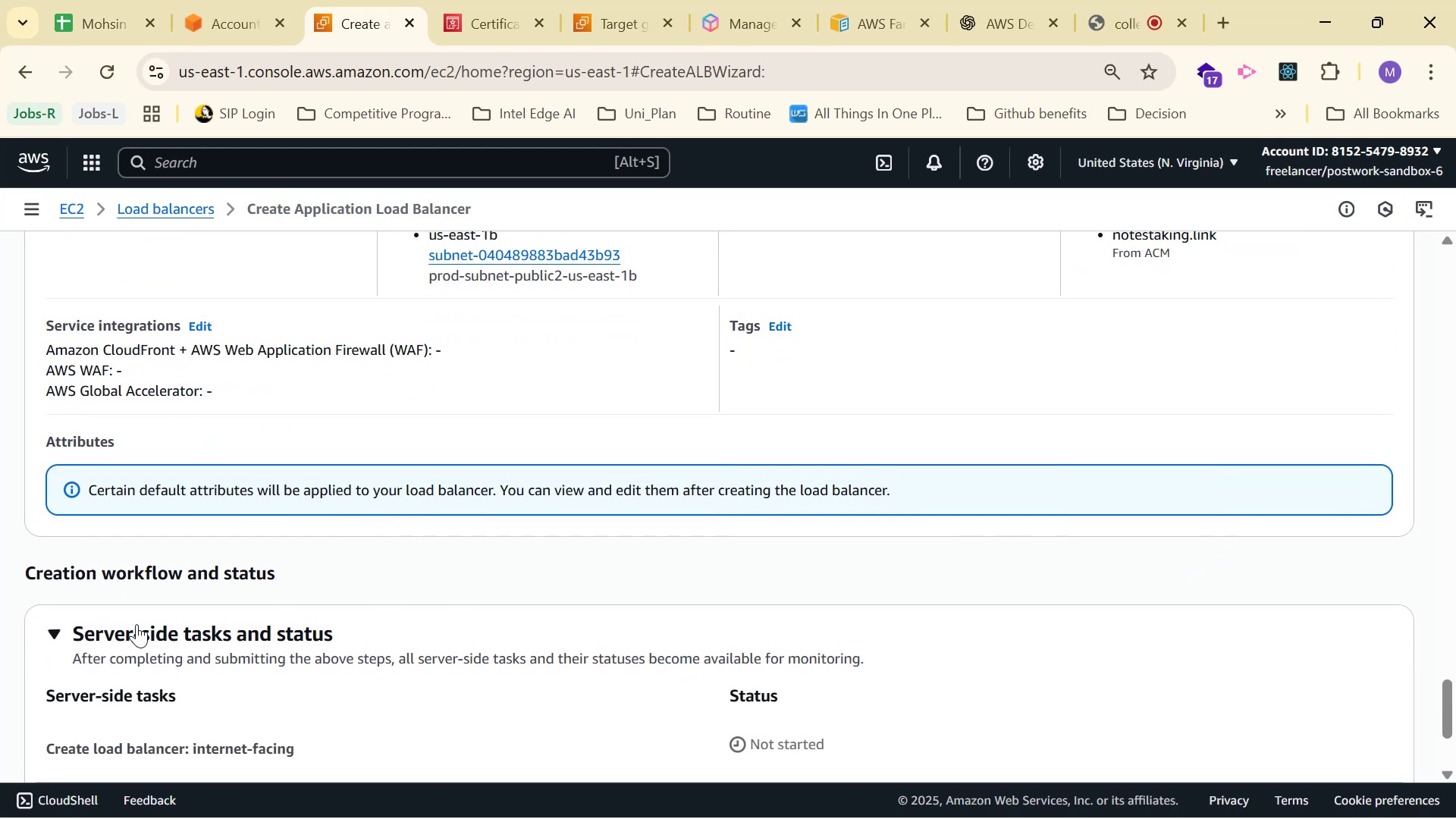 
scroll: coordinate [229, 618], scroll_direction: down, amount: 2.0
 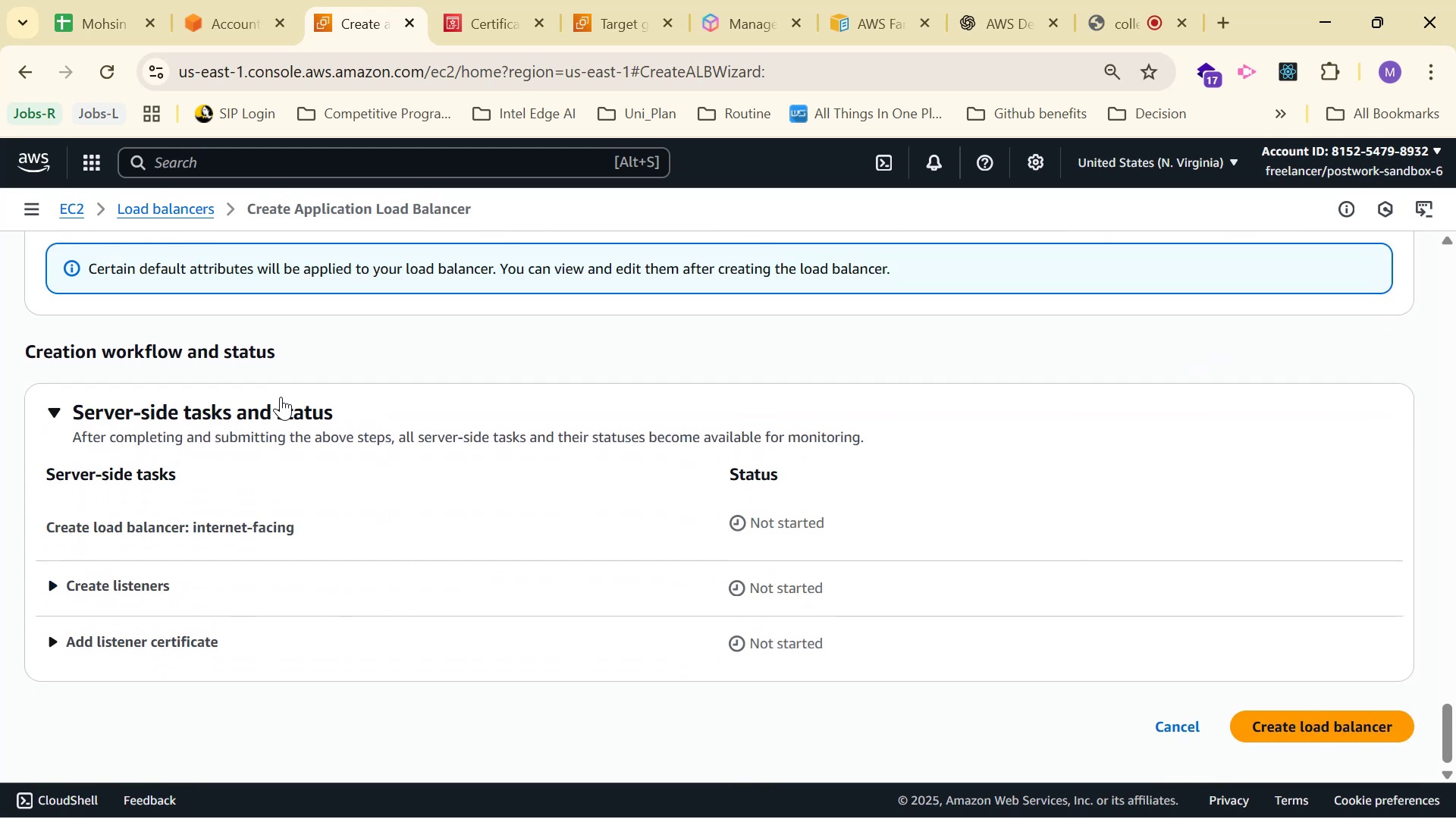 
left_click([290, 406])
 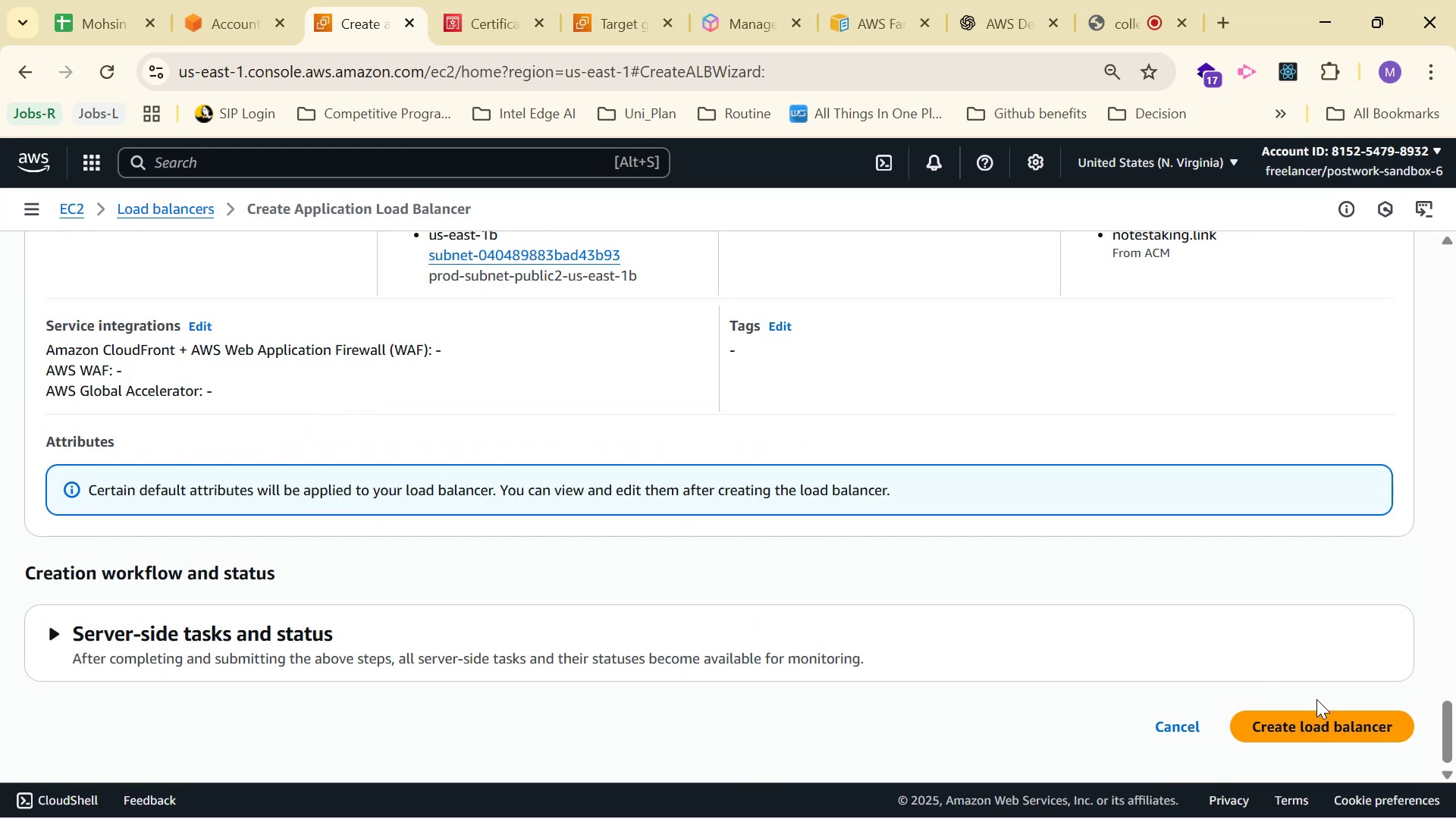 
left_click([1322, 720])
 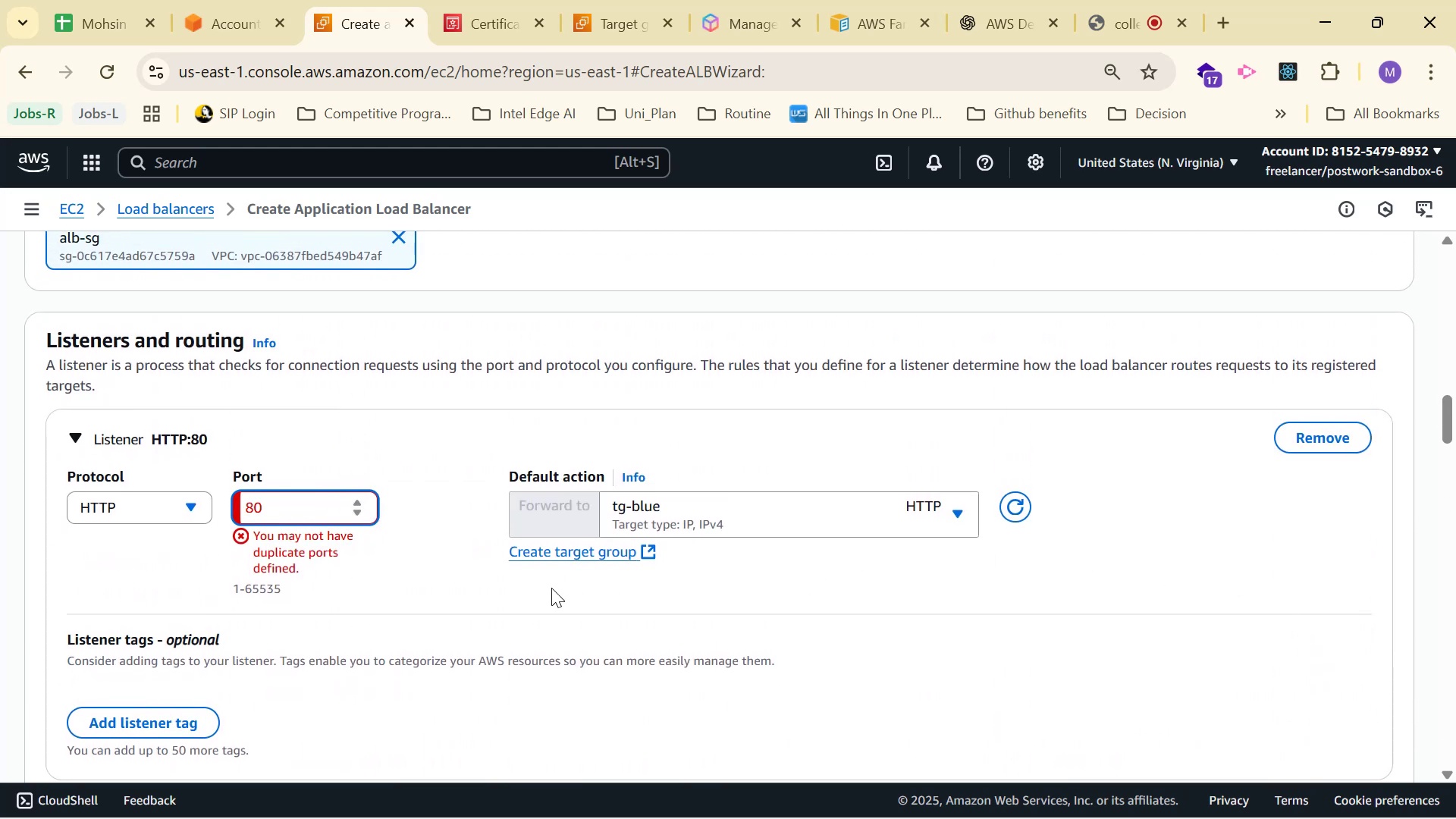 
scroll: coordinate [397, 497], scroll_direction: down, amount: 3.0
 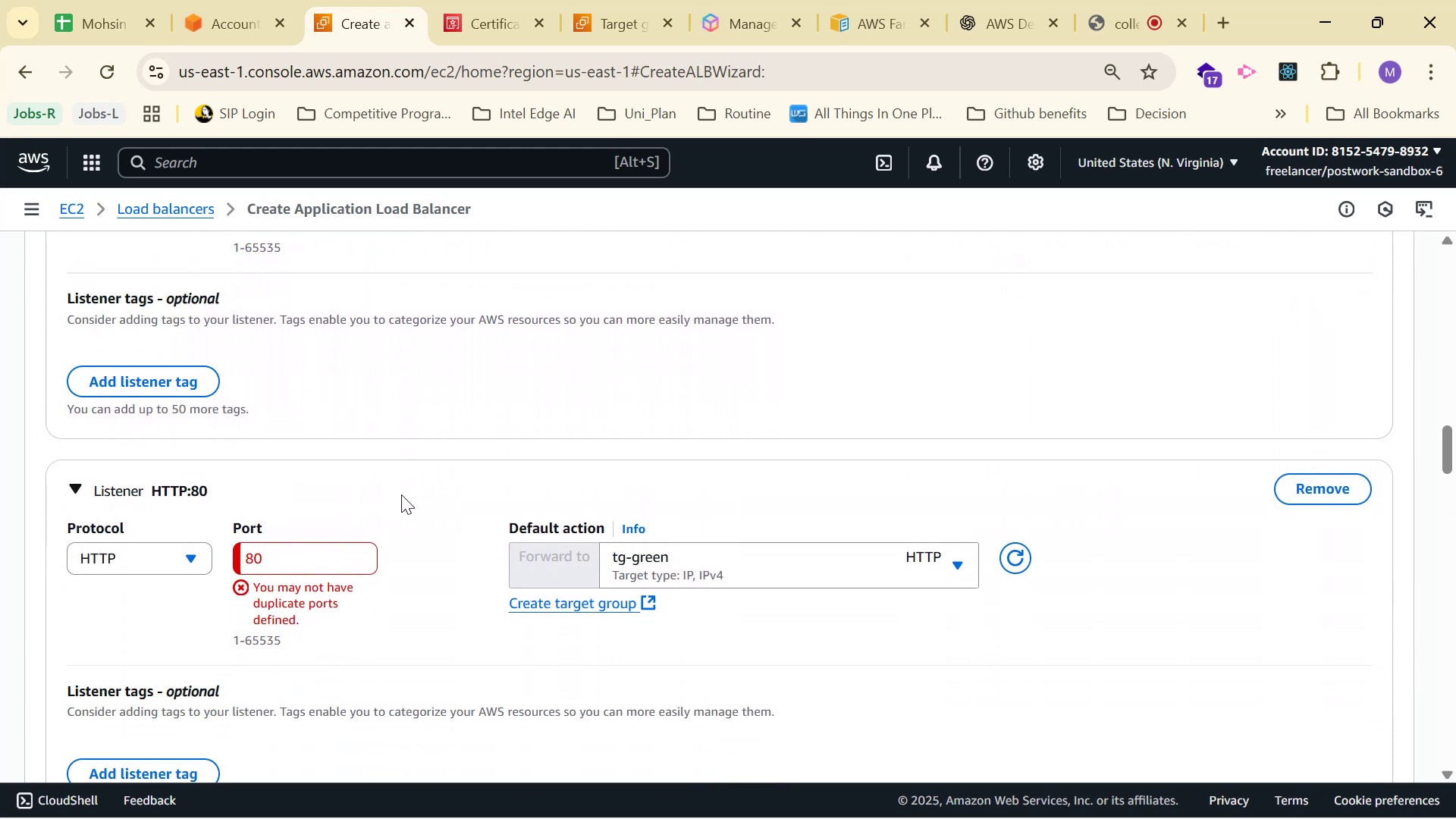 
wait(7.26)
 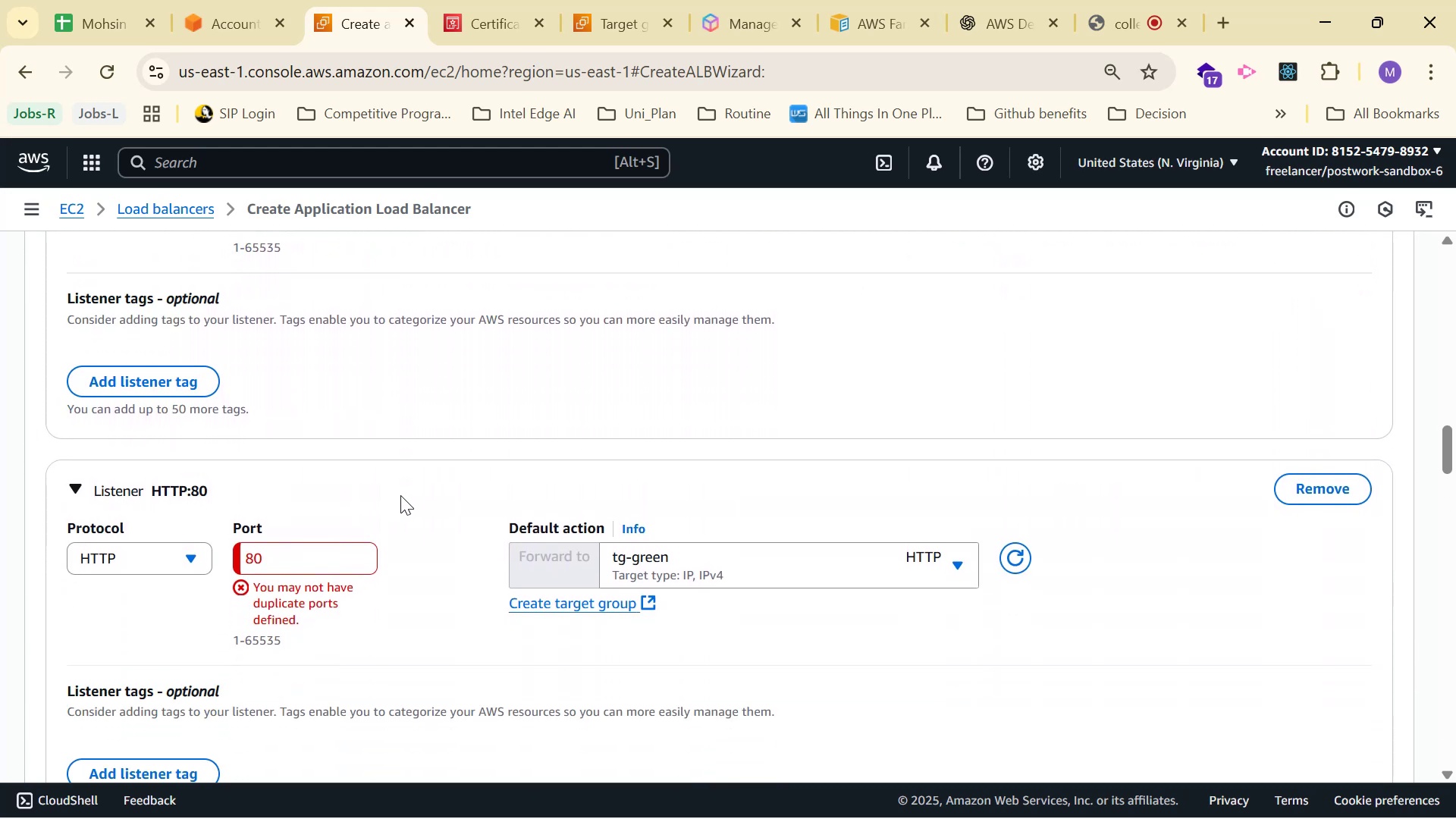 
scroll: coordinate [400, 502], scroll_direction: down, amount: 1.0
 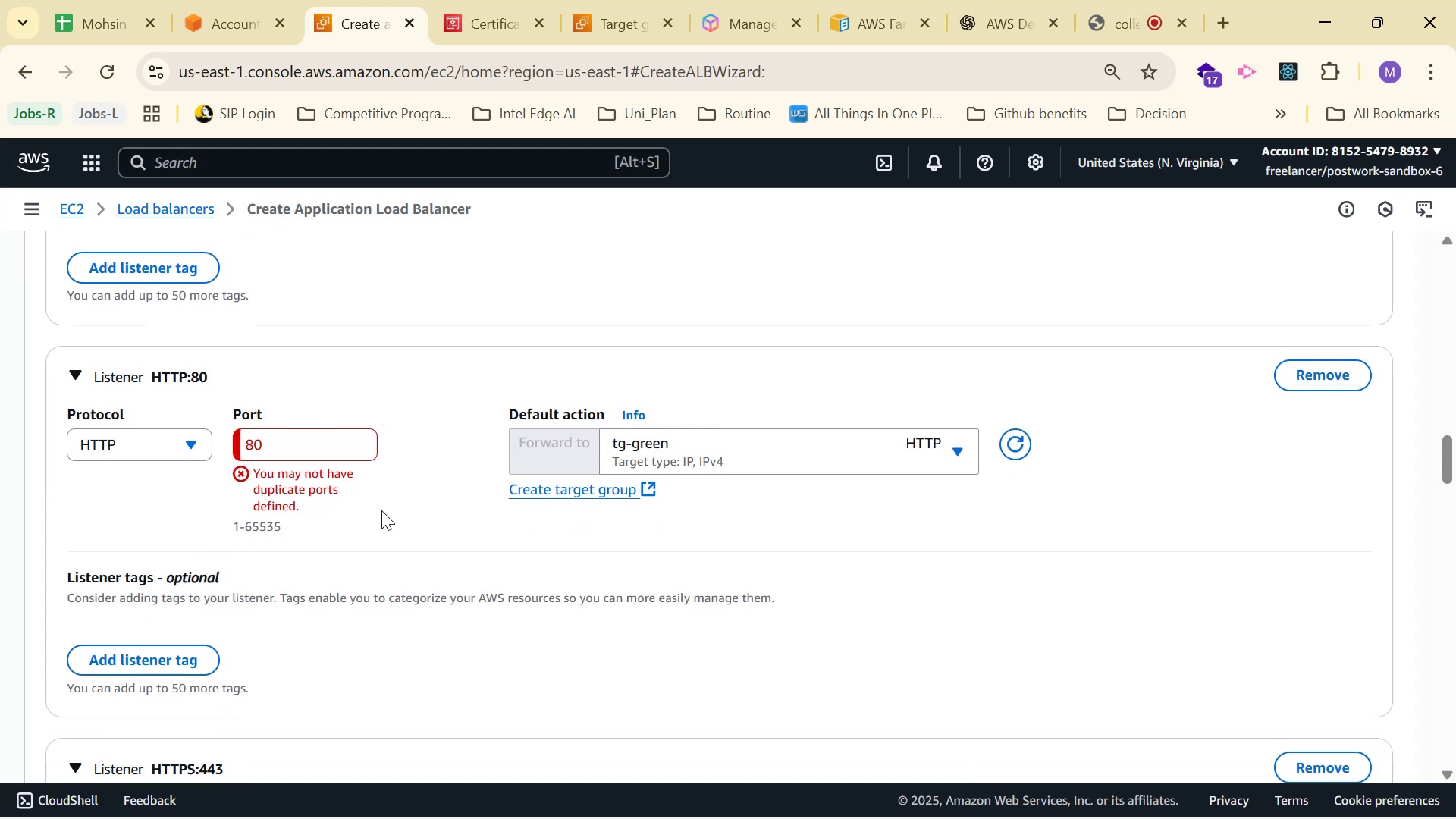 
scroll: coordinate [381, 507], scroll_direction: up, amount: 3.0
 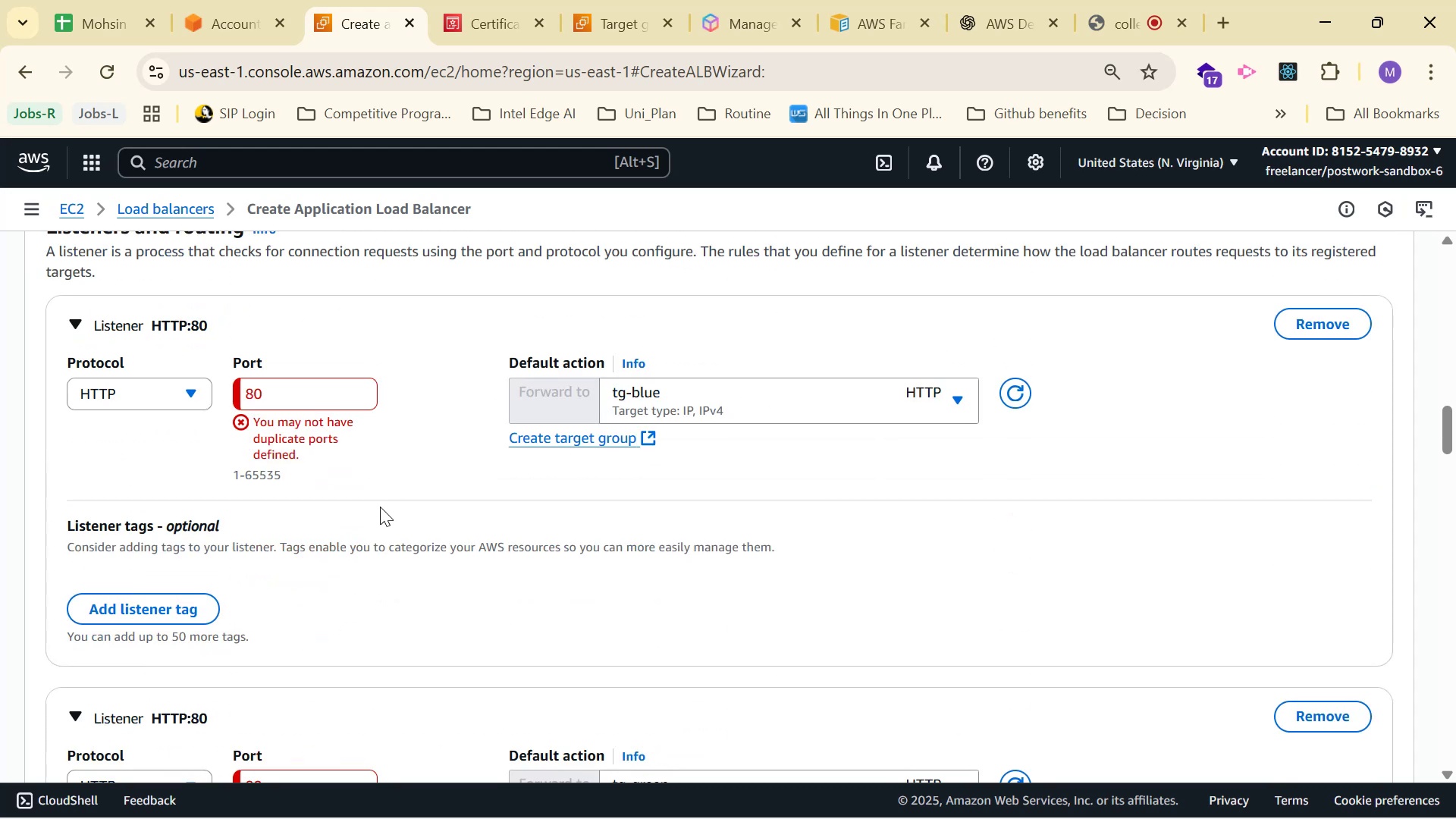 
left_click_drag(start_coordinate=[315, 460], to_coordinate=[250, 412])
 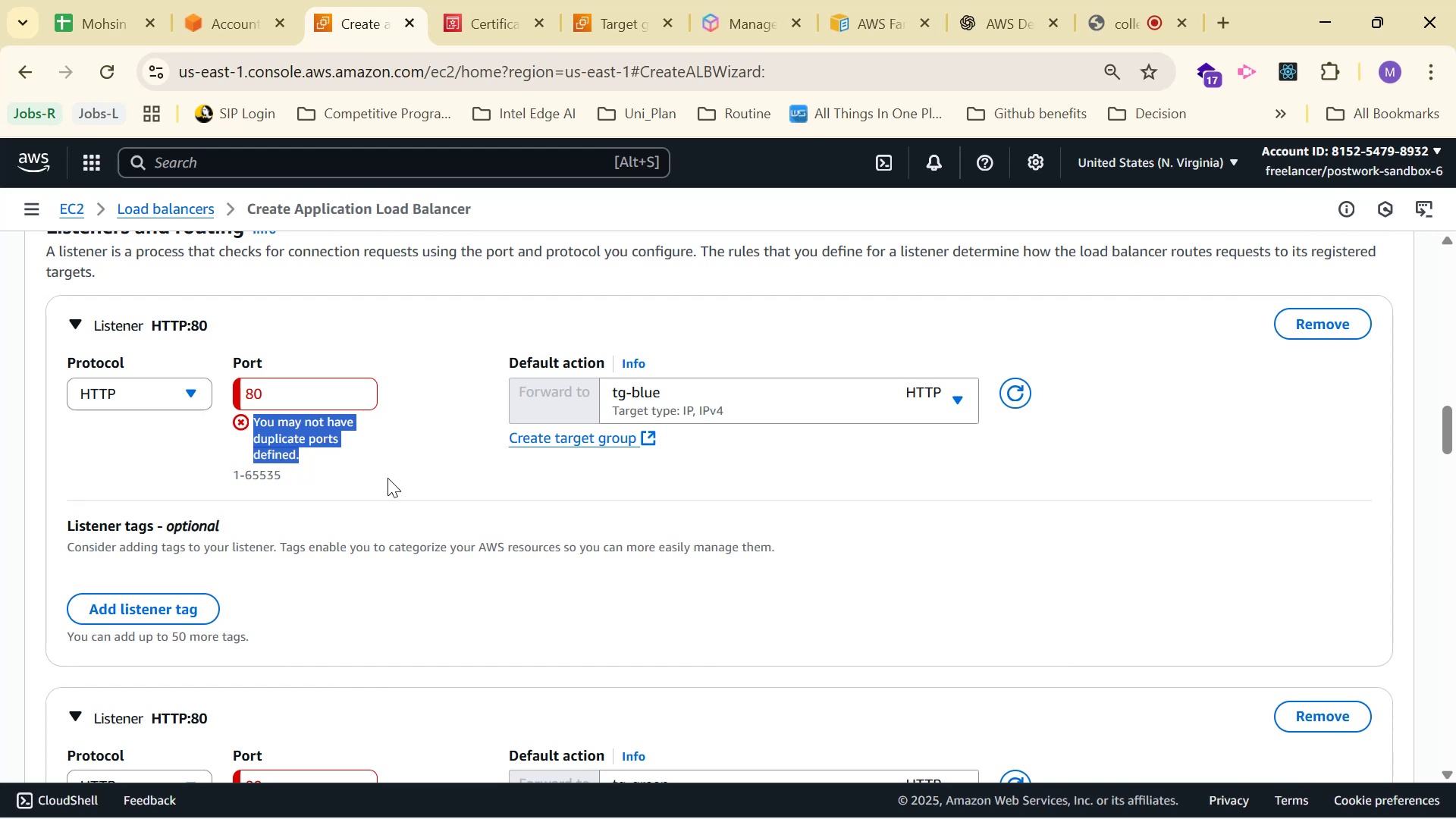 
scroll: coordinate [386, 475], scroll_direction: up, amount: 1.0
 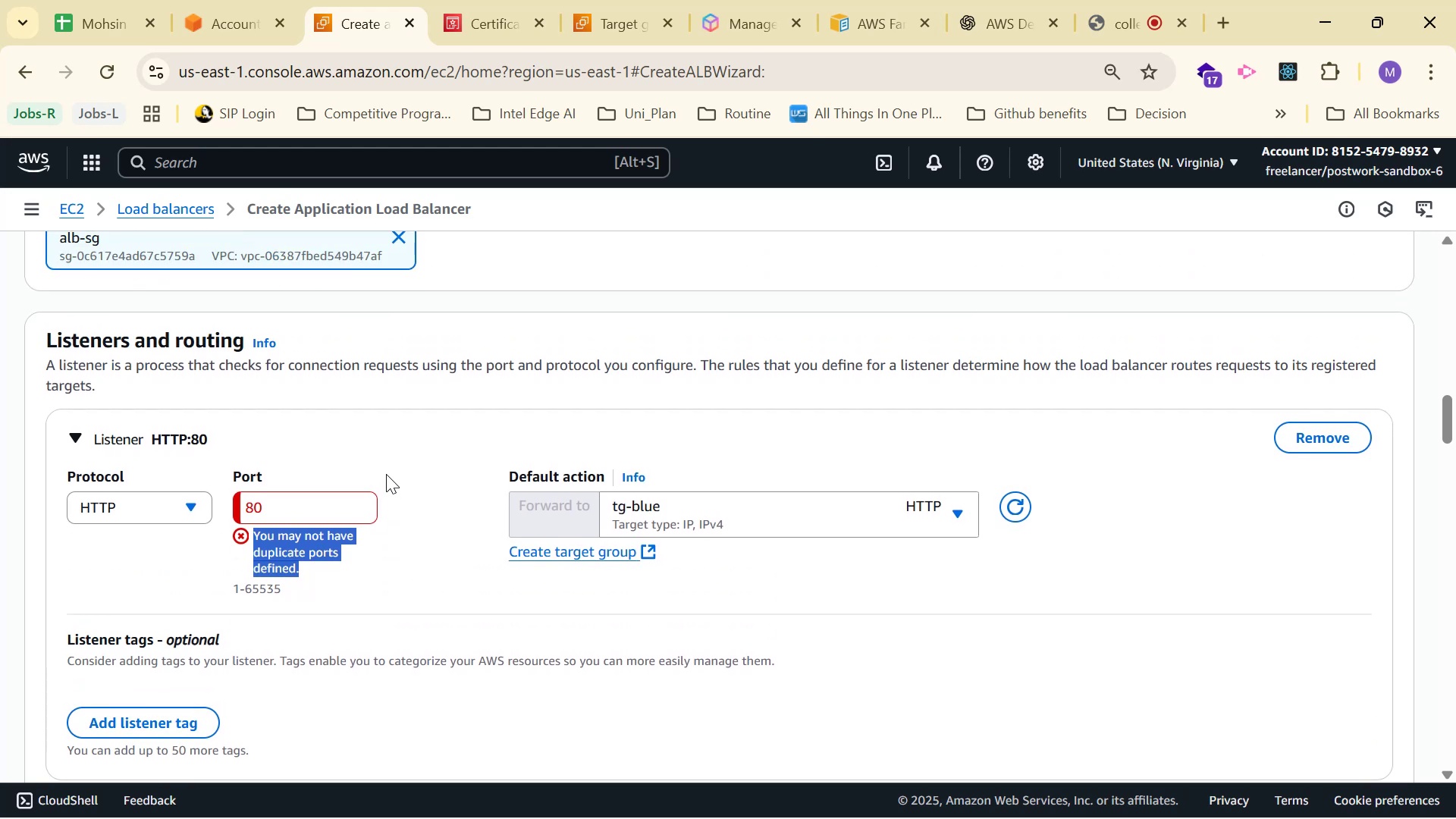 
key(Control+C)
 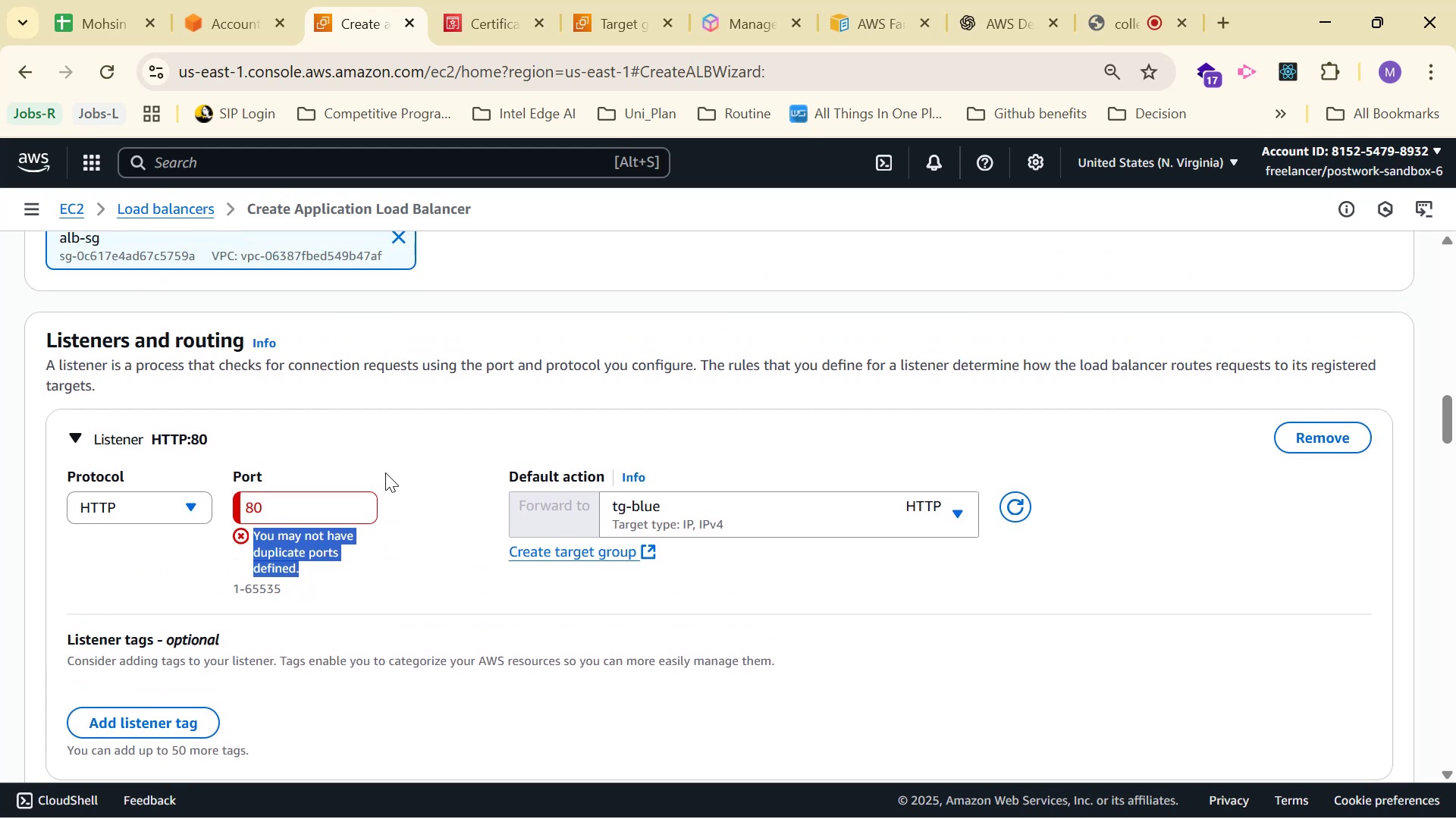 
key(Control+C)
 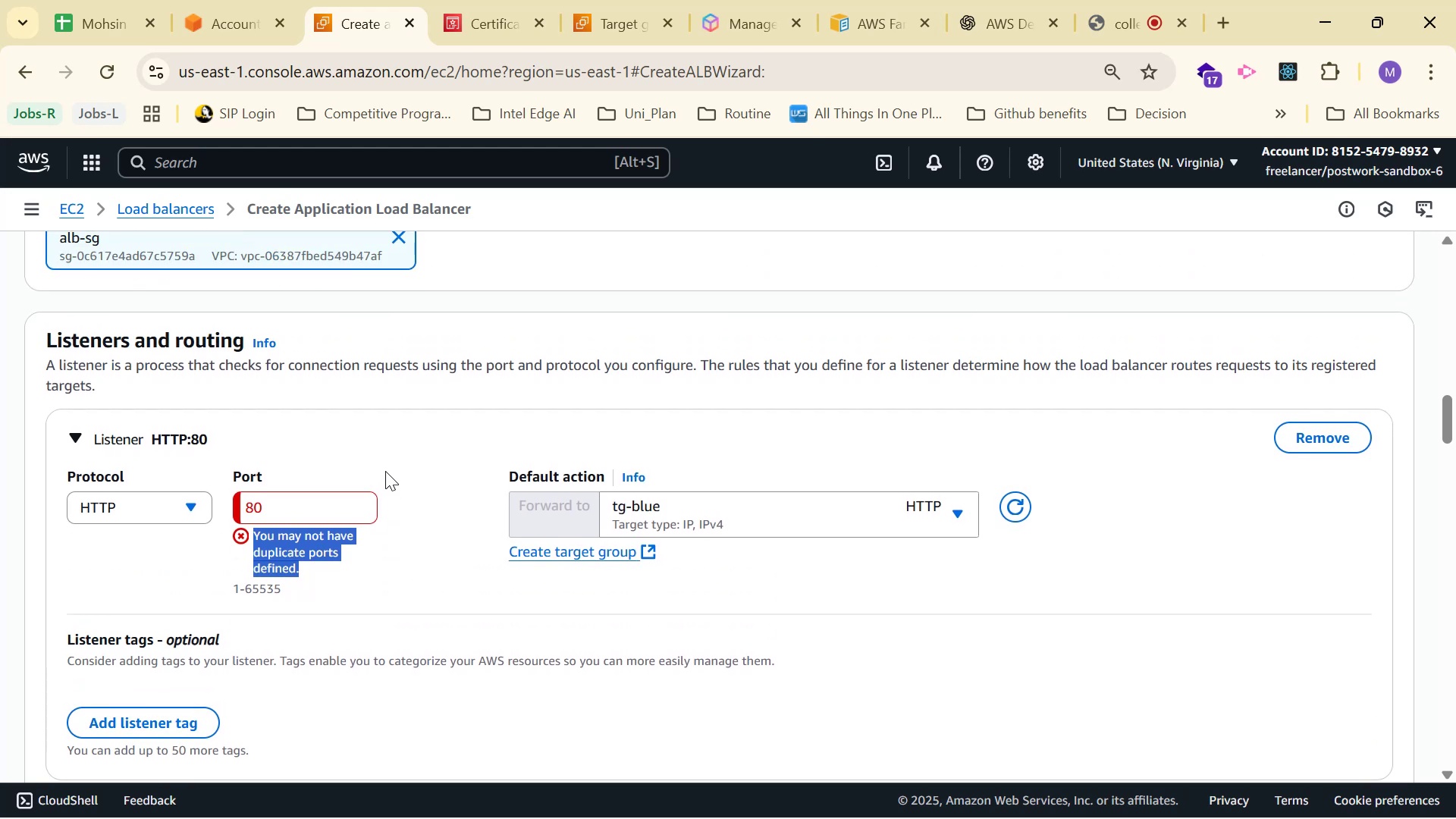 
key(Control+C)
 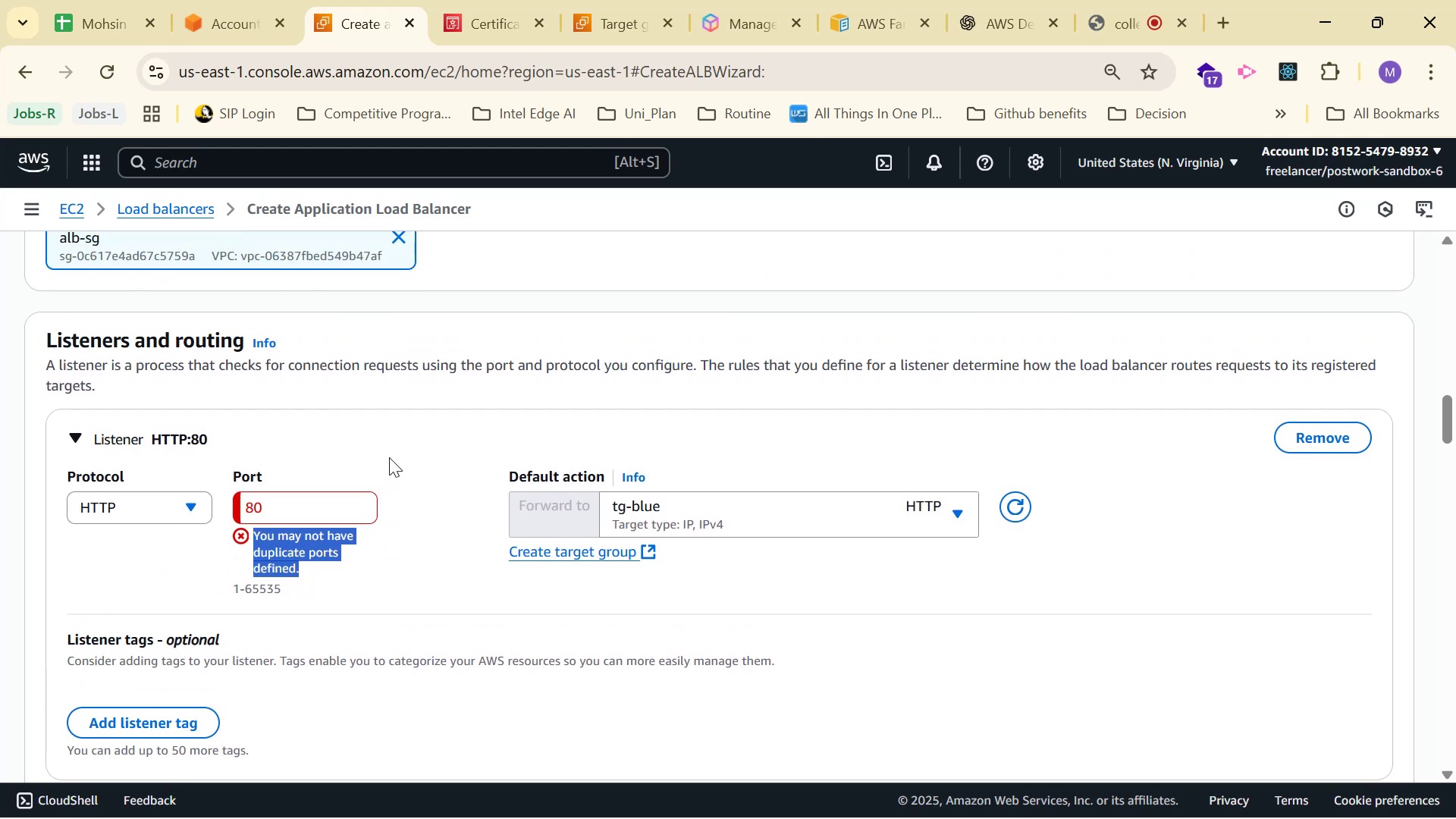 
key(Control+C)
 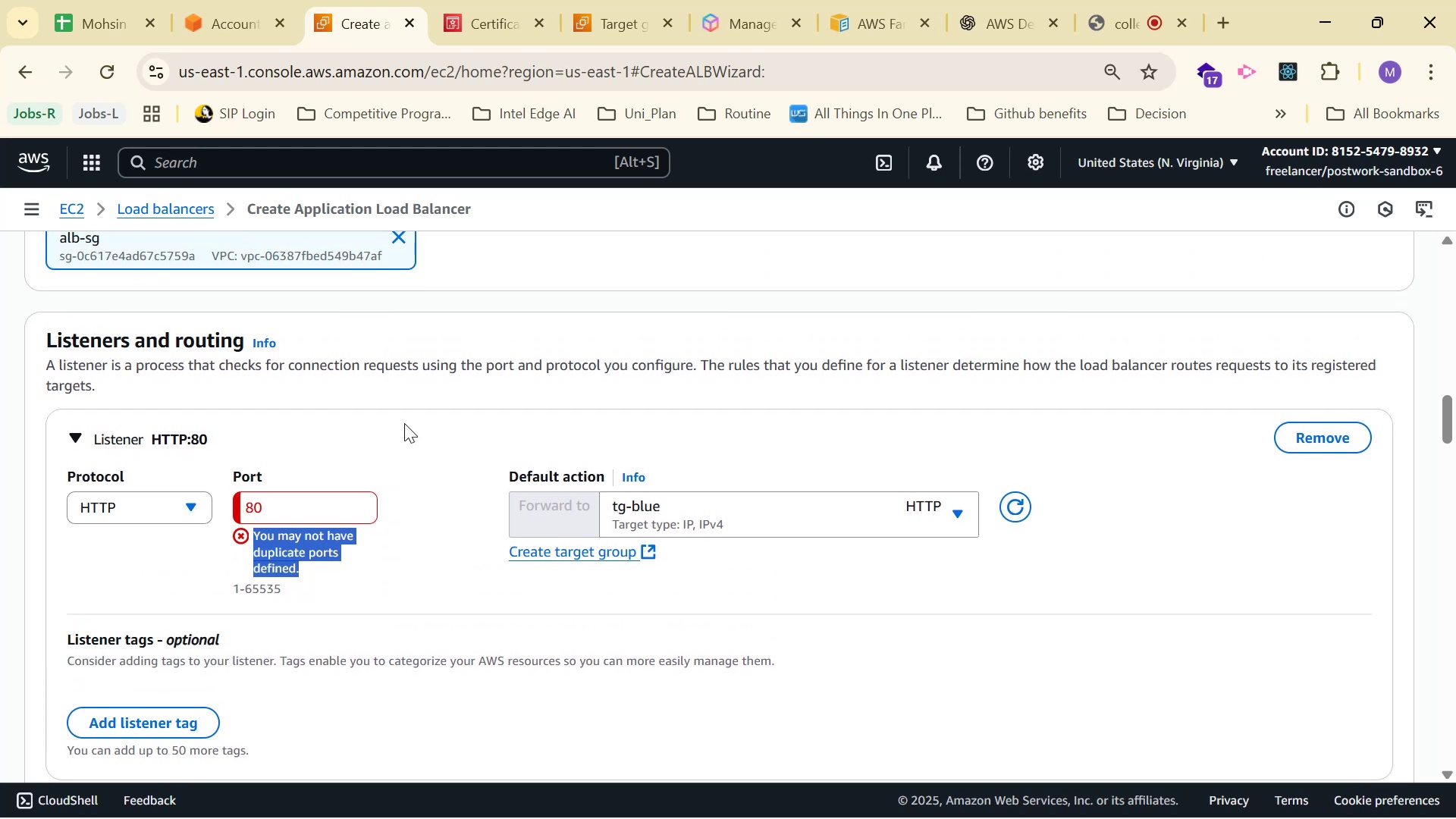 
key(Control+C)
 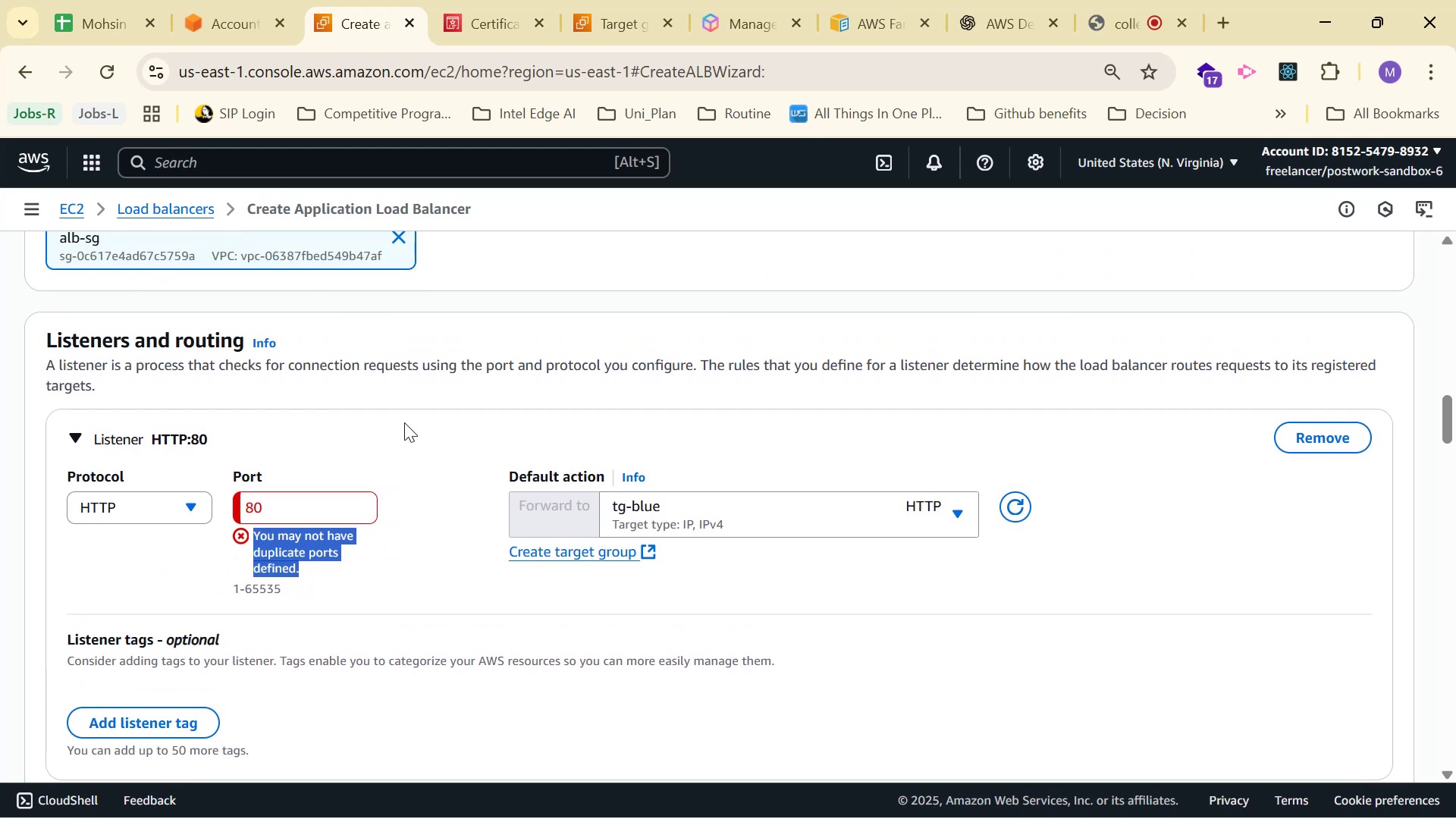 
key(Control+C)
 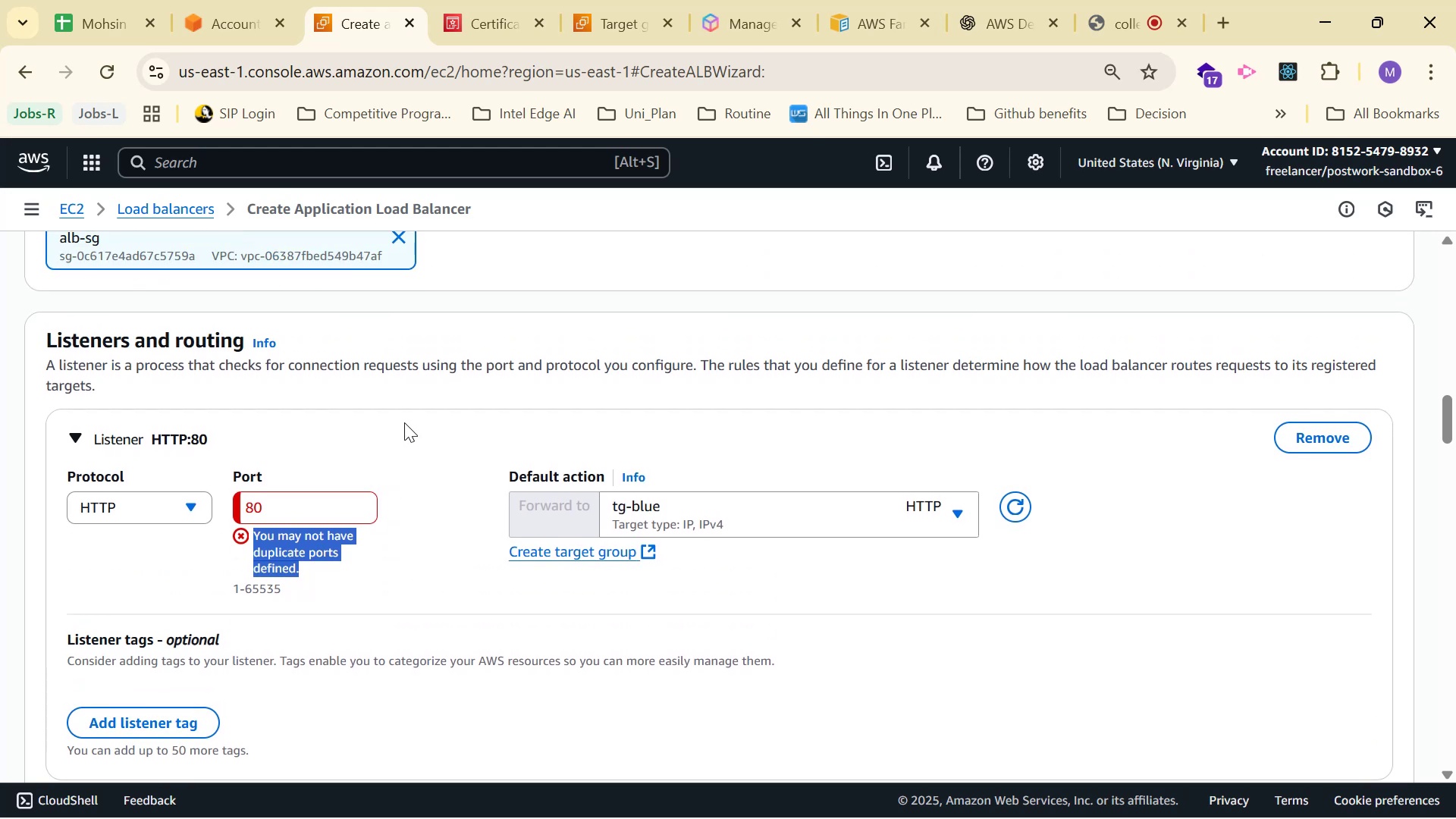 
key(Control+C)
 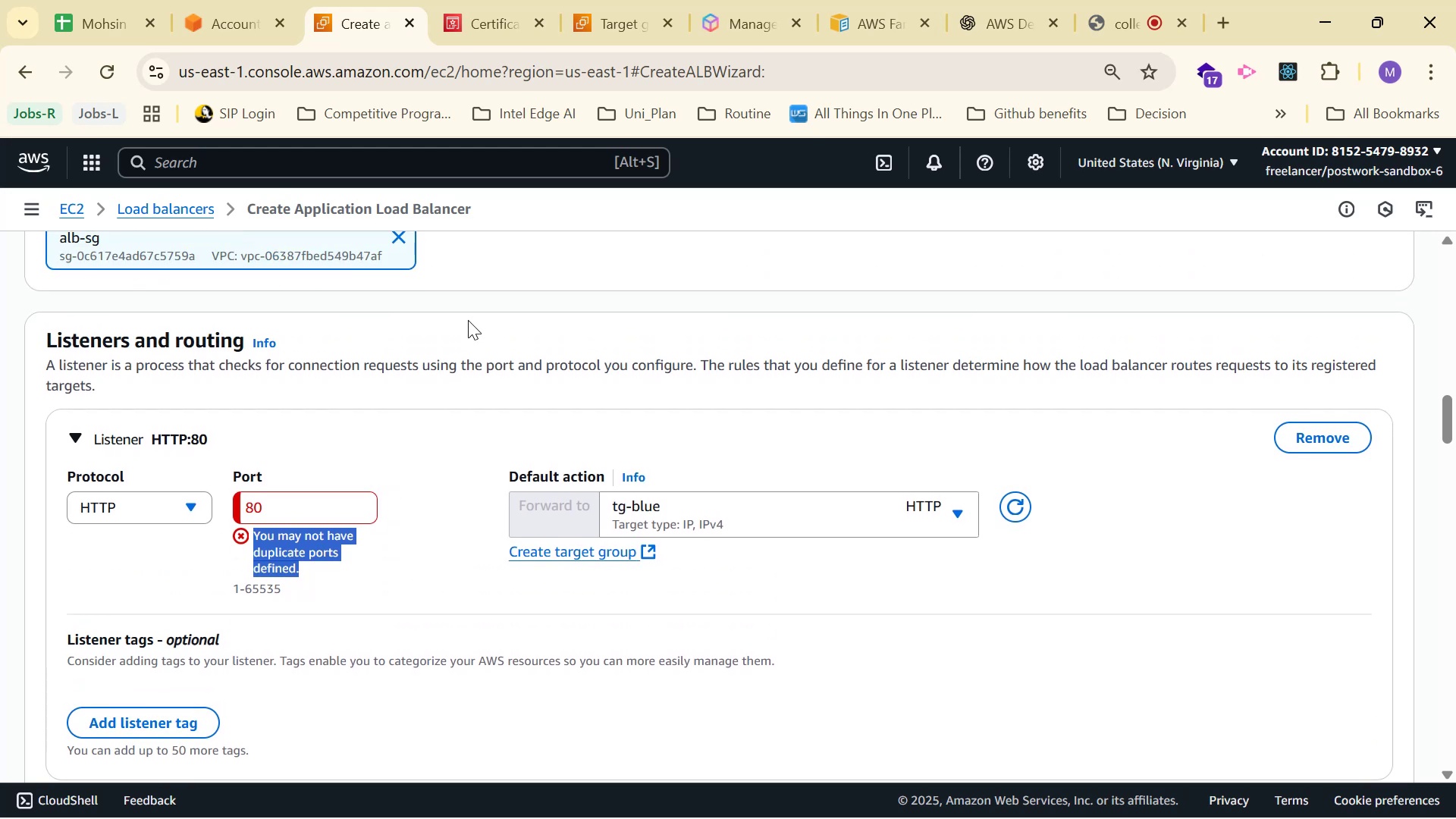 
key(Control+C)
 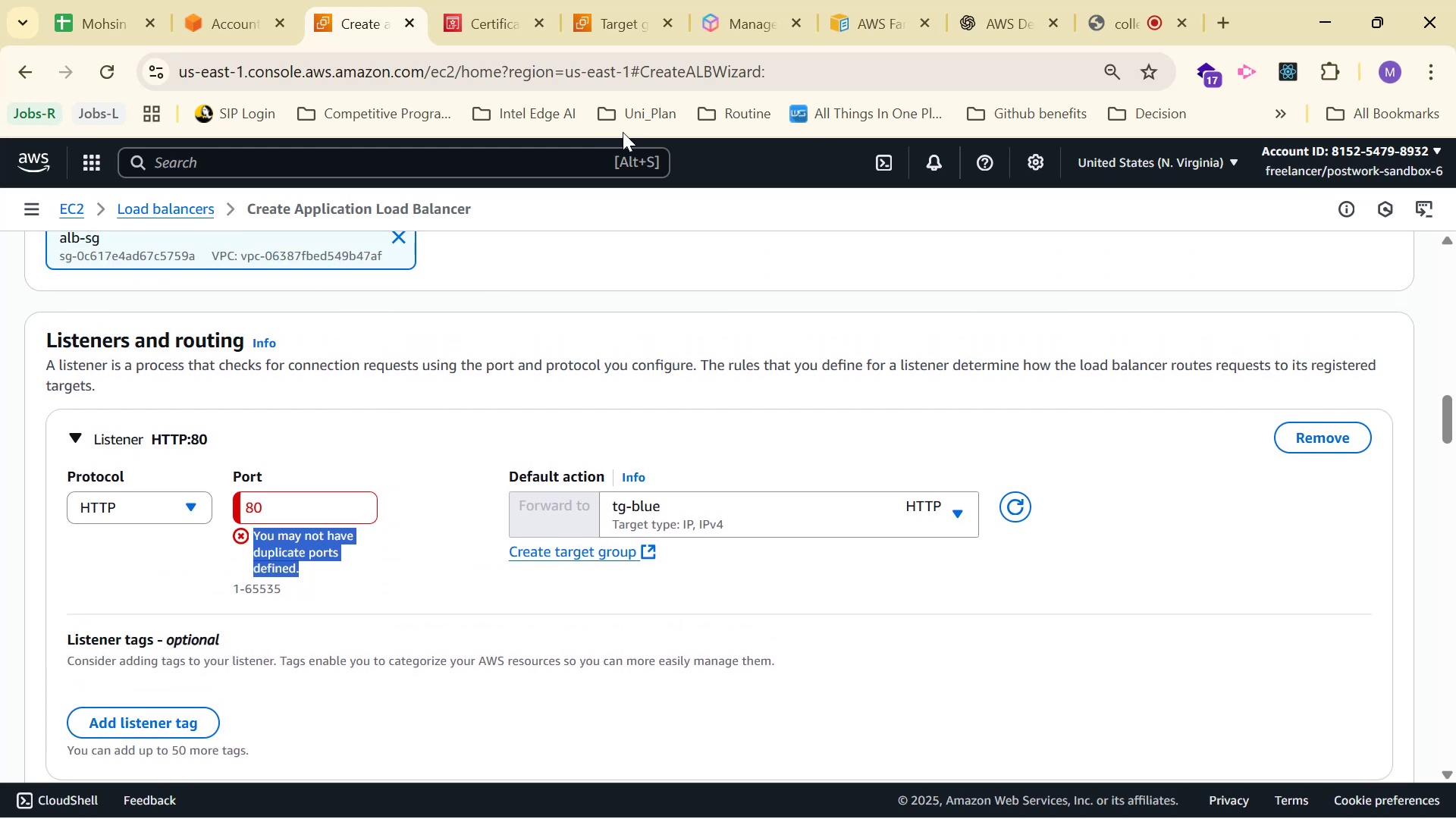 
key(Control+C)
 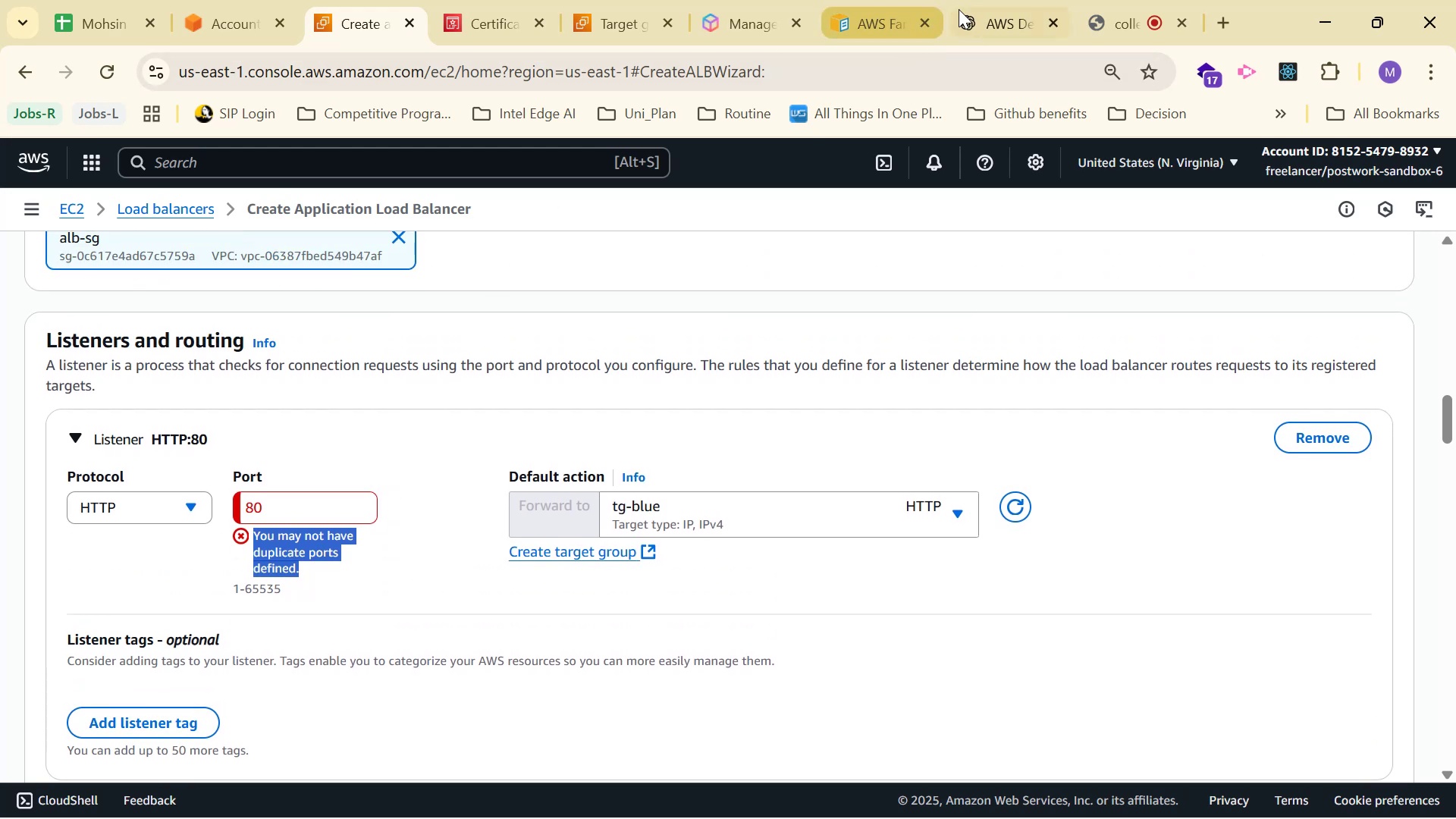 
left_click([963, 9])
 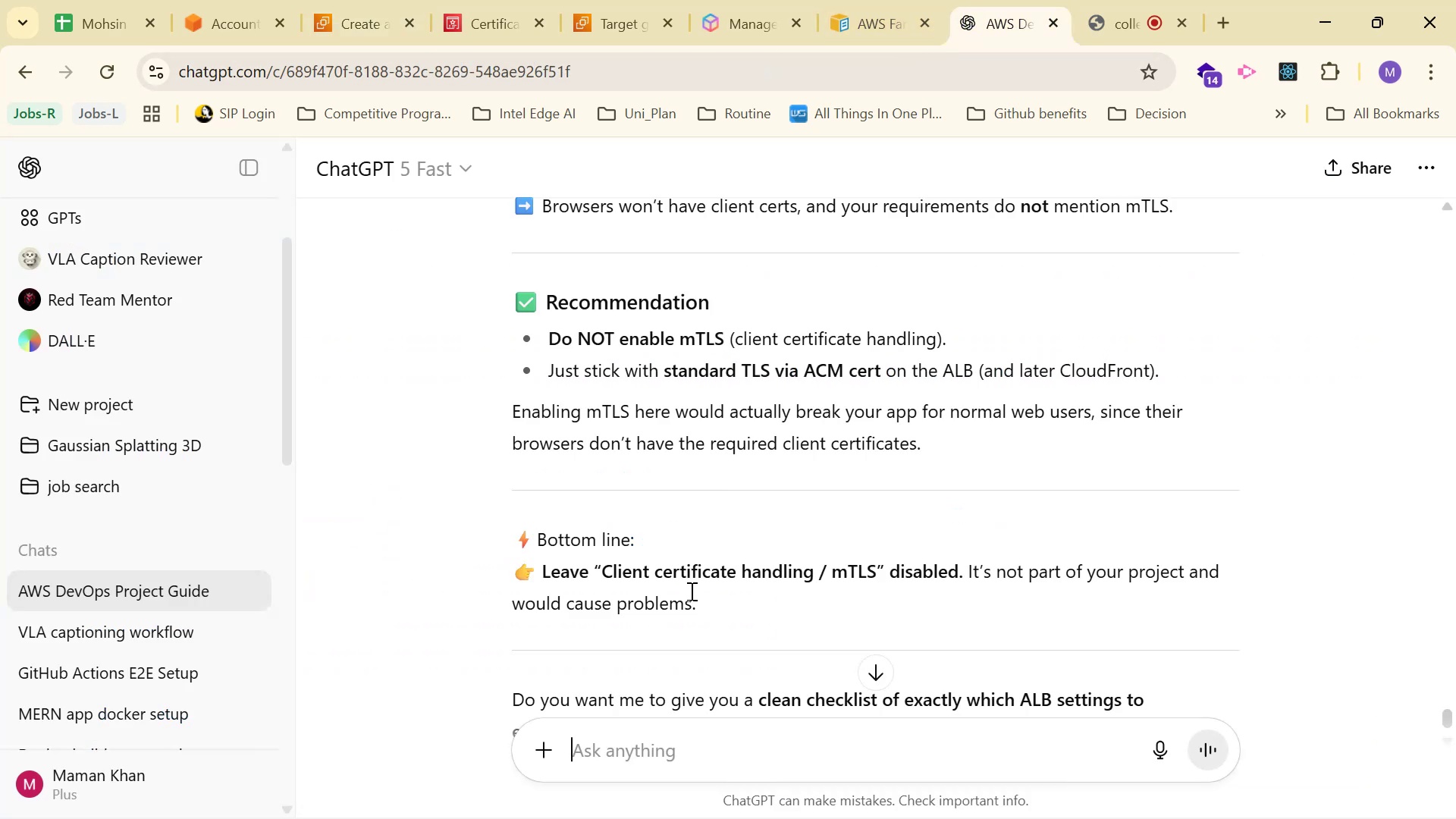 
key(Control+V)
 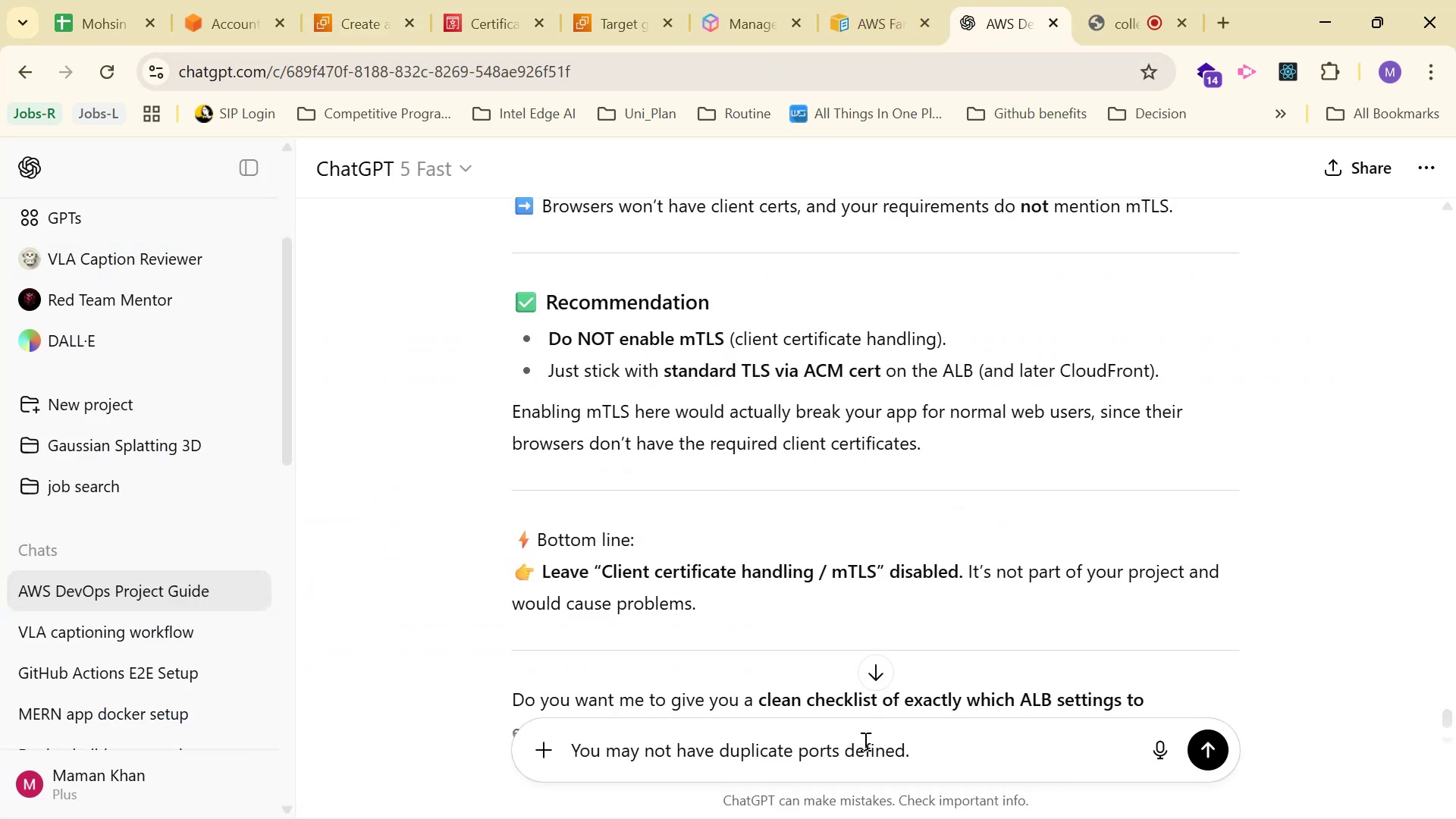 
key(Space)
 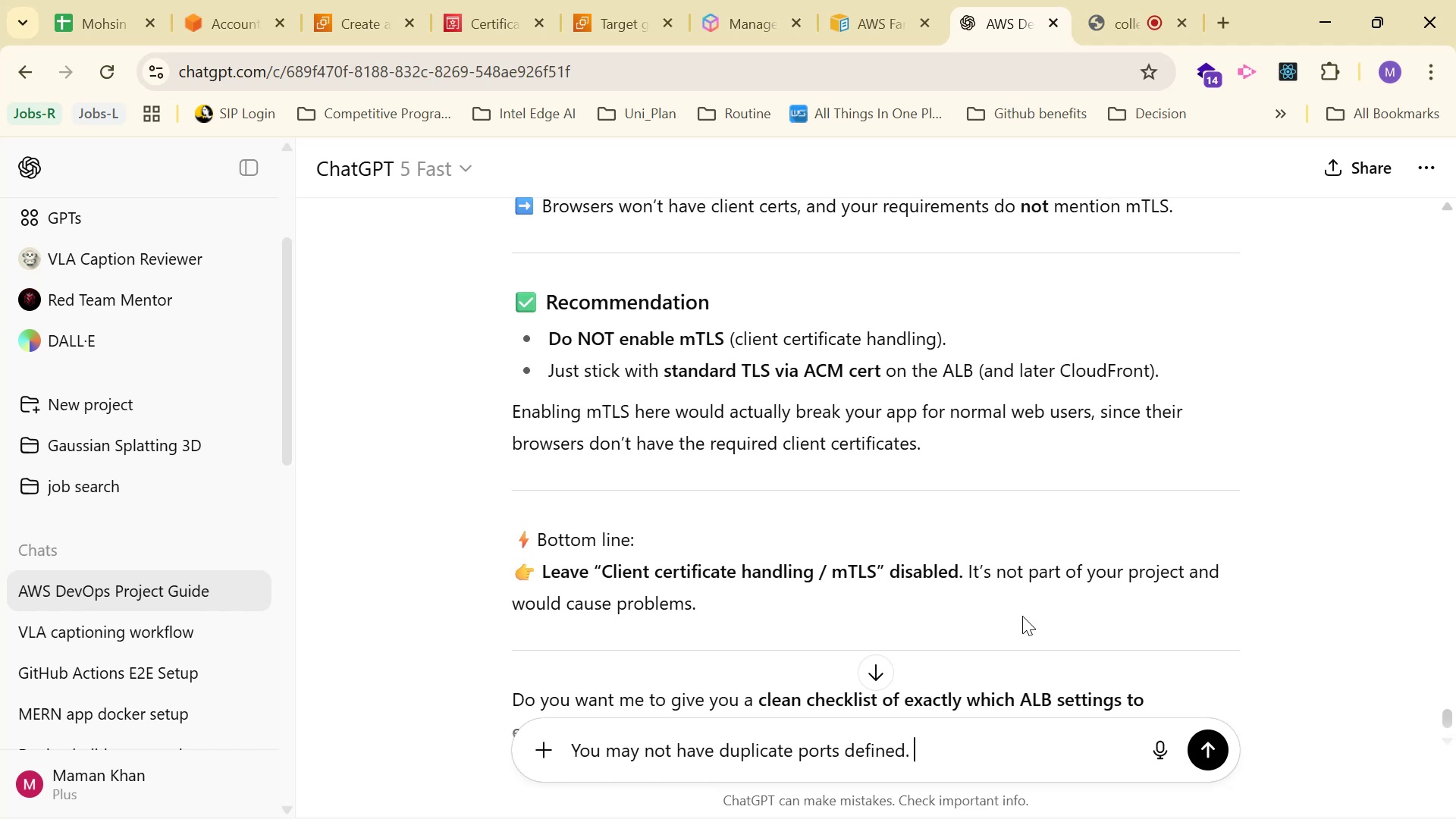 
type(in listeners becu)
key(Backspace)
type(ause i create 2 lister)
key(Backspace)
type(ner on port 9)
key(Backspace)
type(80 one for gree)
key(Backspace)
key(Backspace)
key(Backspace)
key(Backspace)
type(t)
 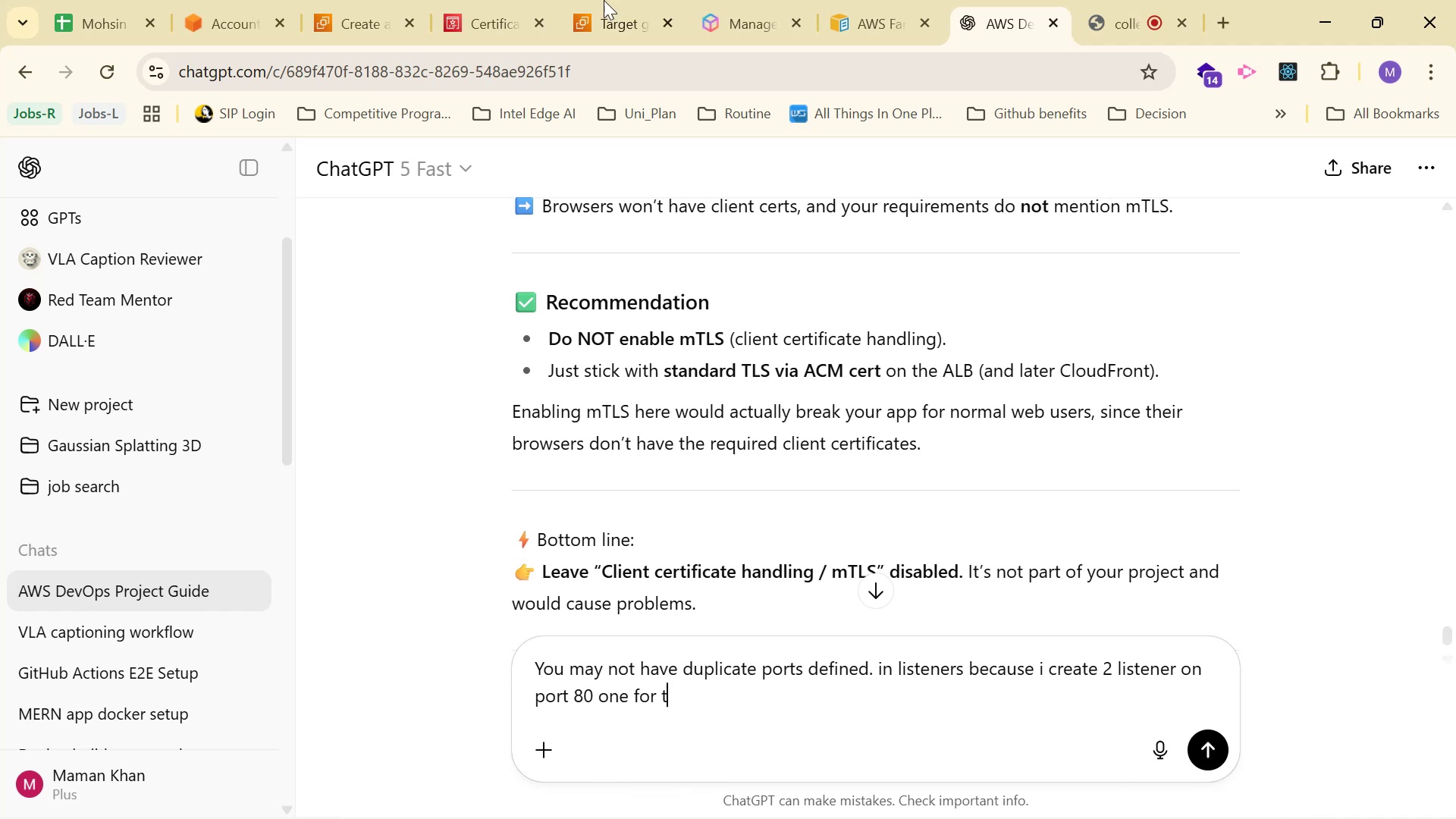 
left_click([392, 0])
 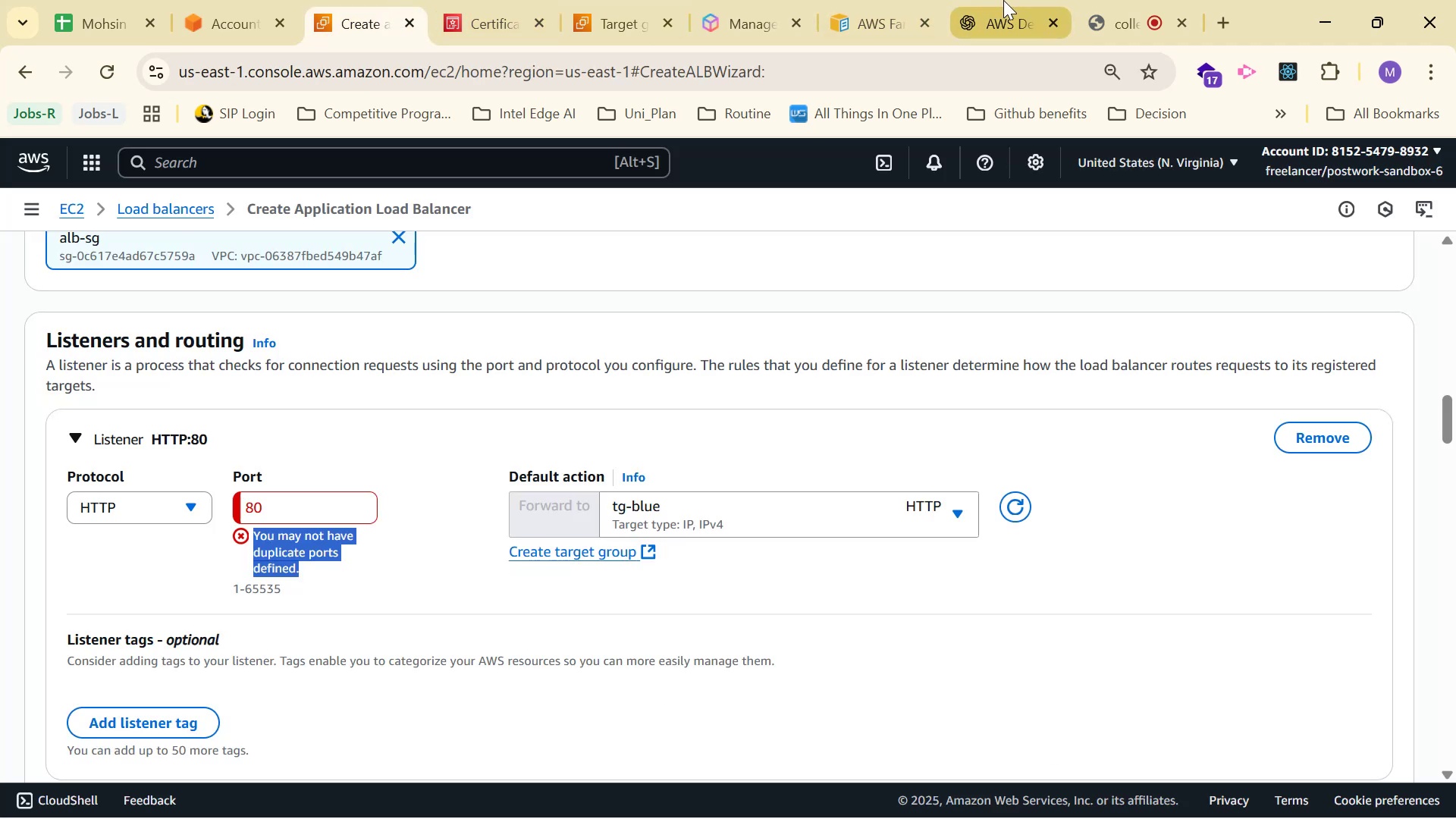 
left_click([1009, 0])
 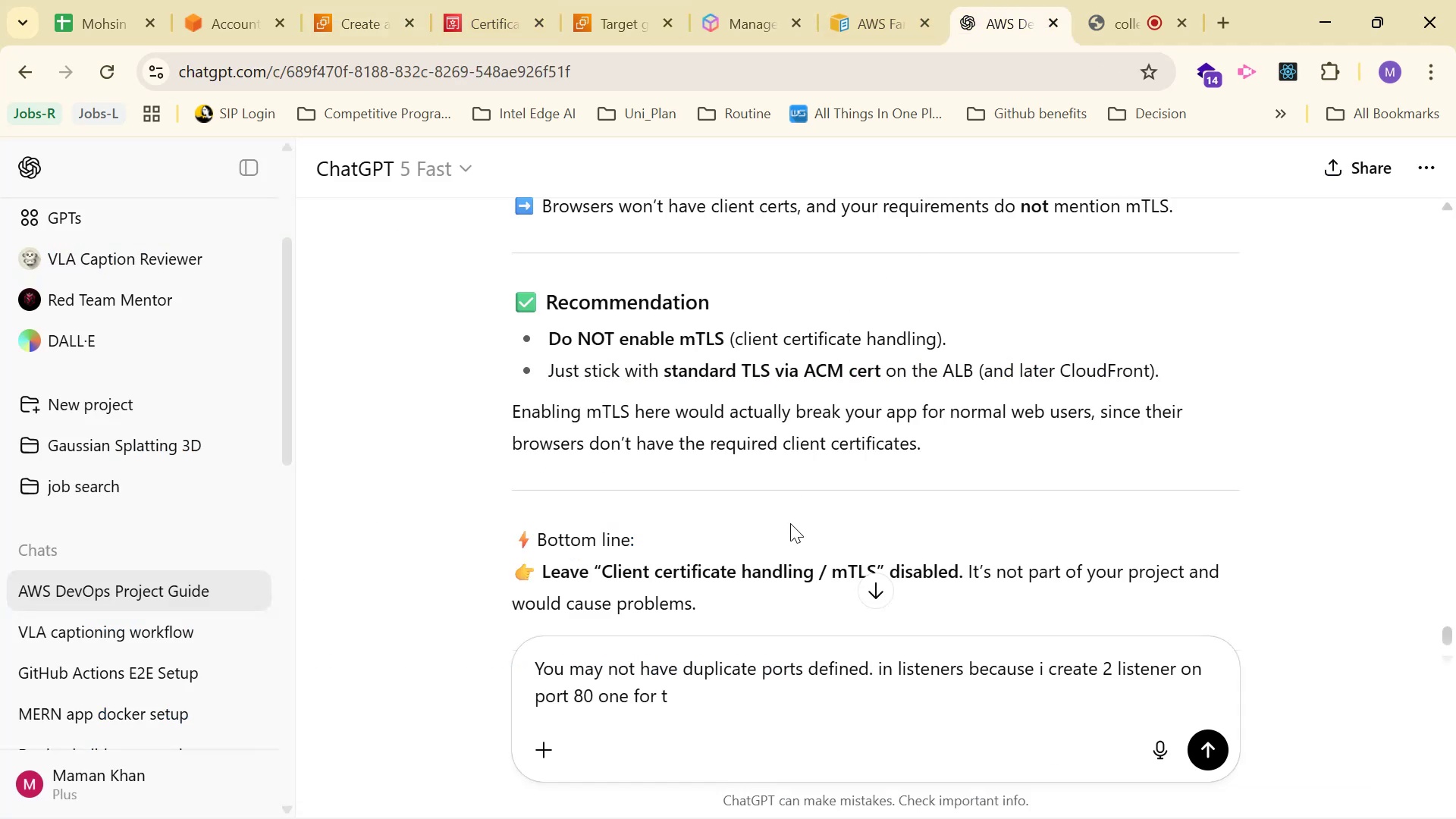 
type(g-green and one for th)
key(Backspace)
type(g-blue)
 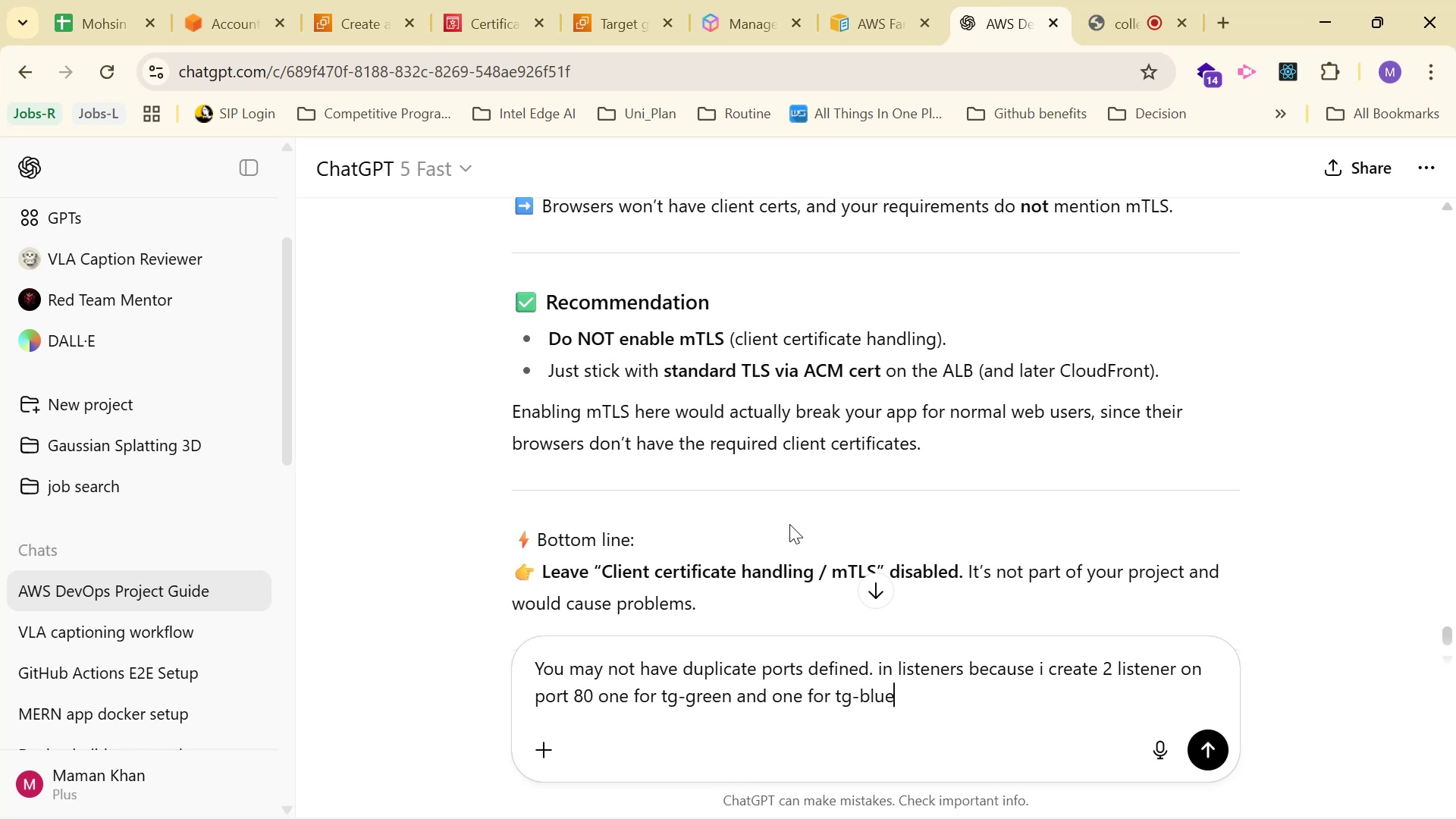 
key(Enter)
 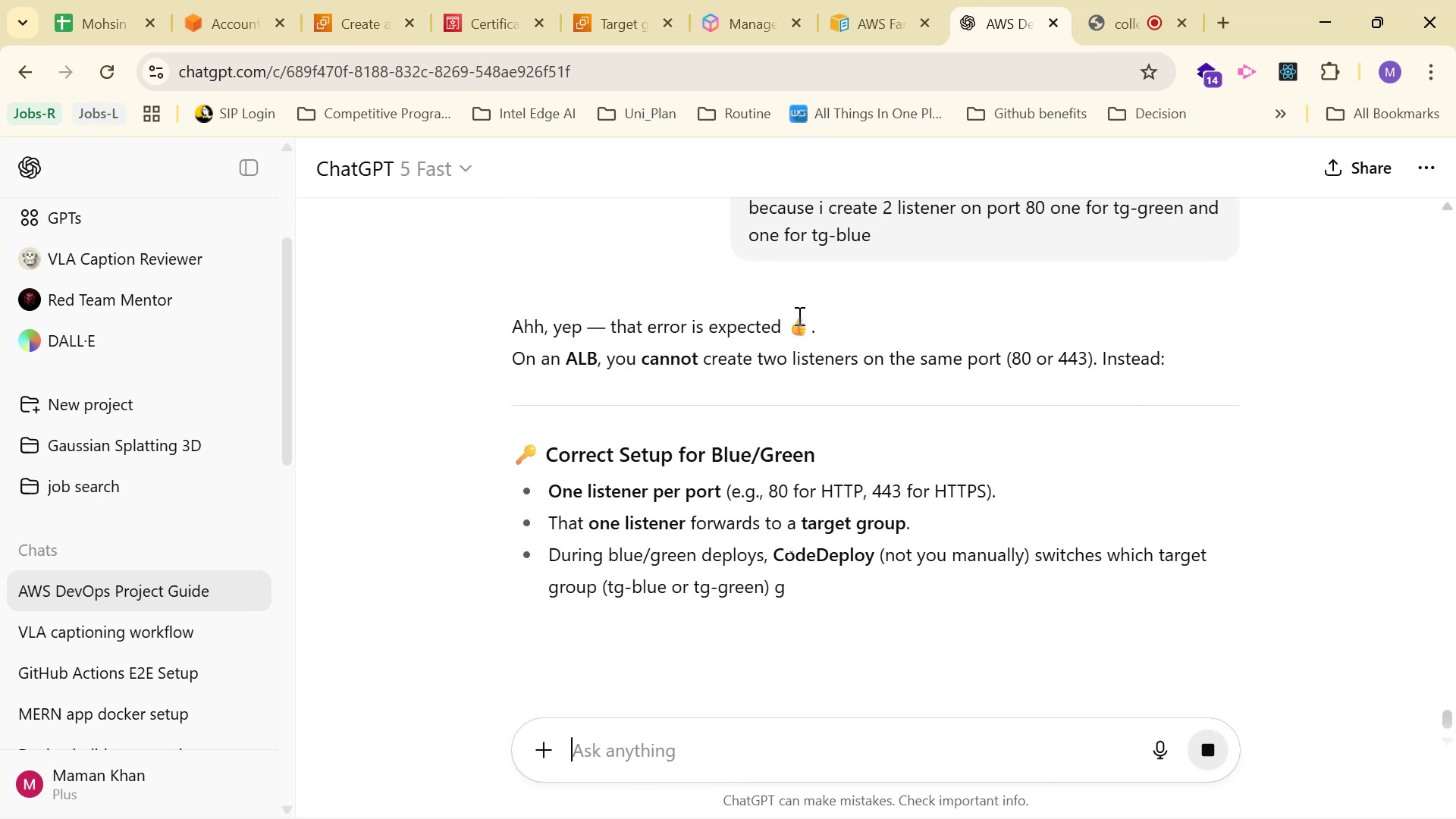 
wait(5.05)
 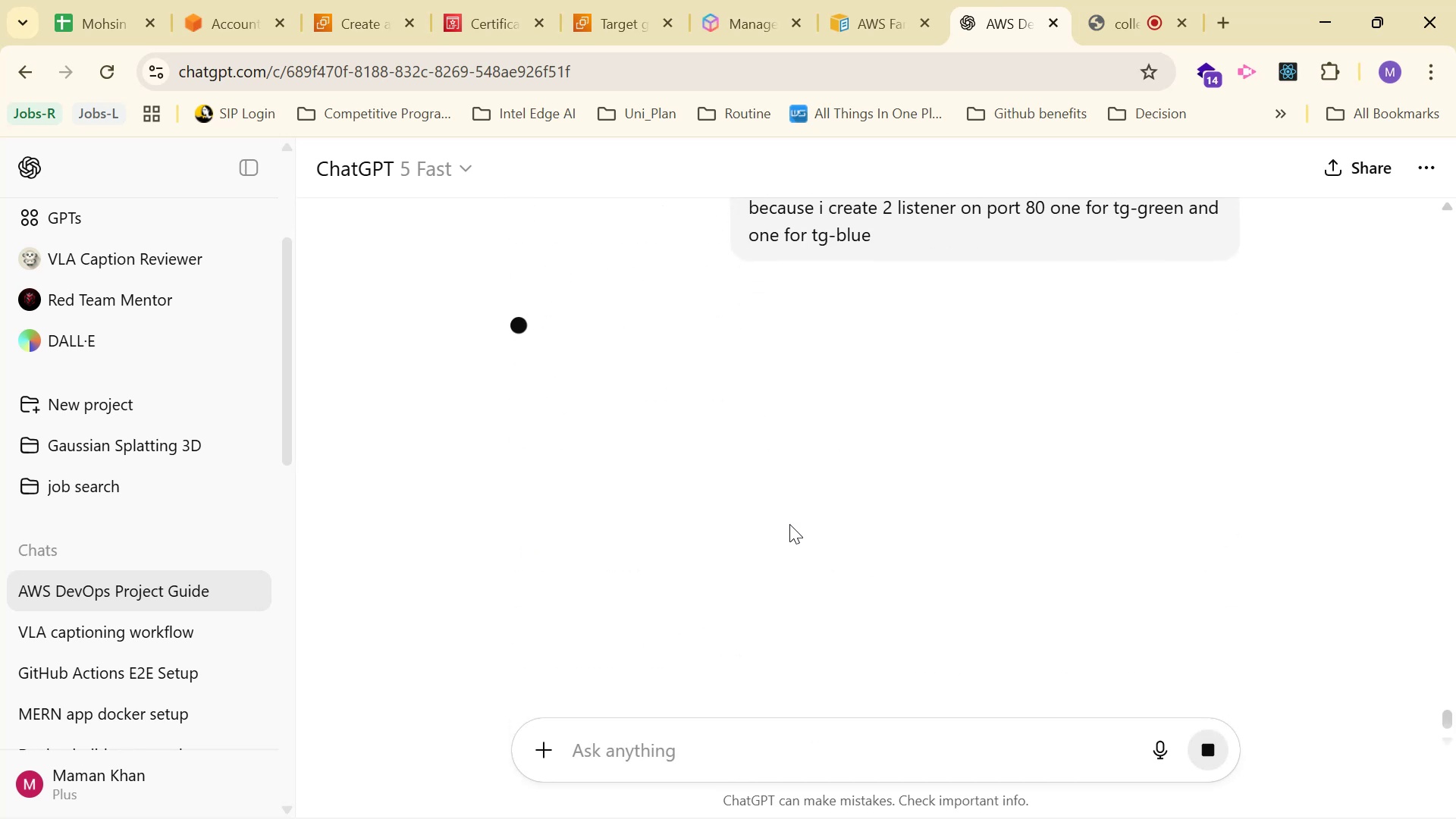 
scroll: coordinate [1021, 375], scroll_direction: down, amount: 2.0
 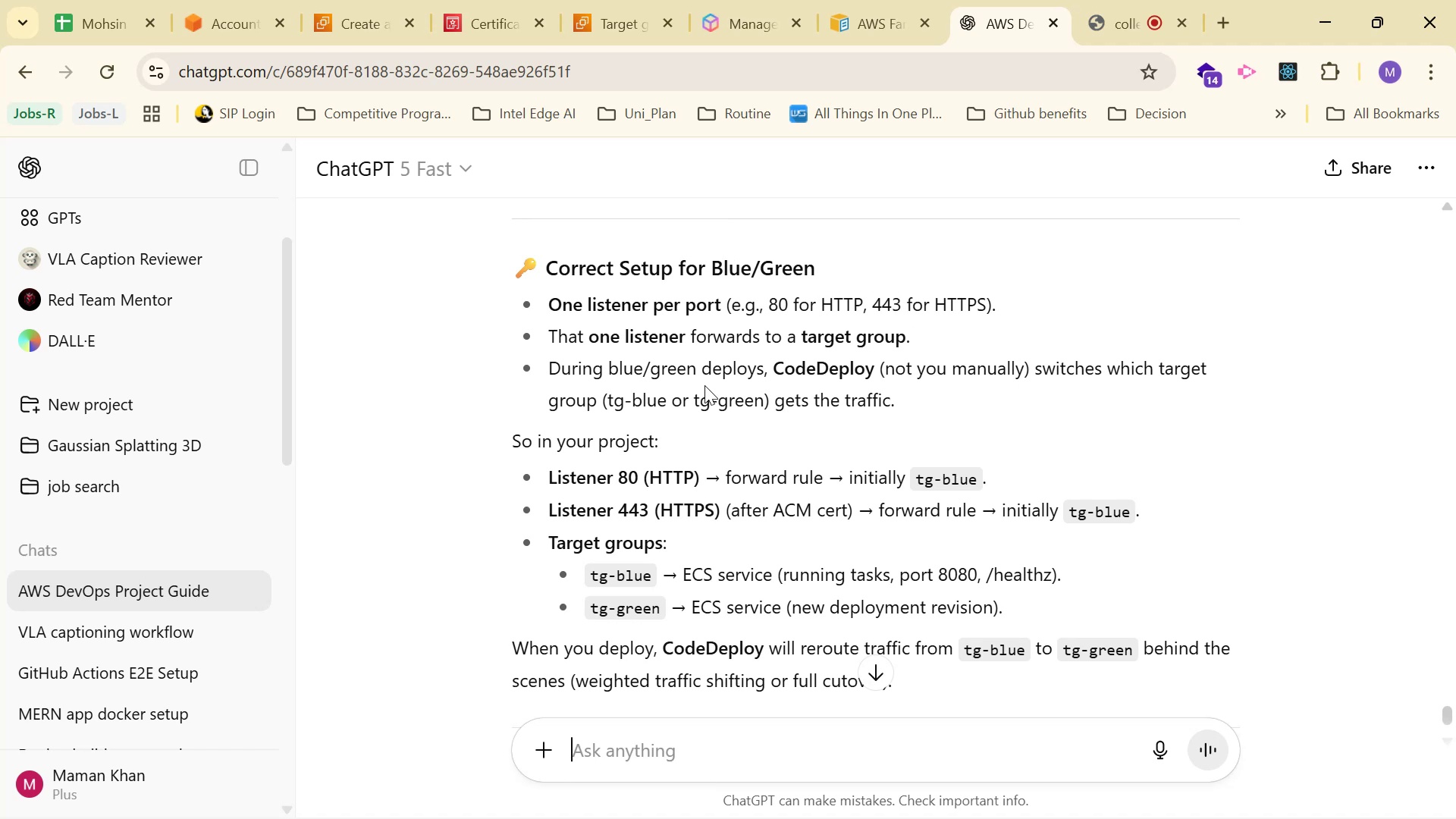 
wait(10.29)
 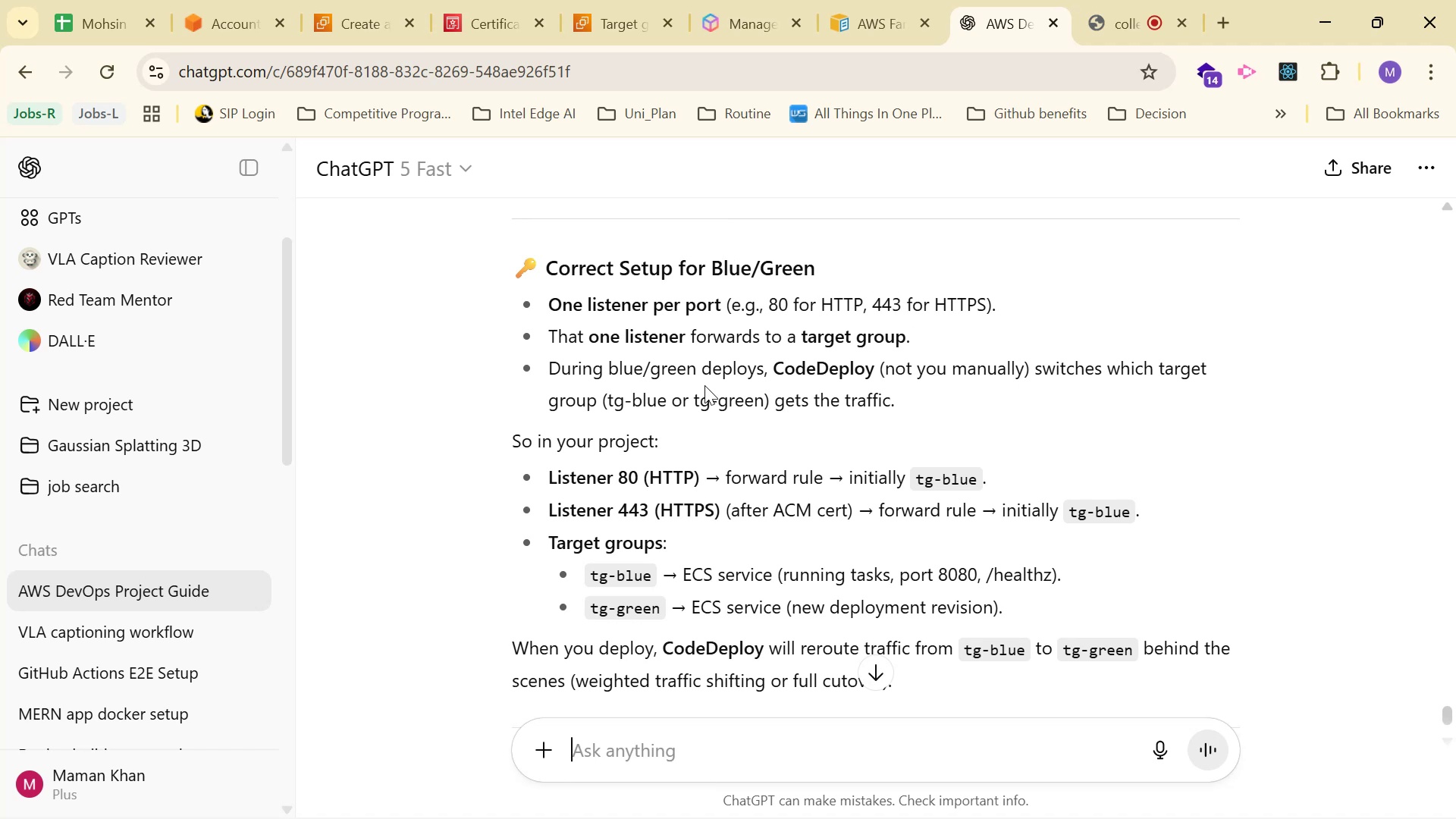 
scroll: coordinate [1217, 446], scroll_direction: down, amount: 4.0
 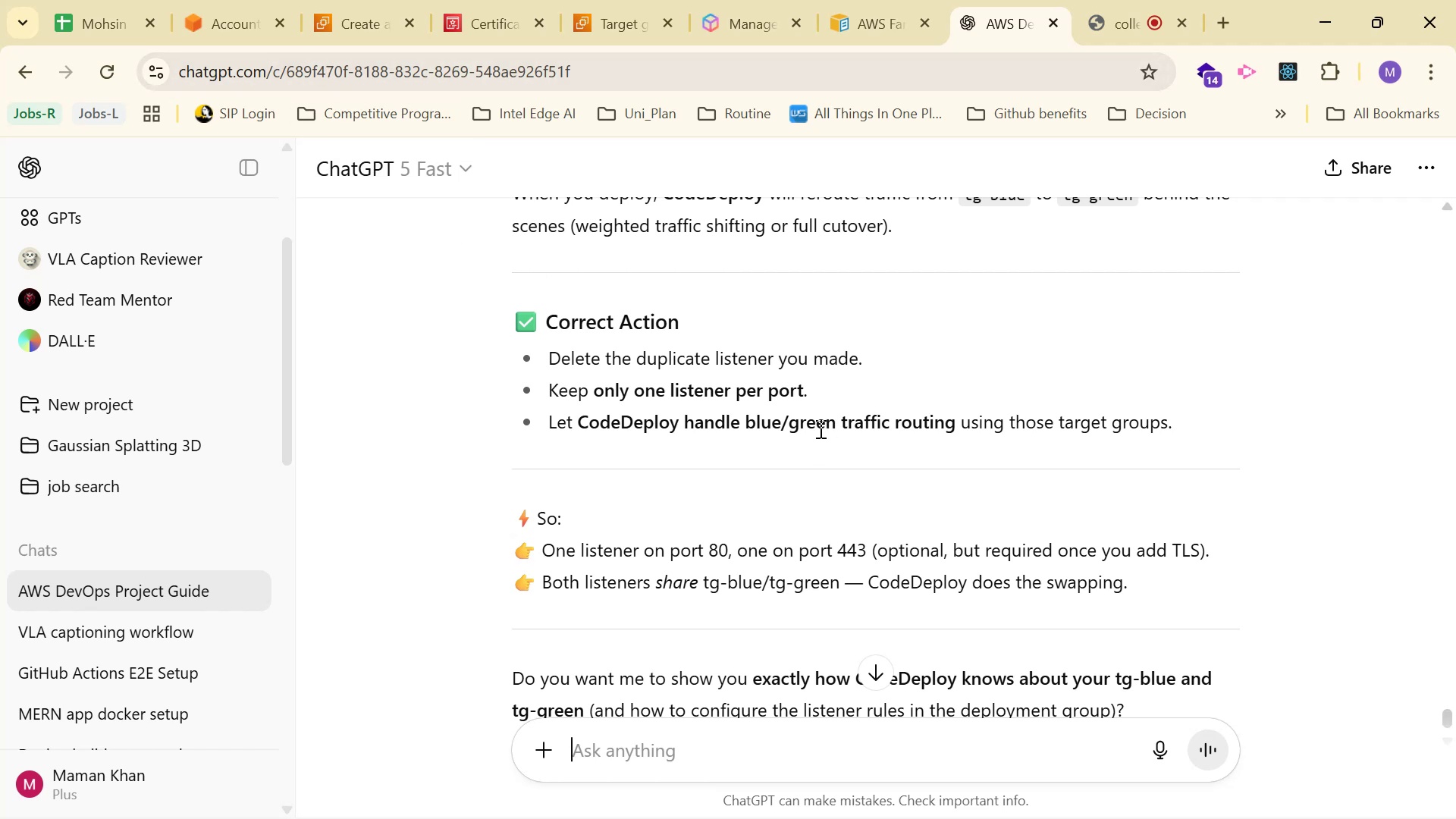 
wait(5.61)
 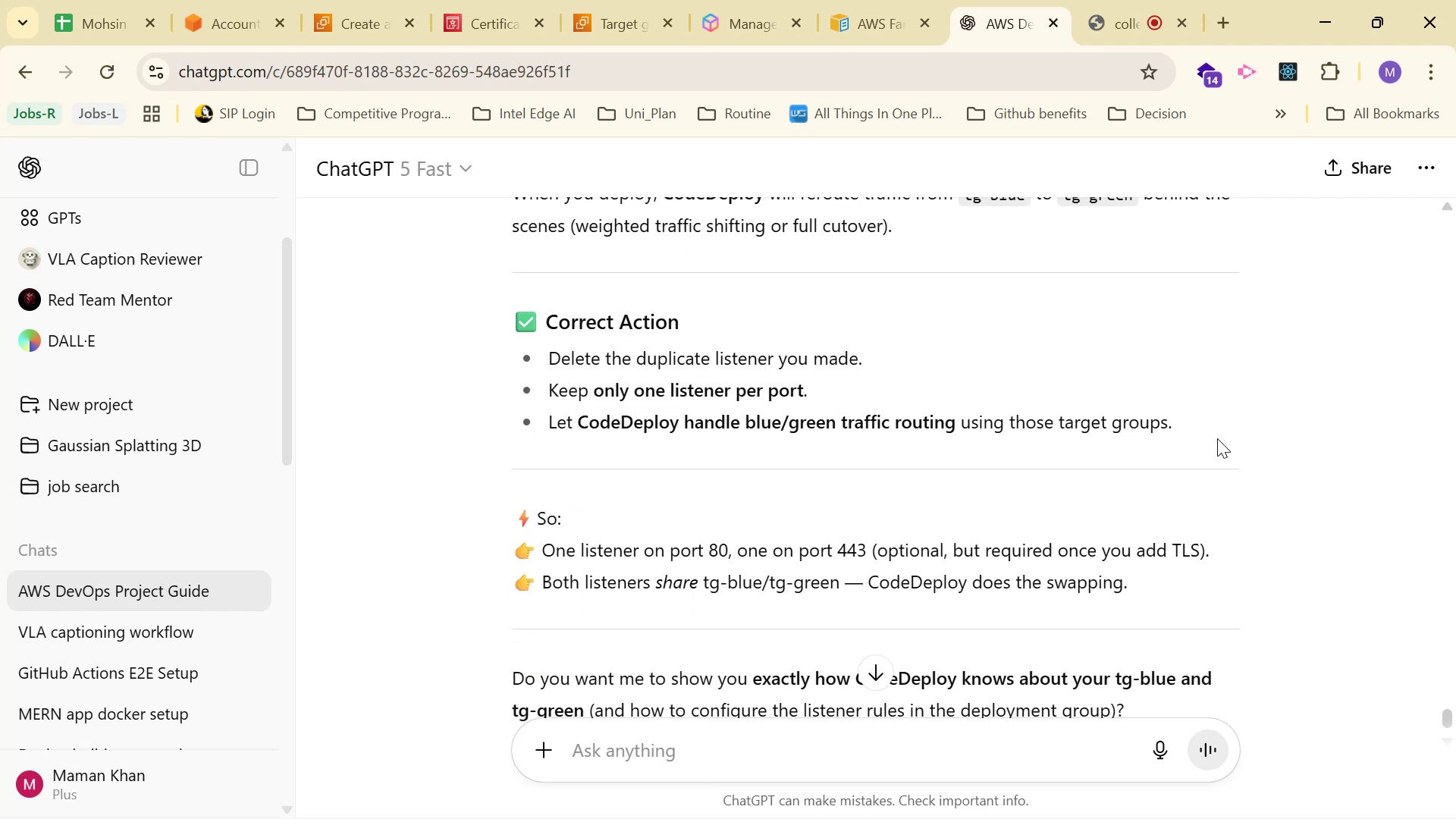 
left_click([338, 18])
 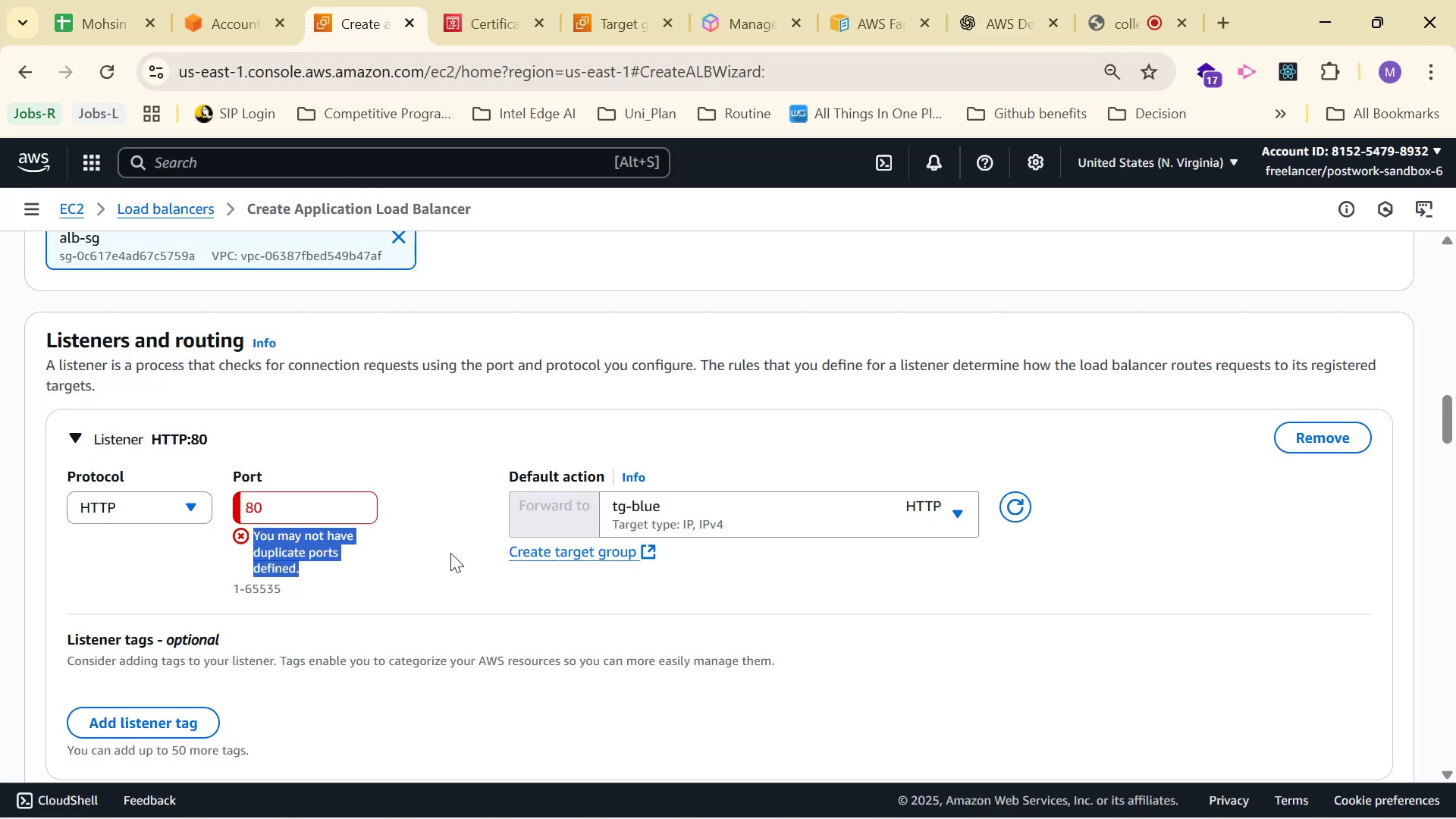 
scroll: coordinate [314, 619], scroll_direction: down, amount: 2.0
 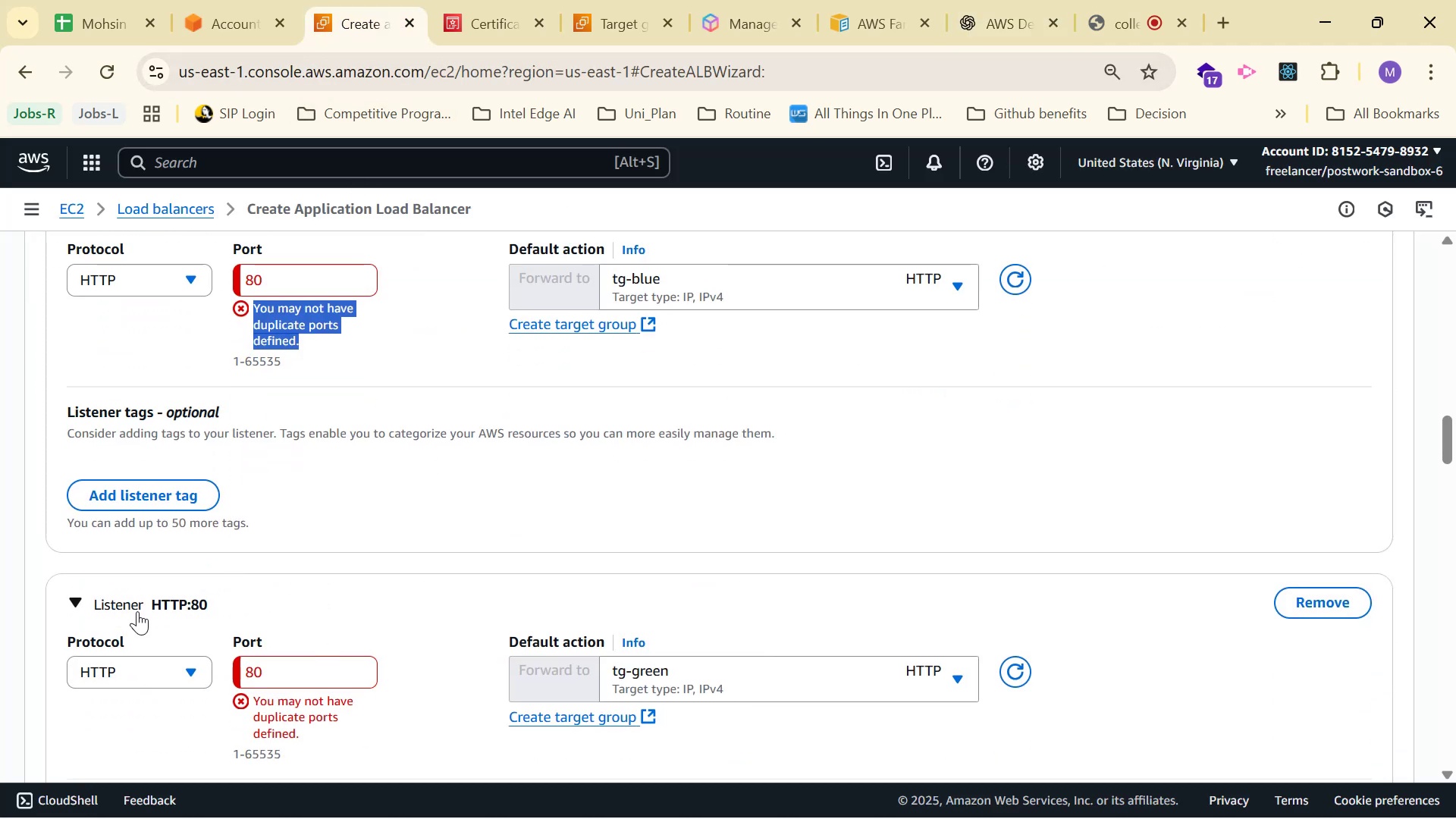 
scroll: coordinate [136, 593], scroll_direction: up, amount: 4.0
 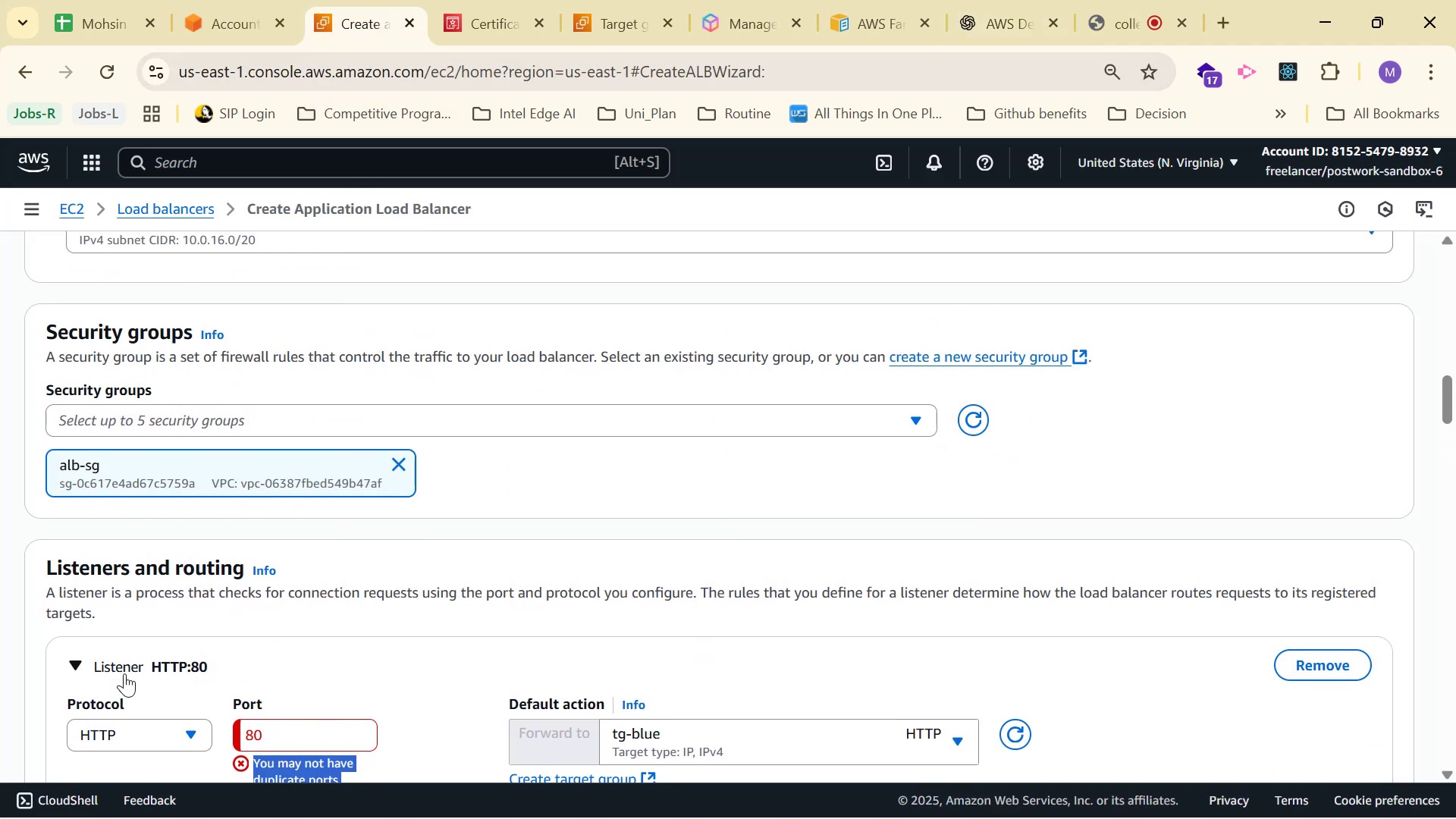 
left_click([139, 652])
 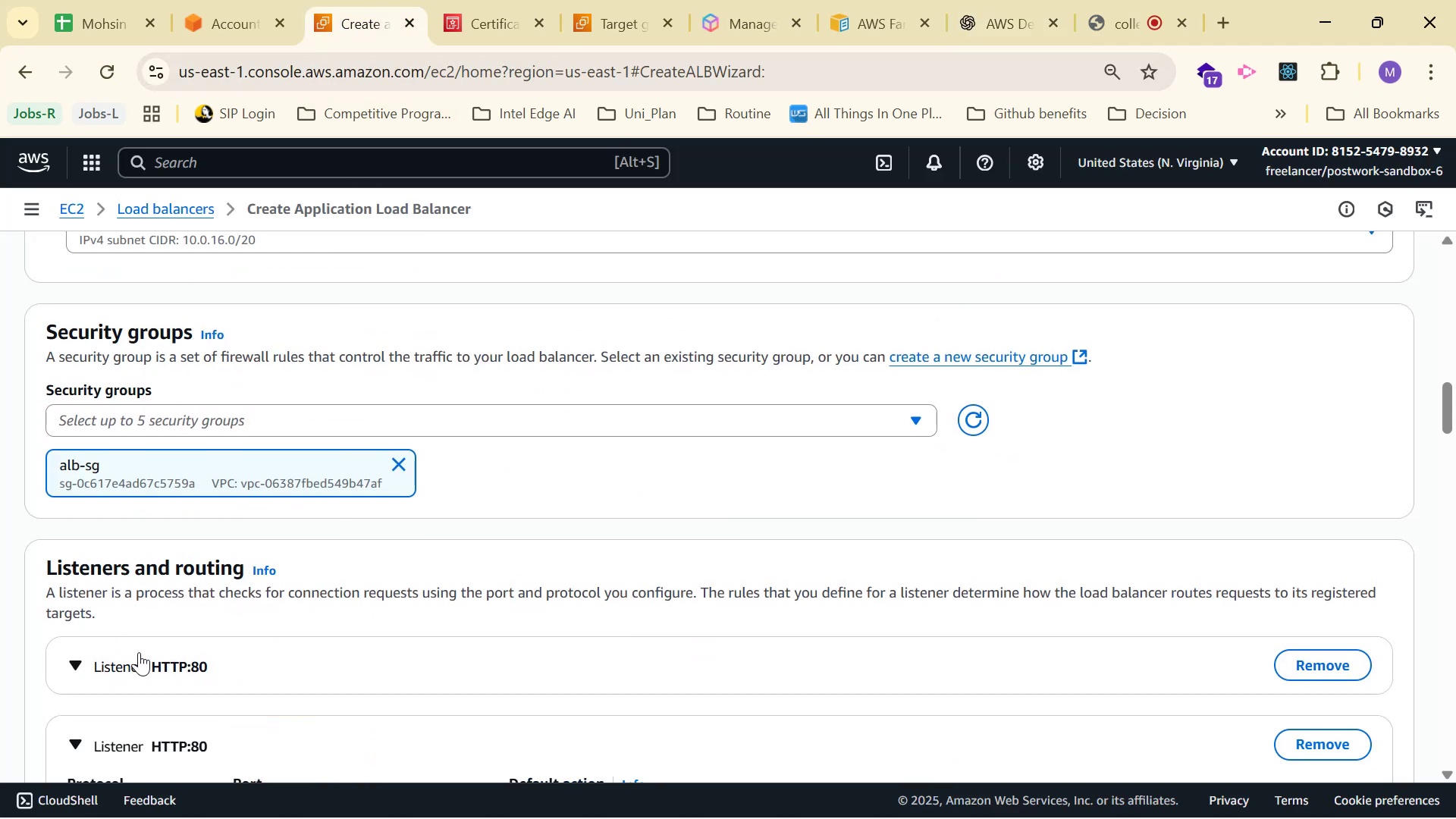 
scroll: coordinate [152, 649], scroll_direction: down, amount: 2.0
 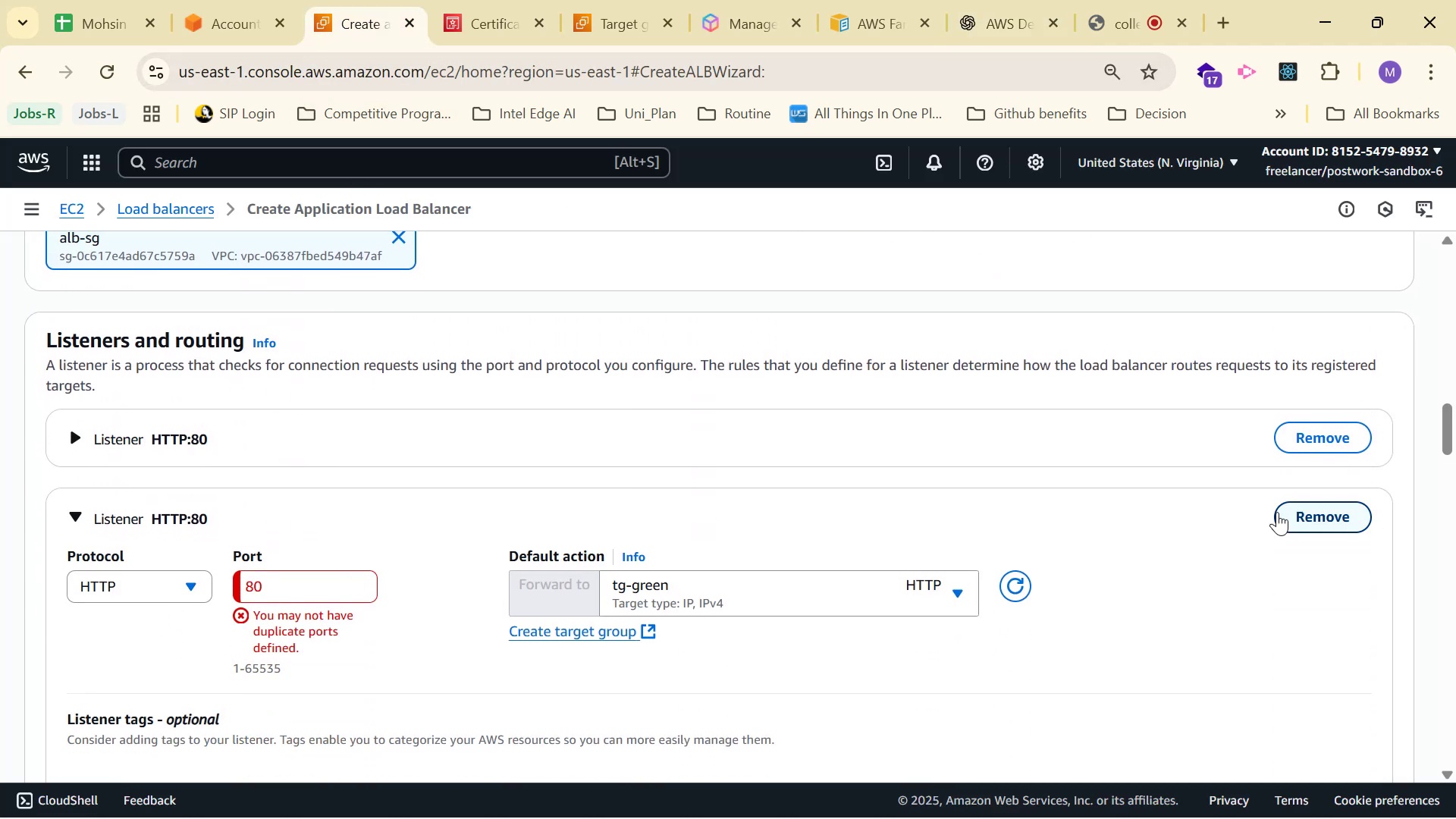 
left_click([1317, 516])
 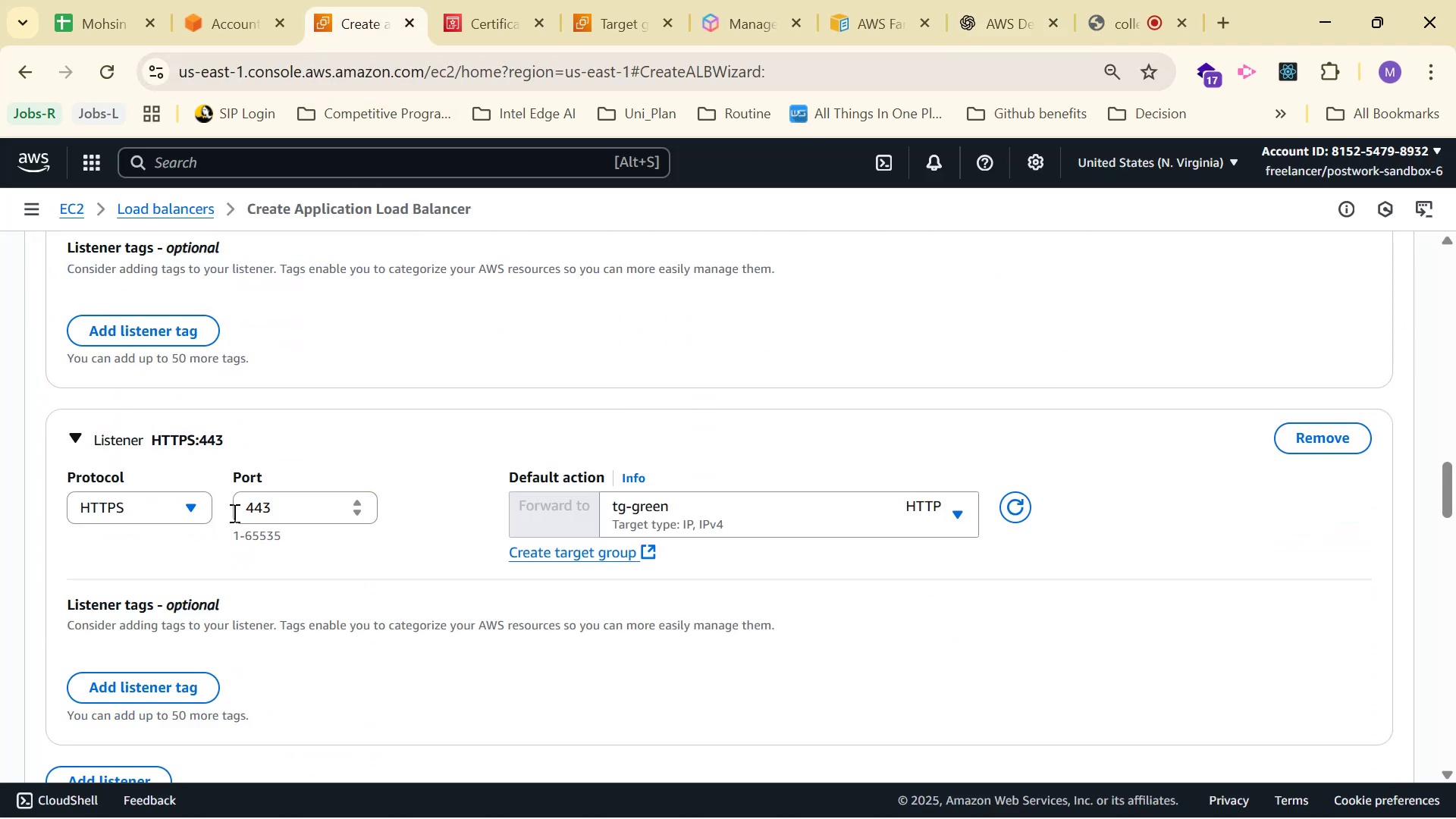 
left_click([192, 444])
 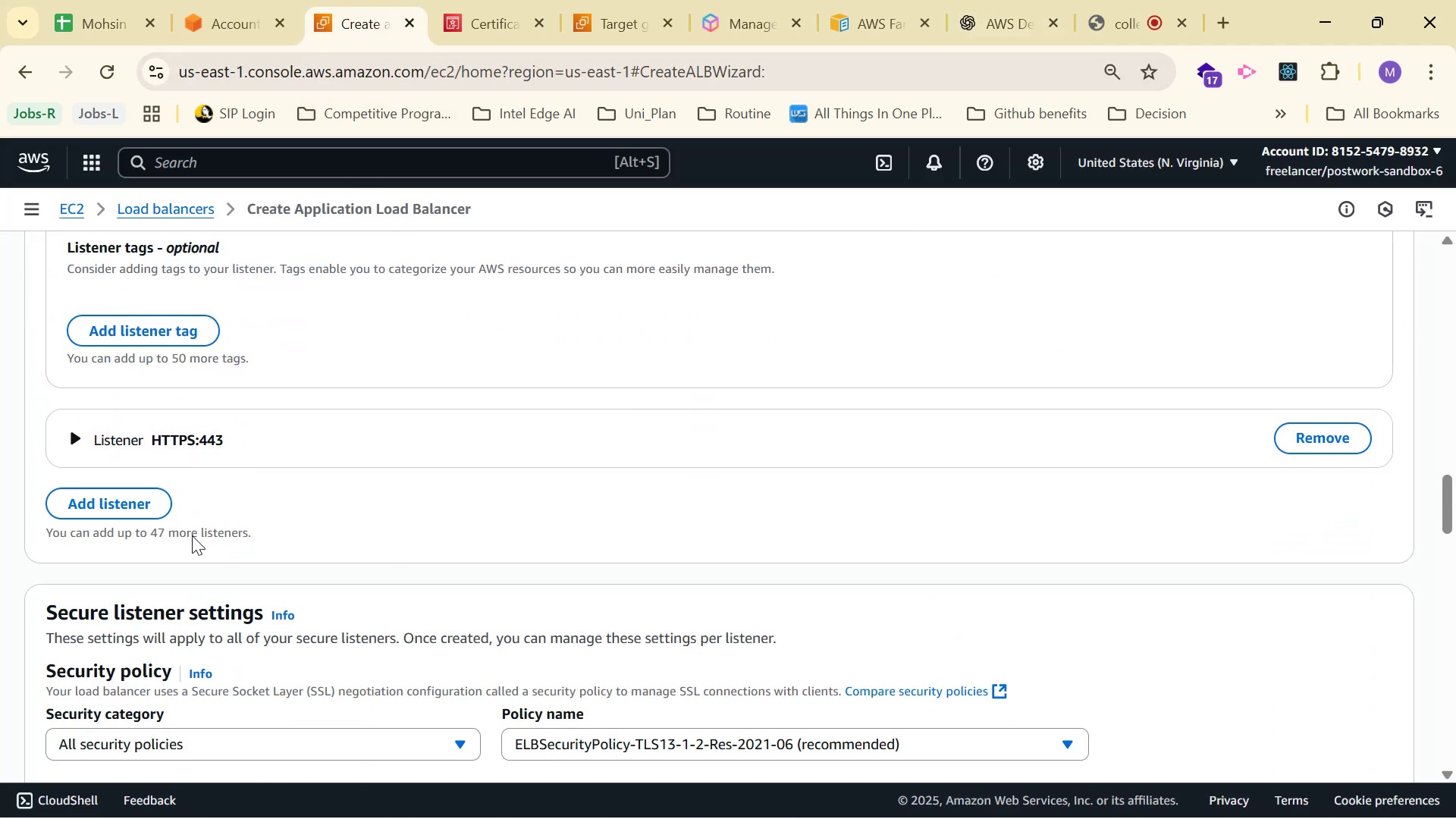 
scroll: coordinate [293, 497], scroll_direction: up, amount: 3.0
 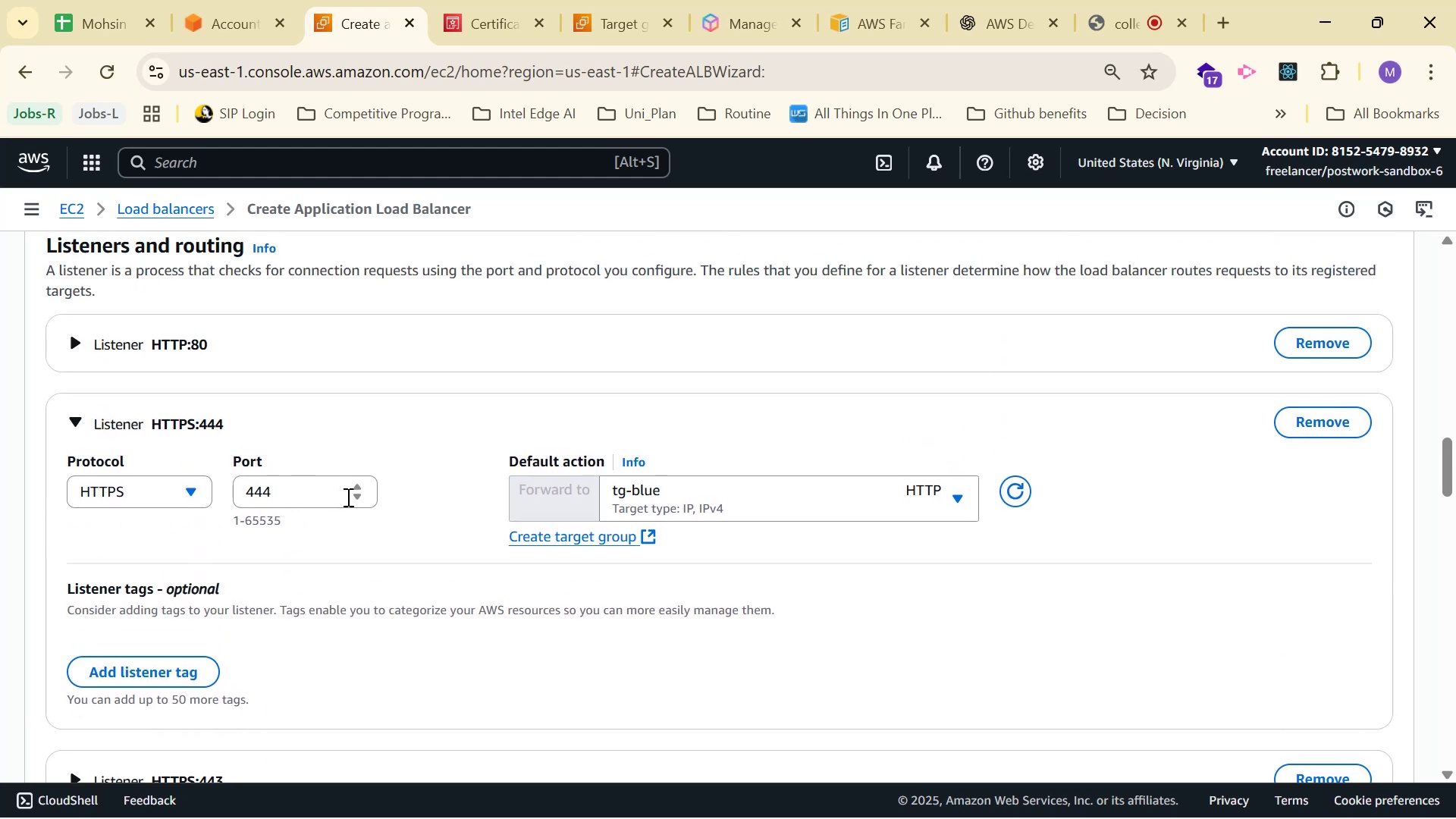 
left_click([356, 499])
 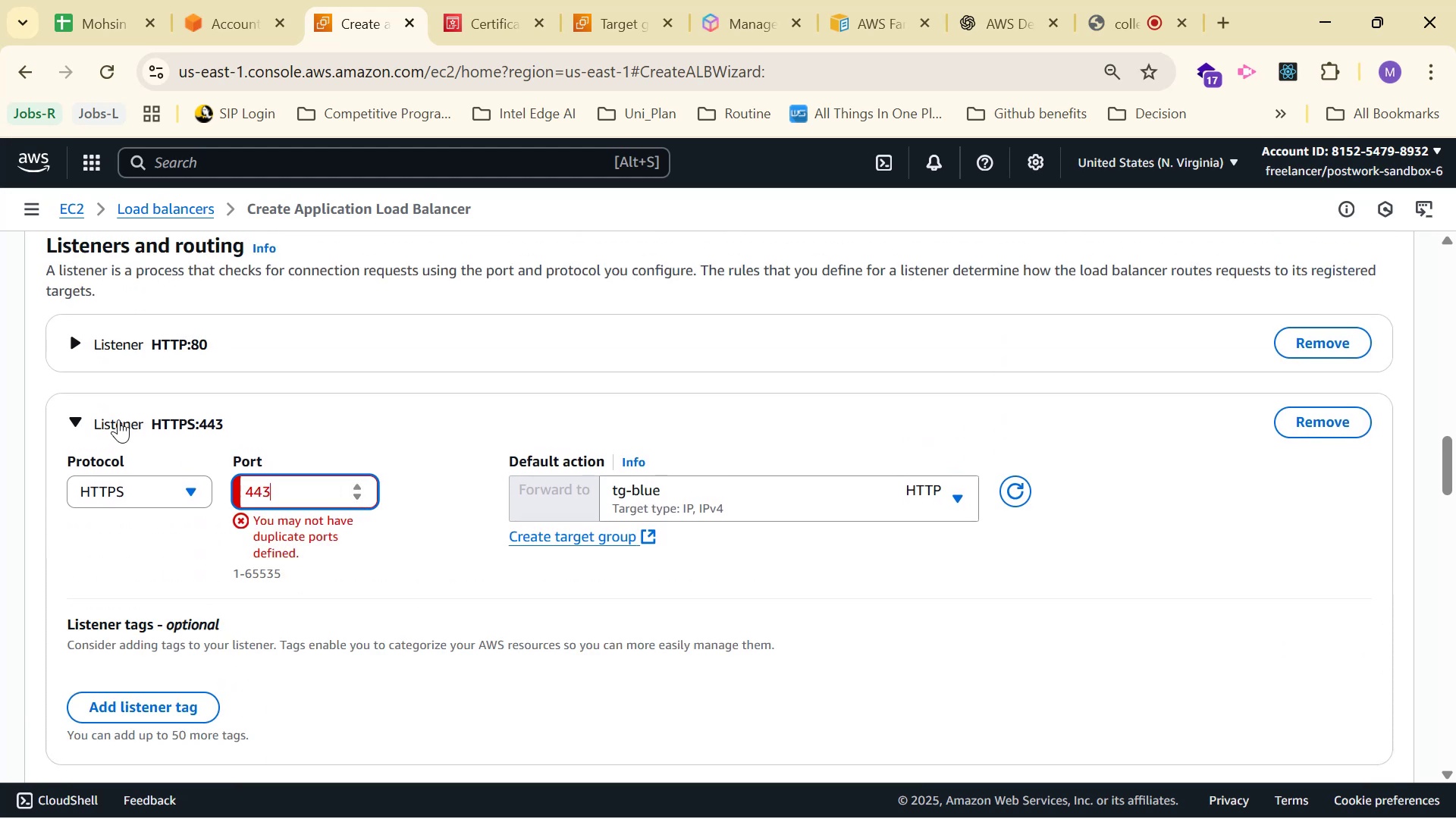 
left_click([124, 415])
 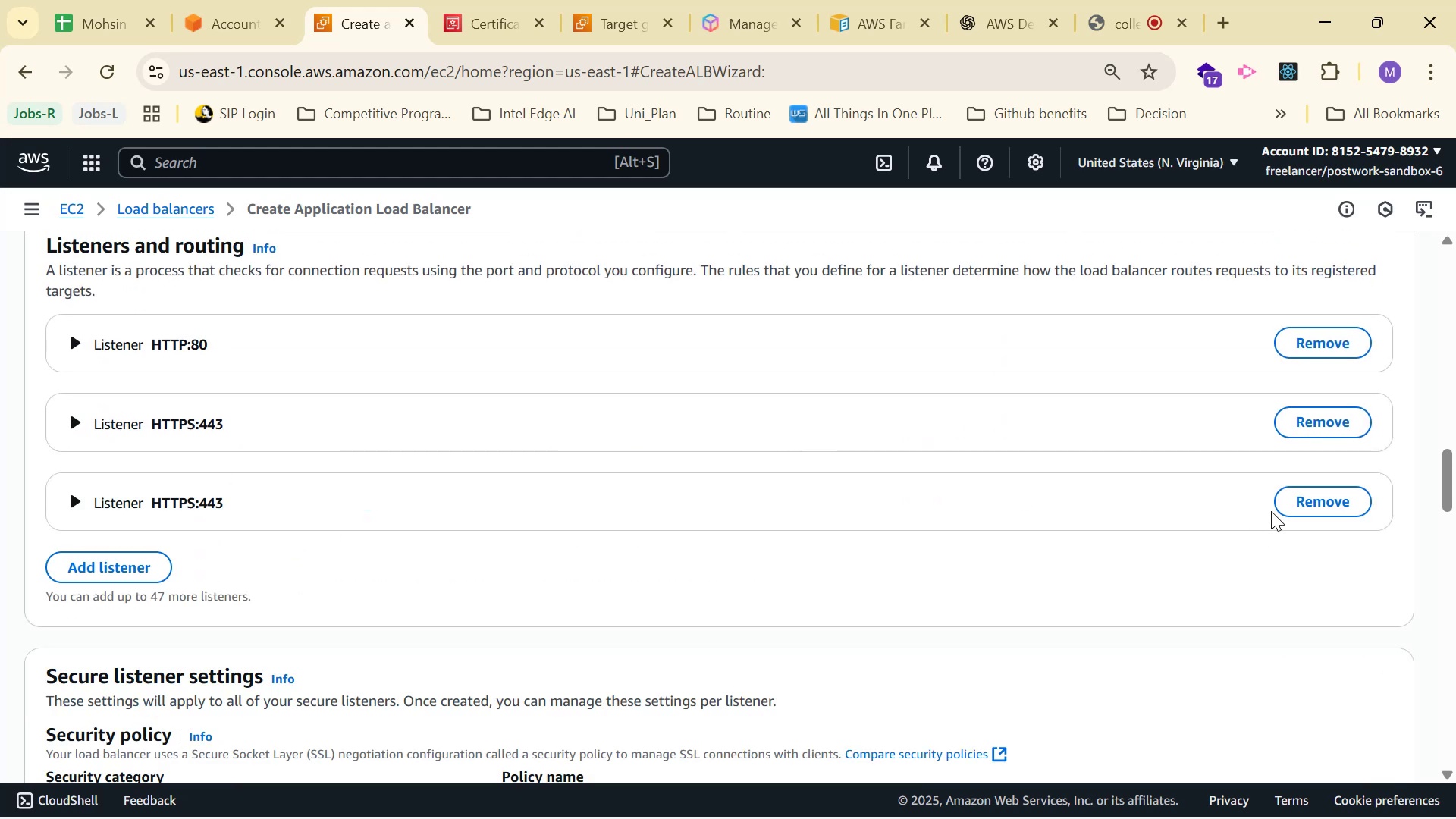 
left_click([1294, 501])
 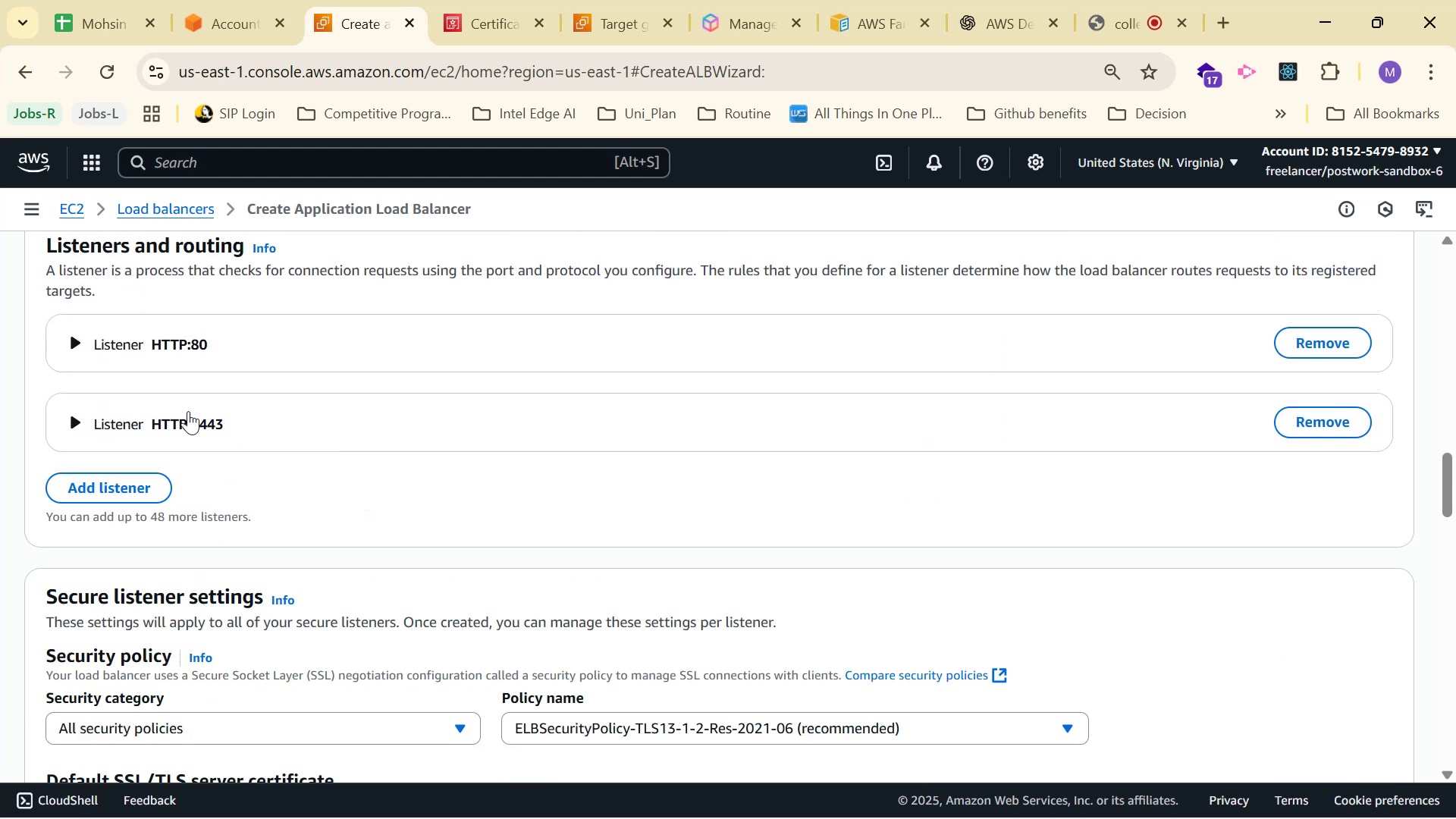 
left_click([140, 337])
 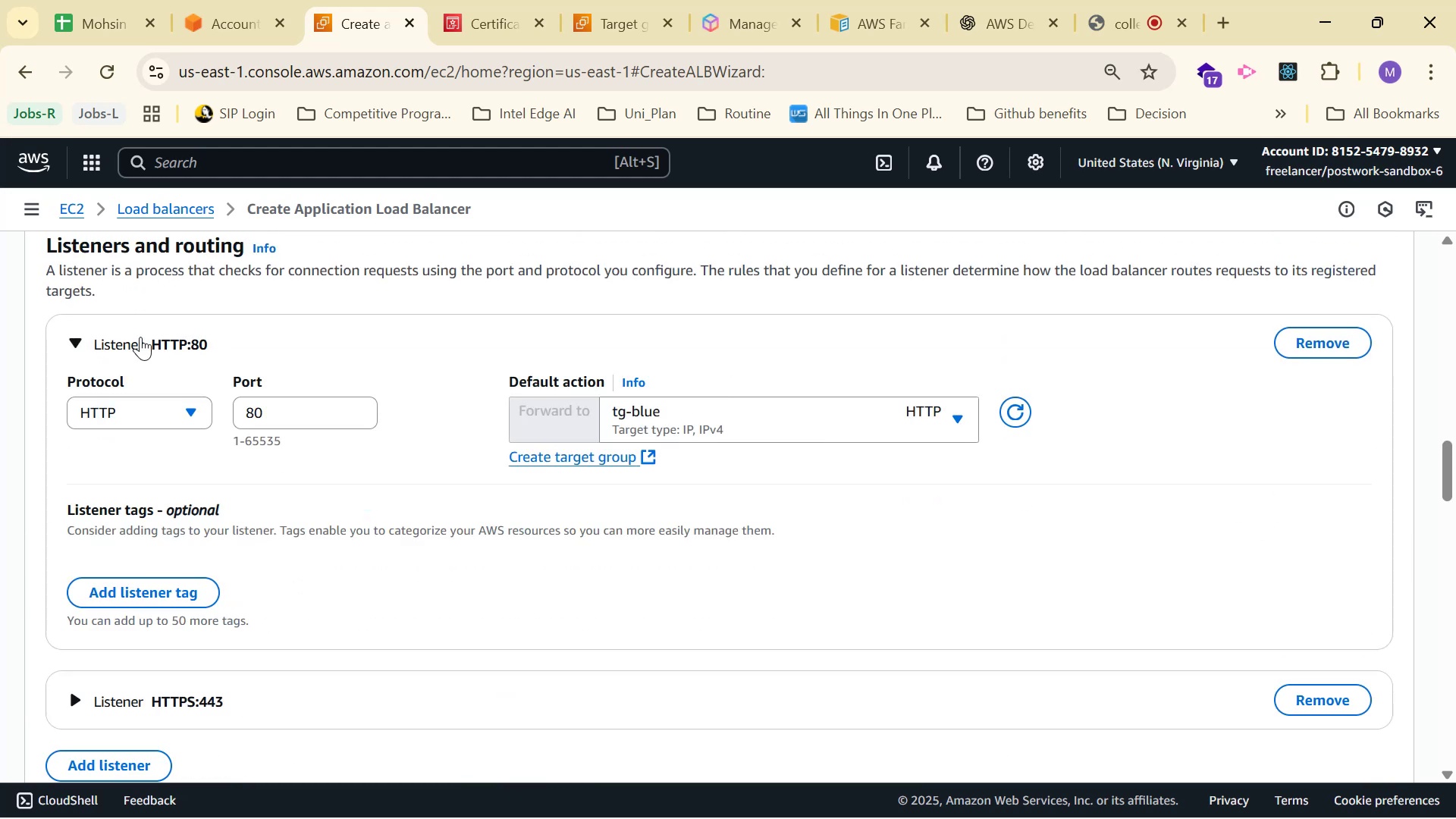 
left_click([140, 337])
 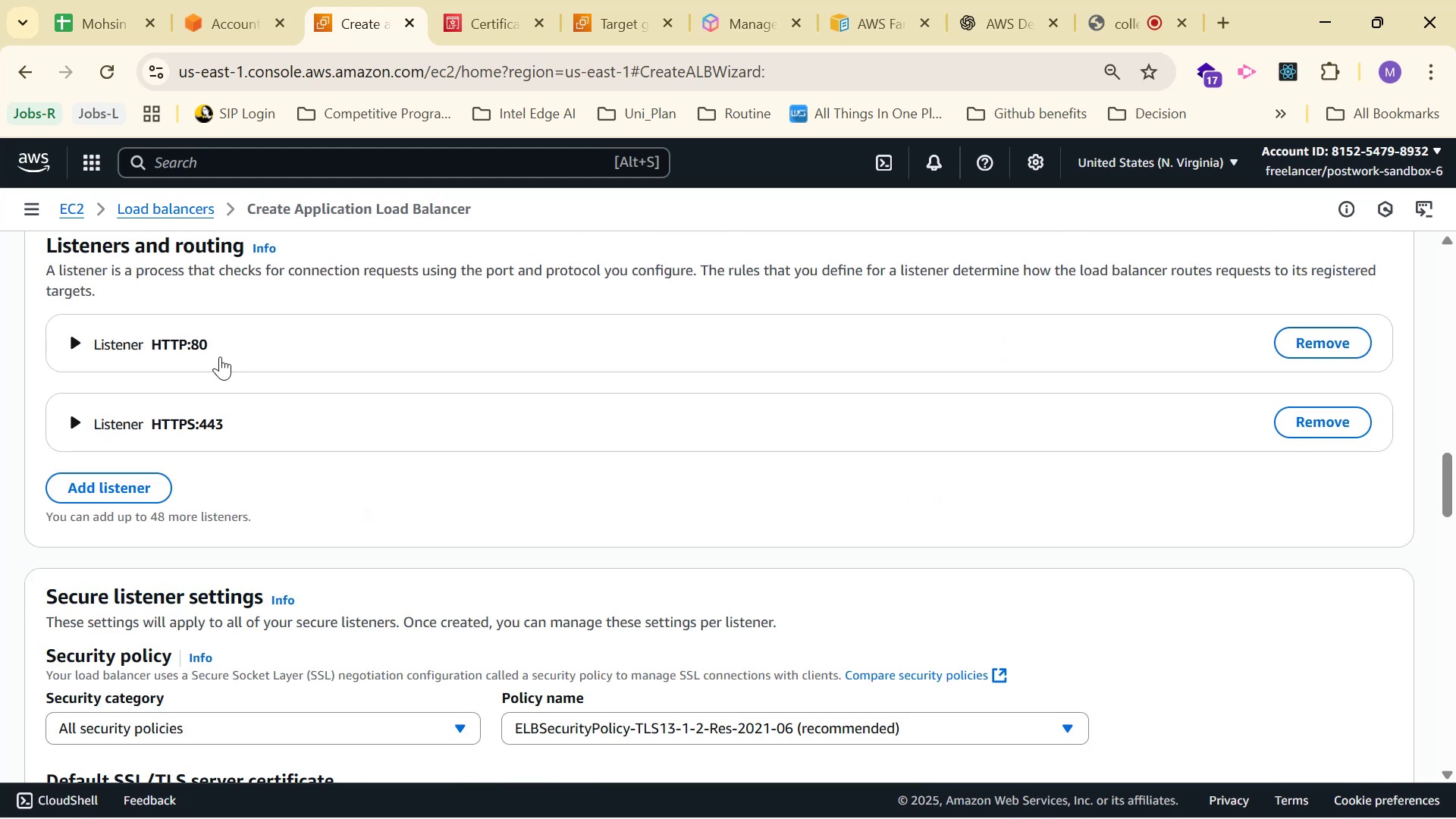 
scroll: coordinate [1253, 482], scroll_direction: down, amount: 21.0
 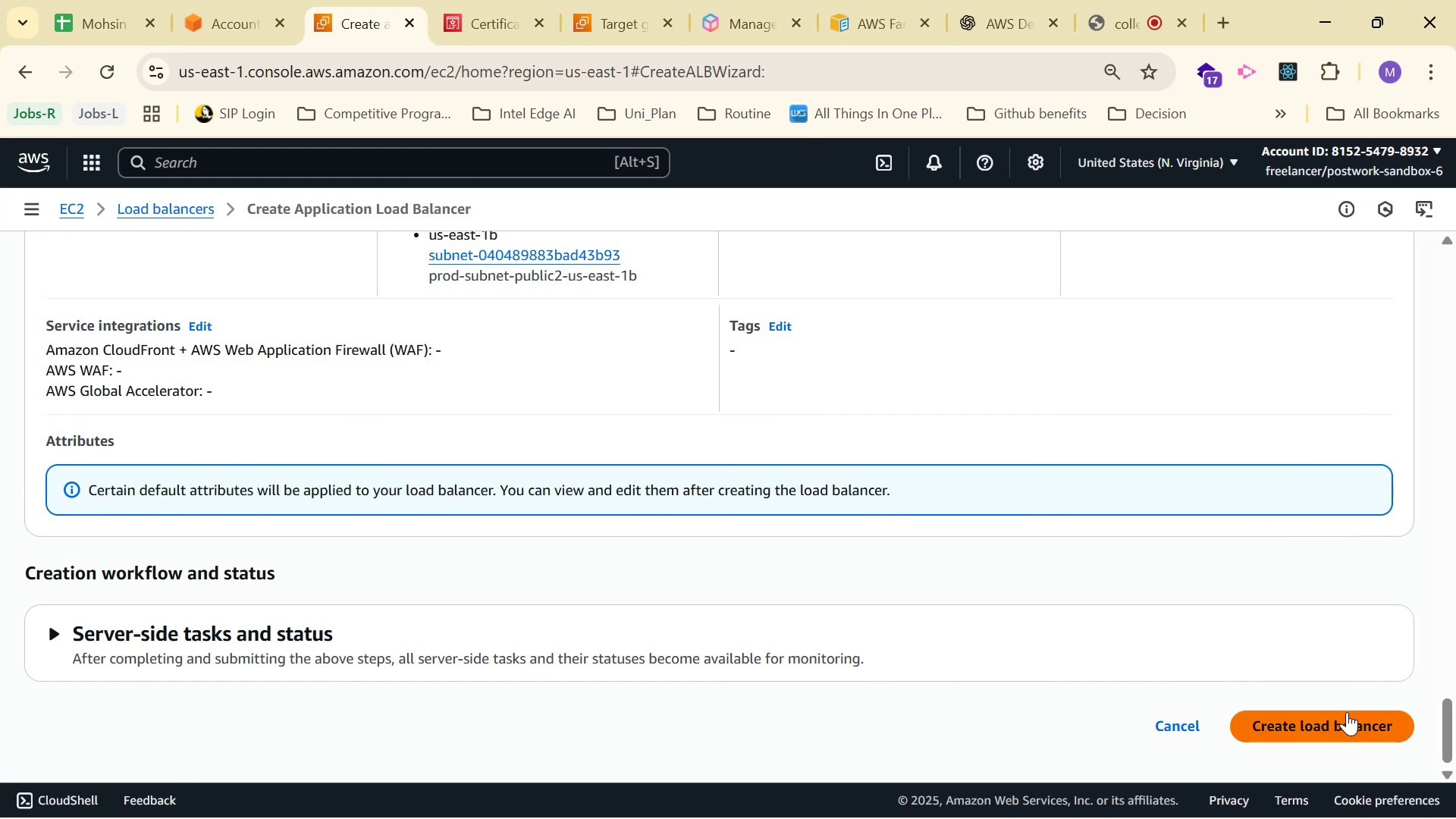 
left_click([1347, 714])
 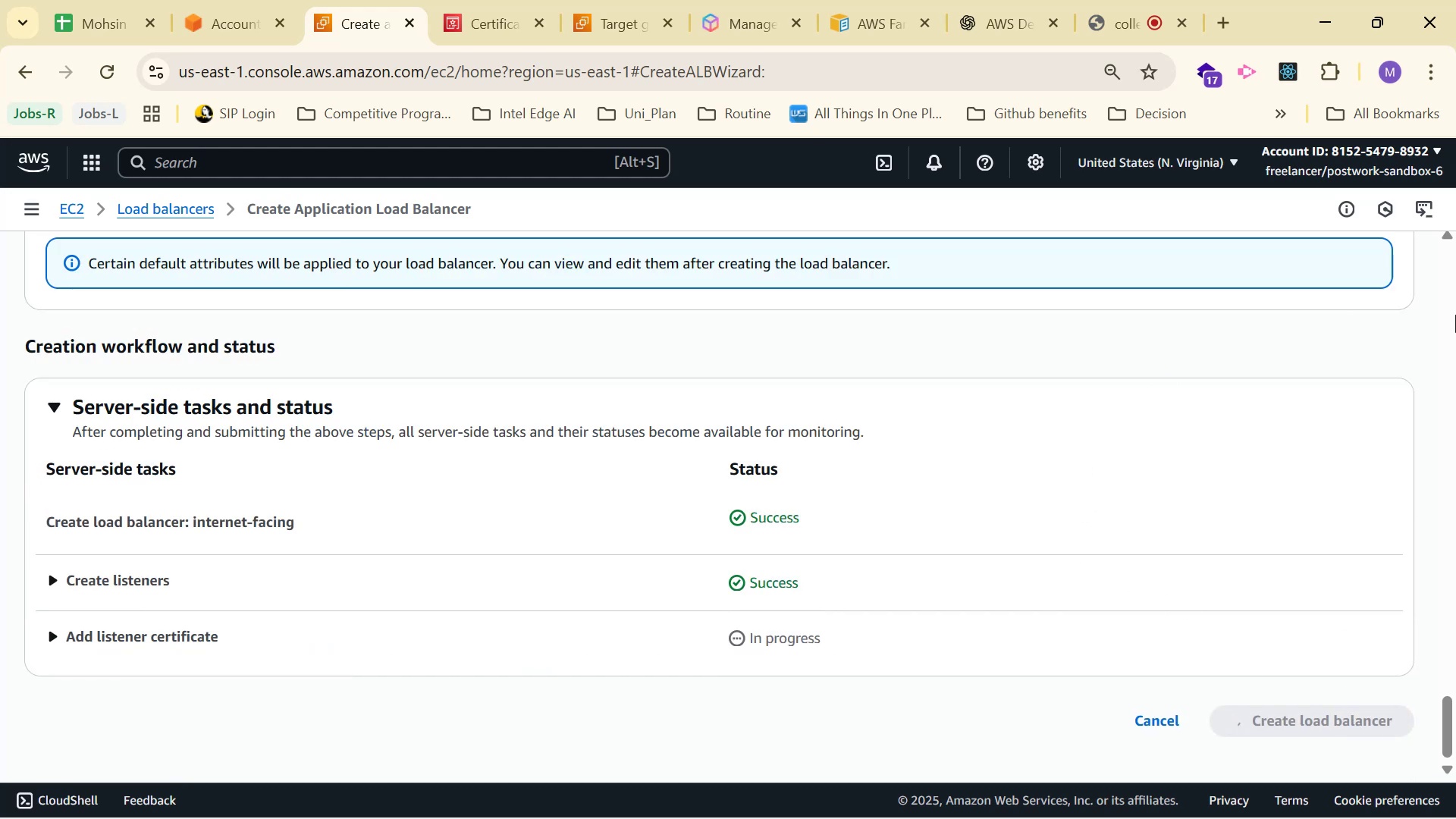 
mouse_move([1428, 311])
 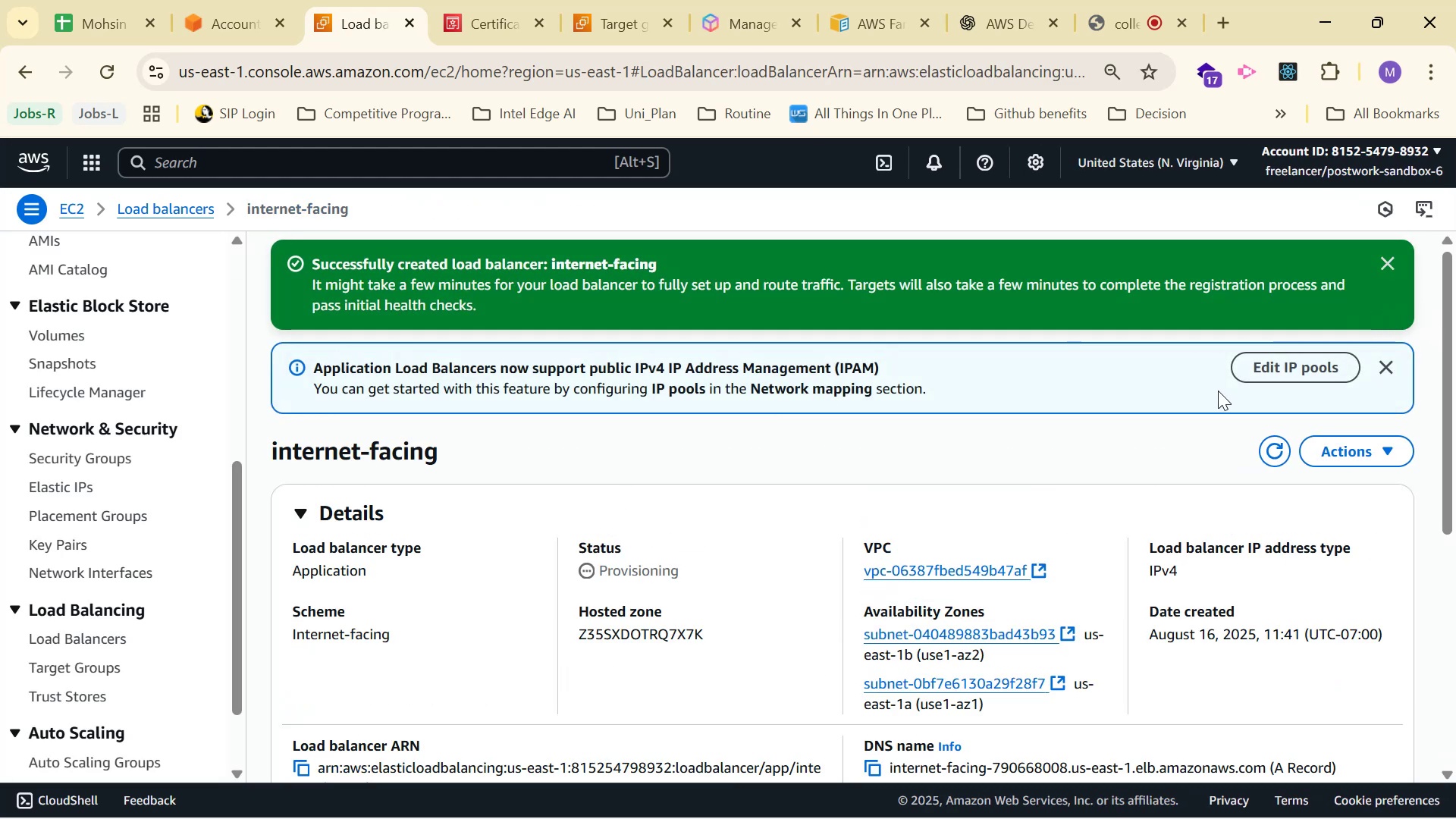 
scroll: coordinate [917, 249], scroll_direction: down, amount: 2.0
 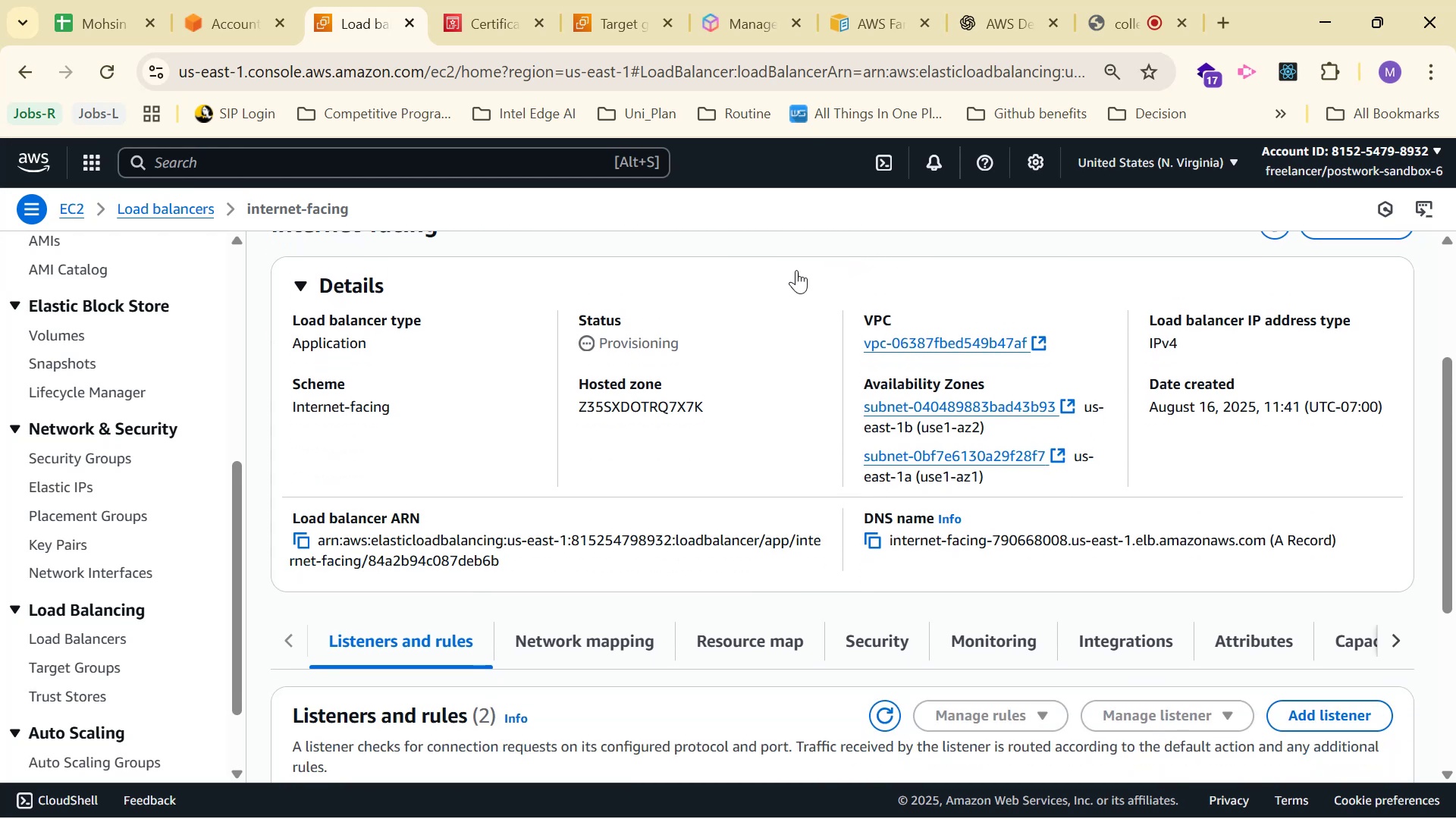 
left_click_drag(start_coordinate=[597, 343], to_coordinate=[860, 365])
 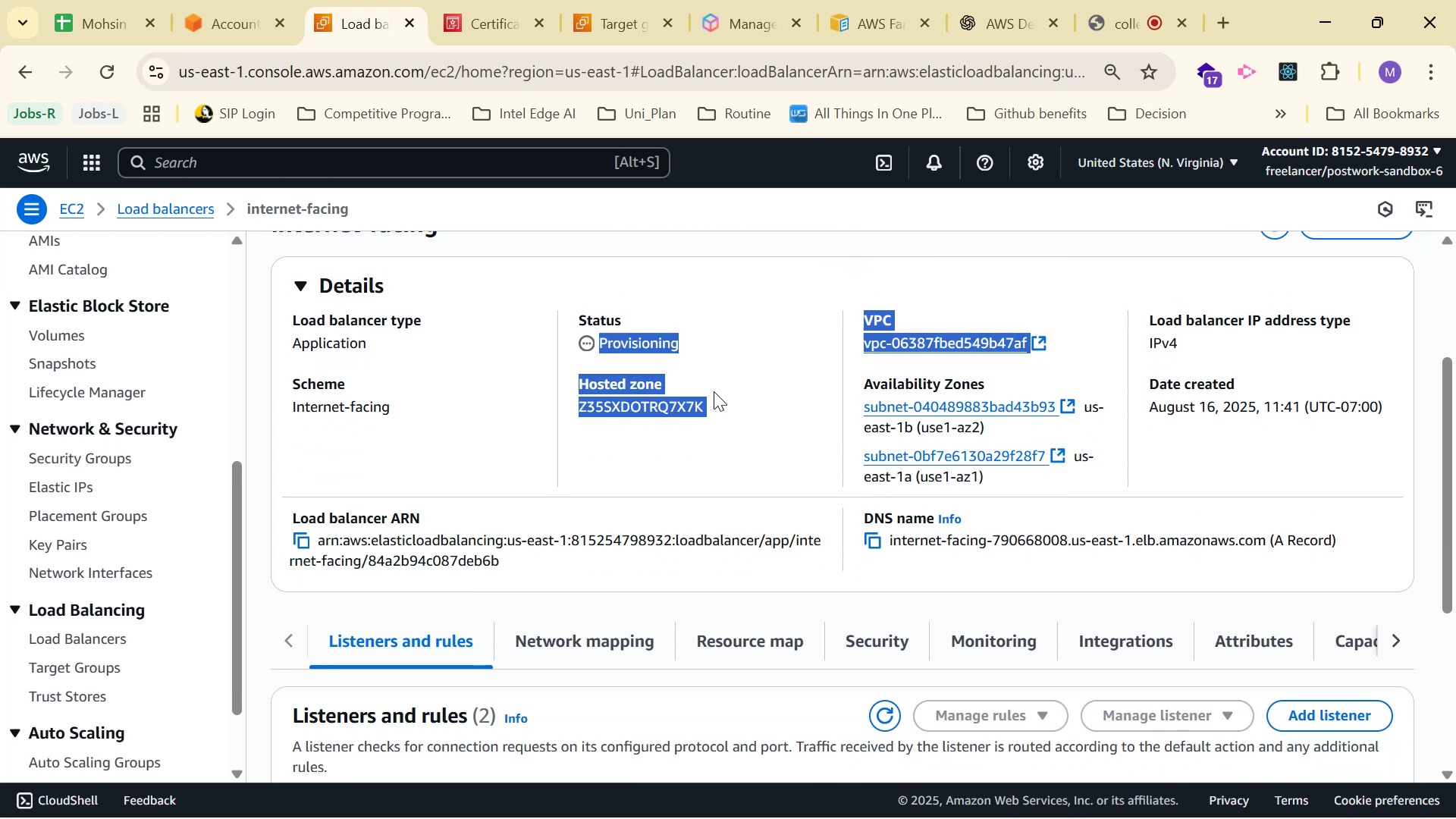 
left_click([742, 350])
 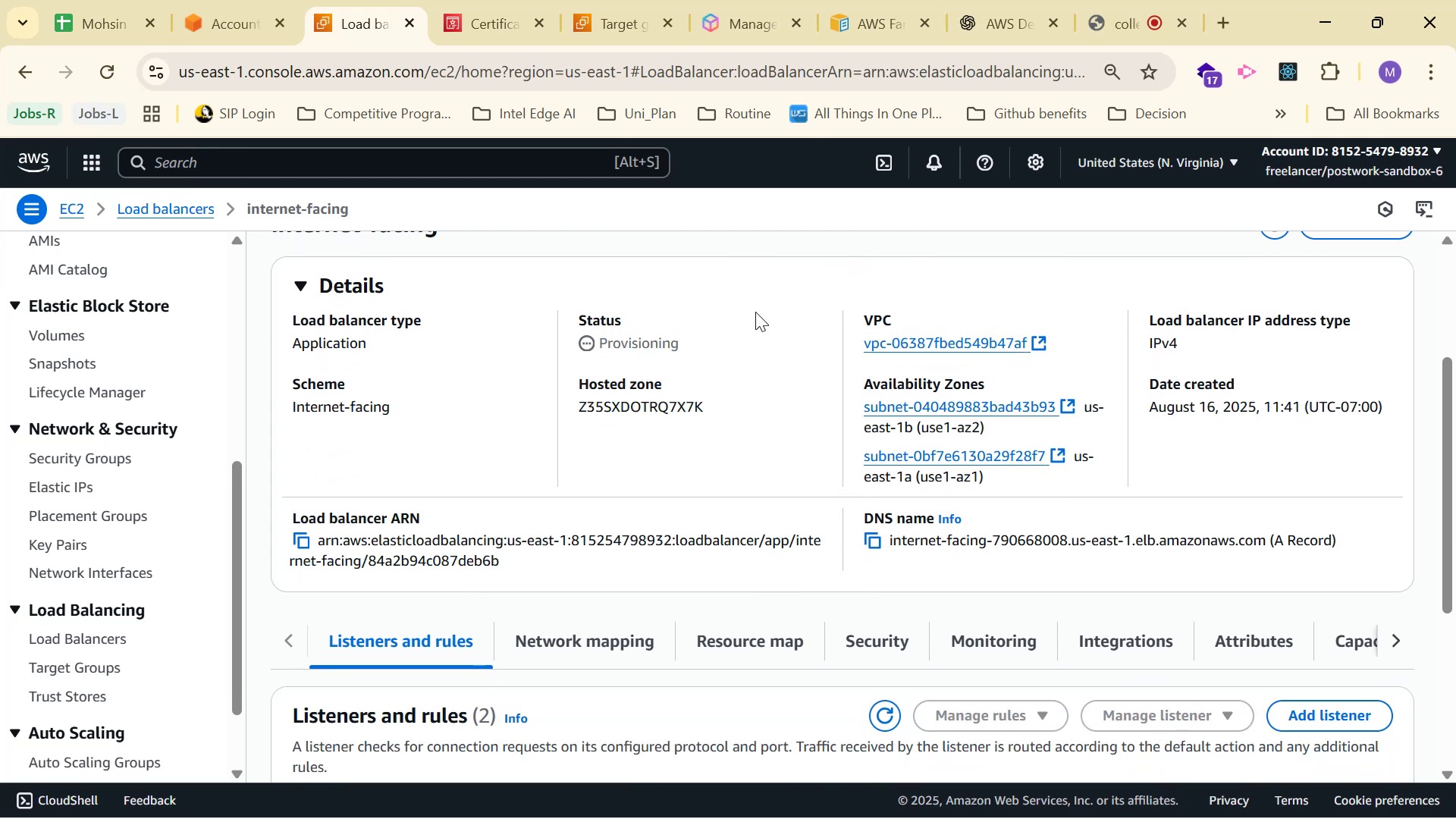 
scroll: coordinate [764, 287], scroll_direction: down, amount: 4.0
 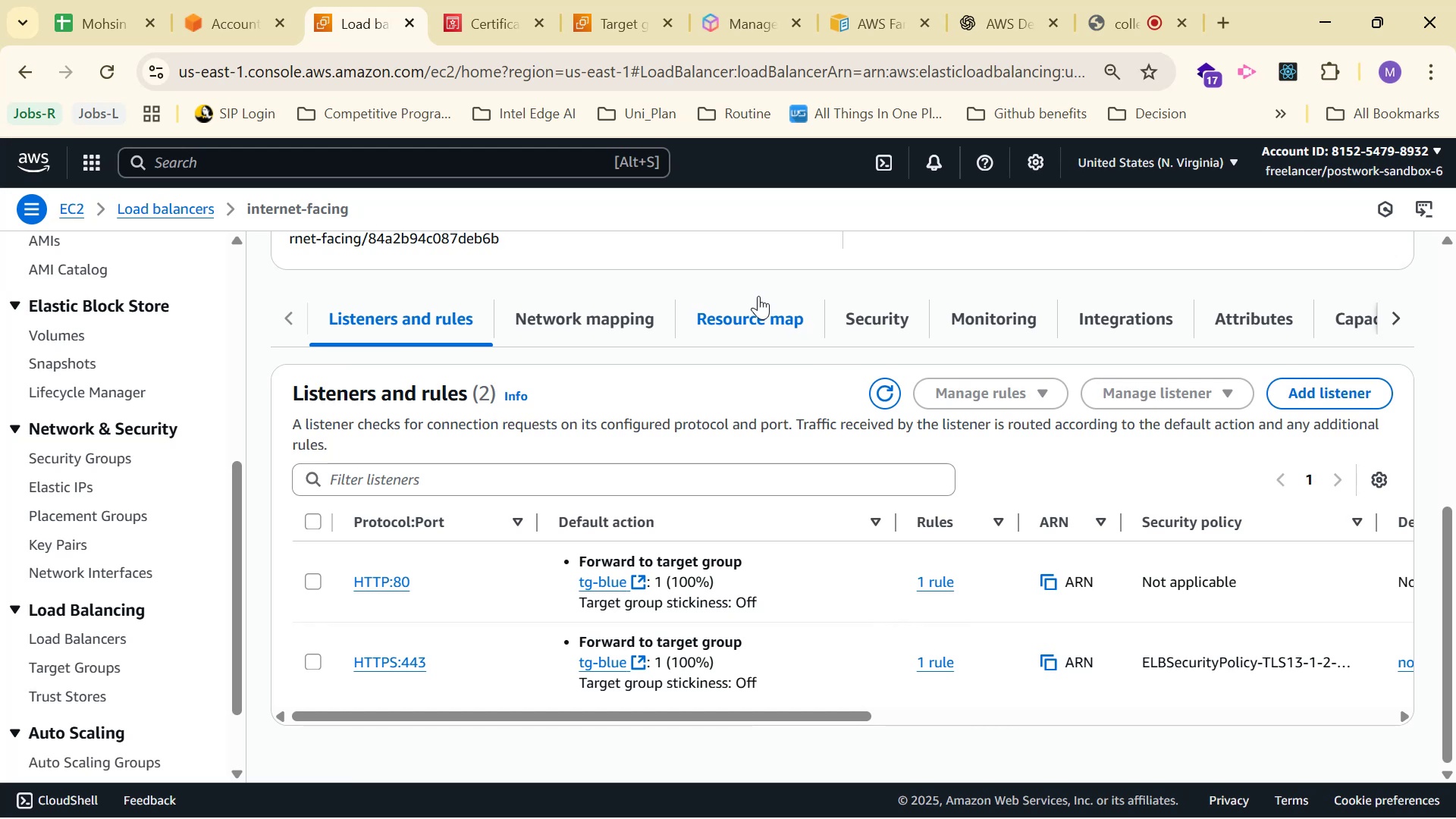 
wait(6.97)
 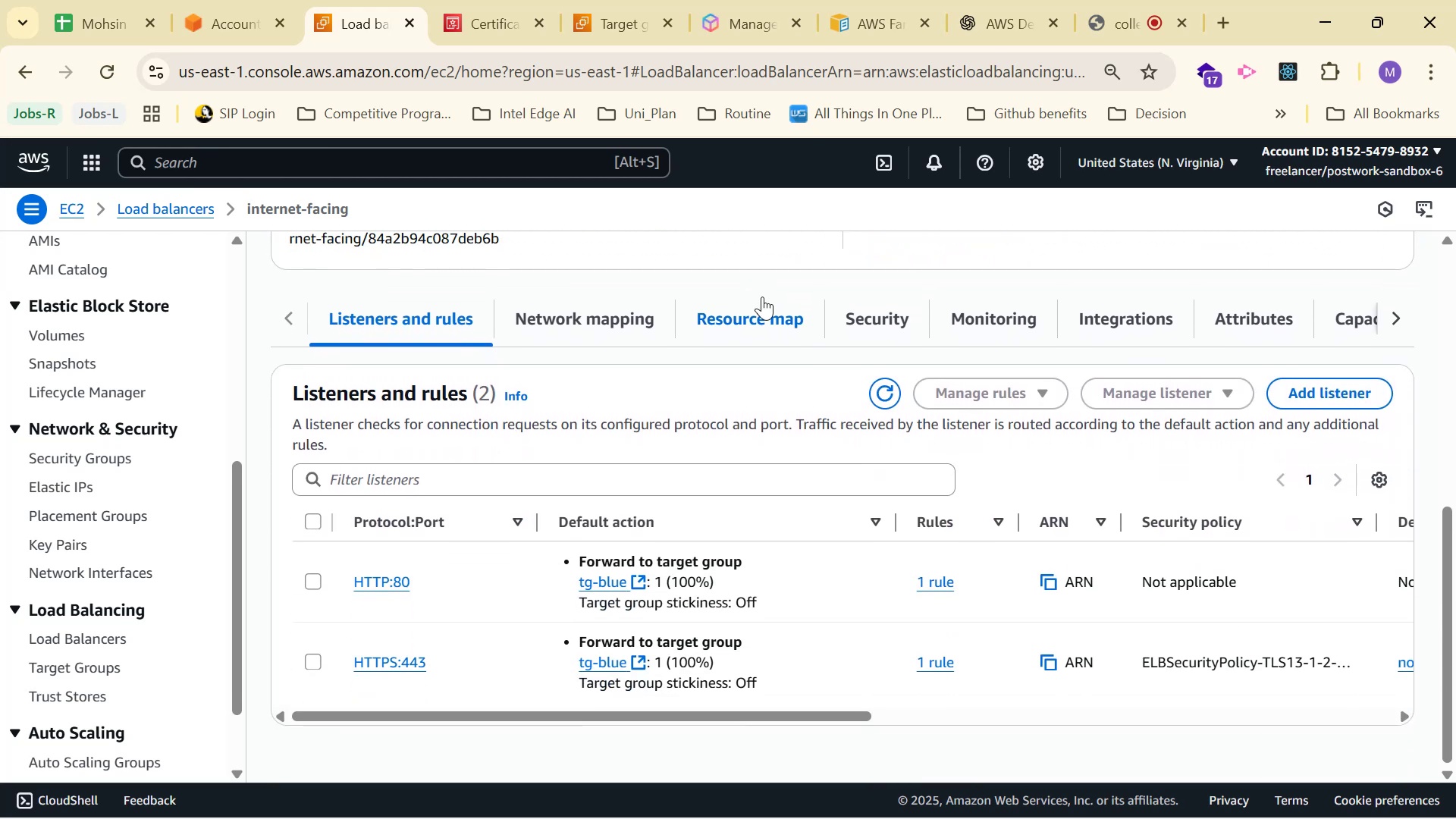 
scroll: coordinate [758, 295], scroll_direction: down, amount: 1.0
 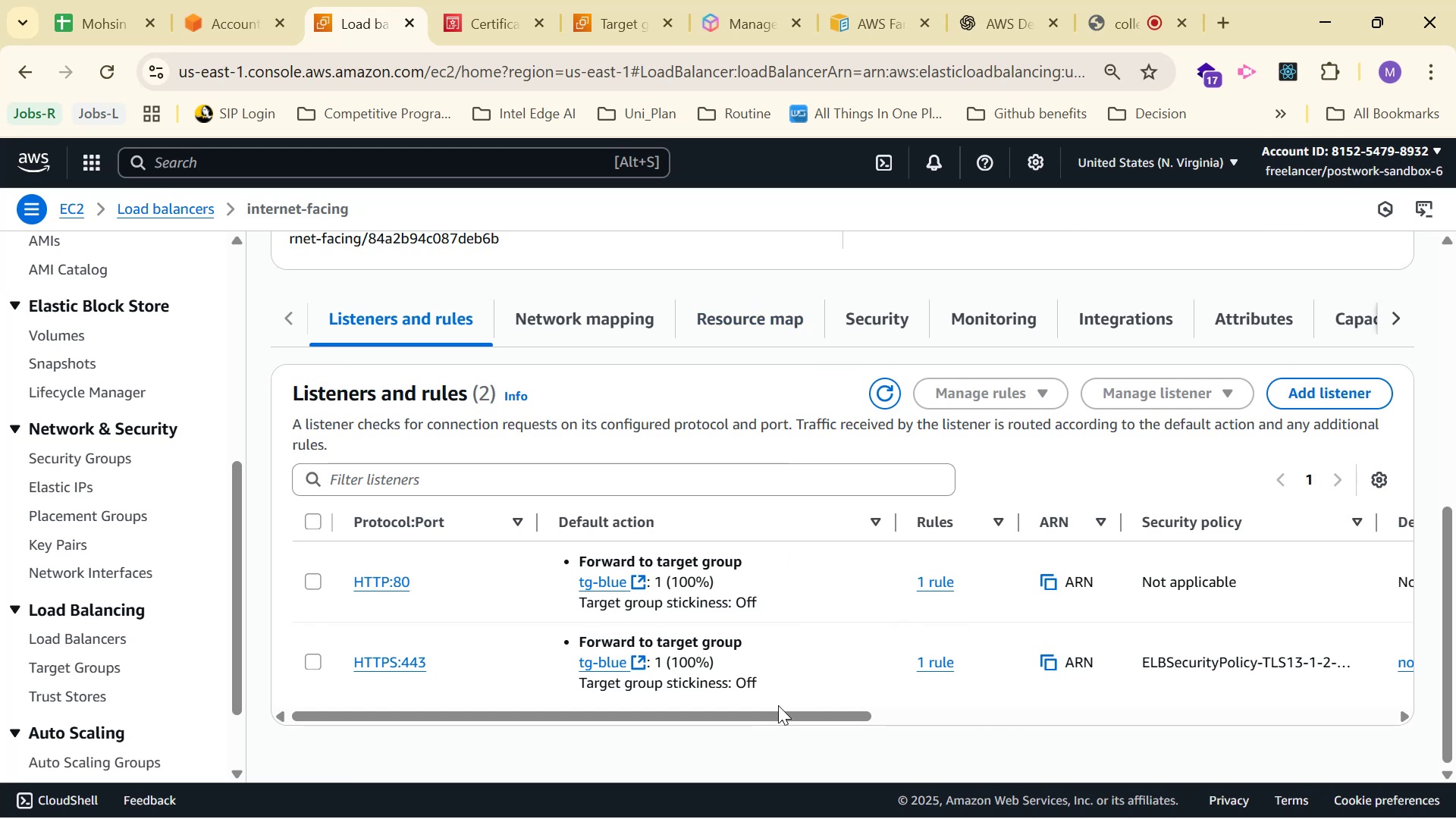 
left_click_drag(start_coordinate=[774, 712], to_coordinate=[577, 710])
 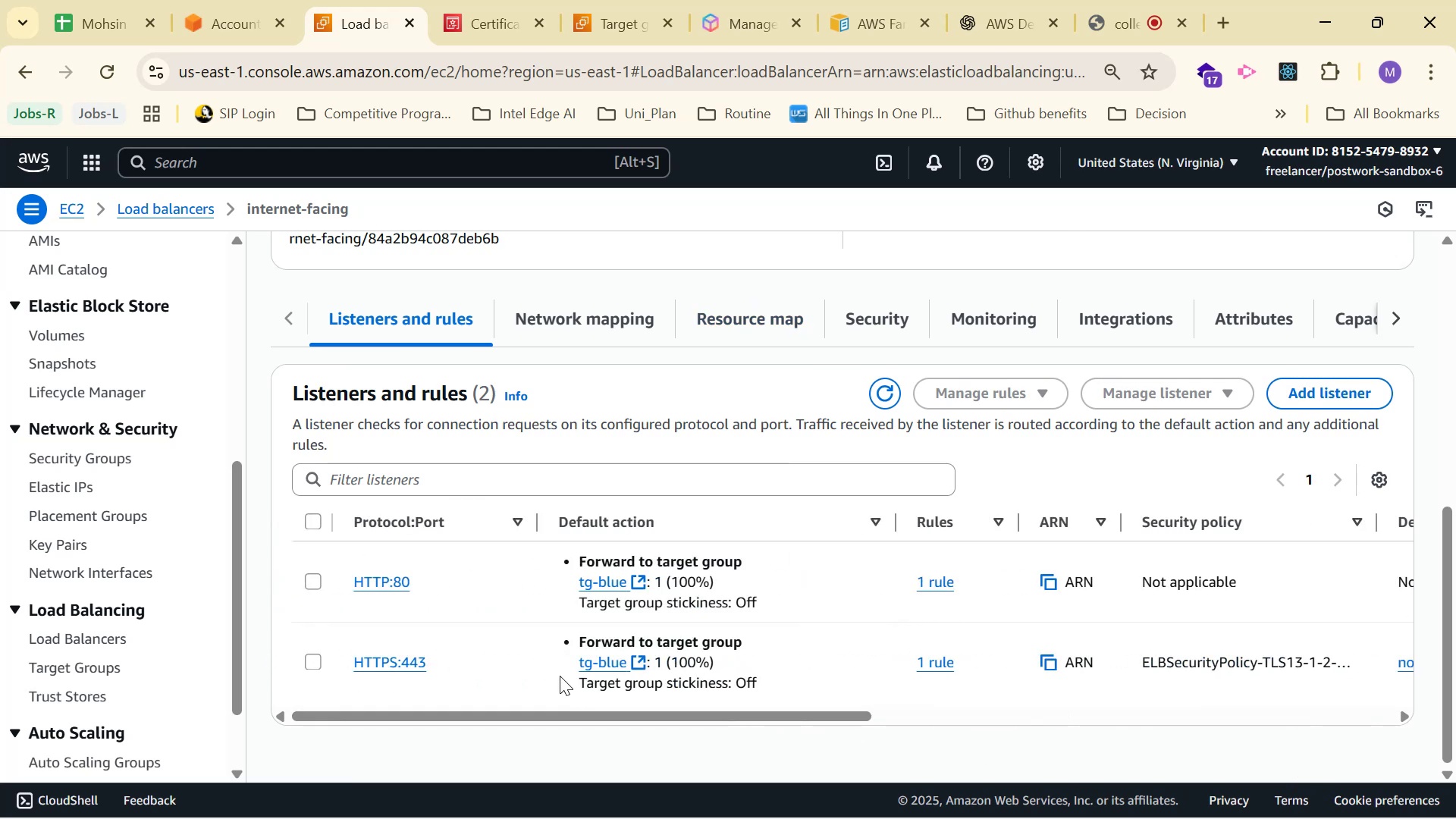 
scroll: coordinate [576, 413], scroll_direction: up, amount: 5.0
 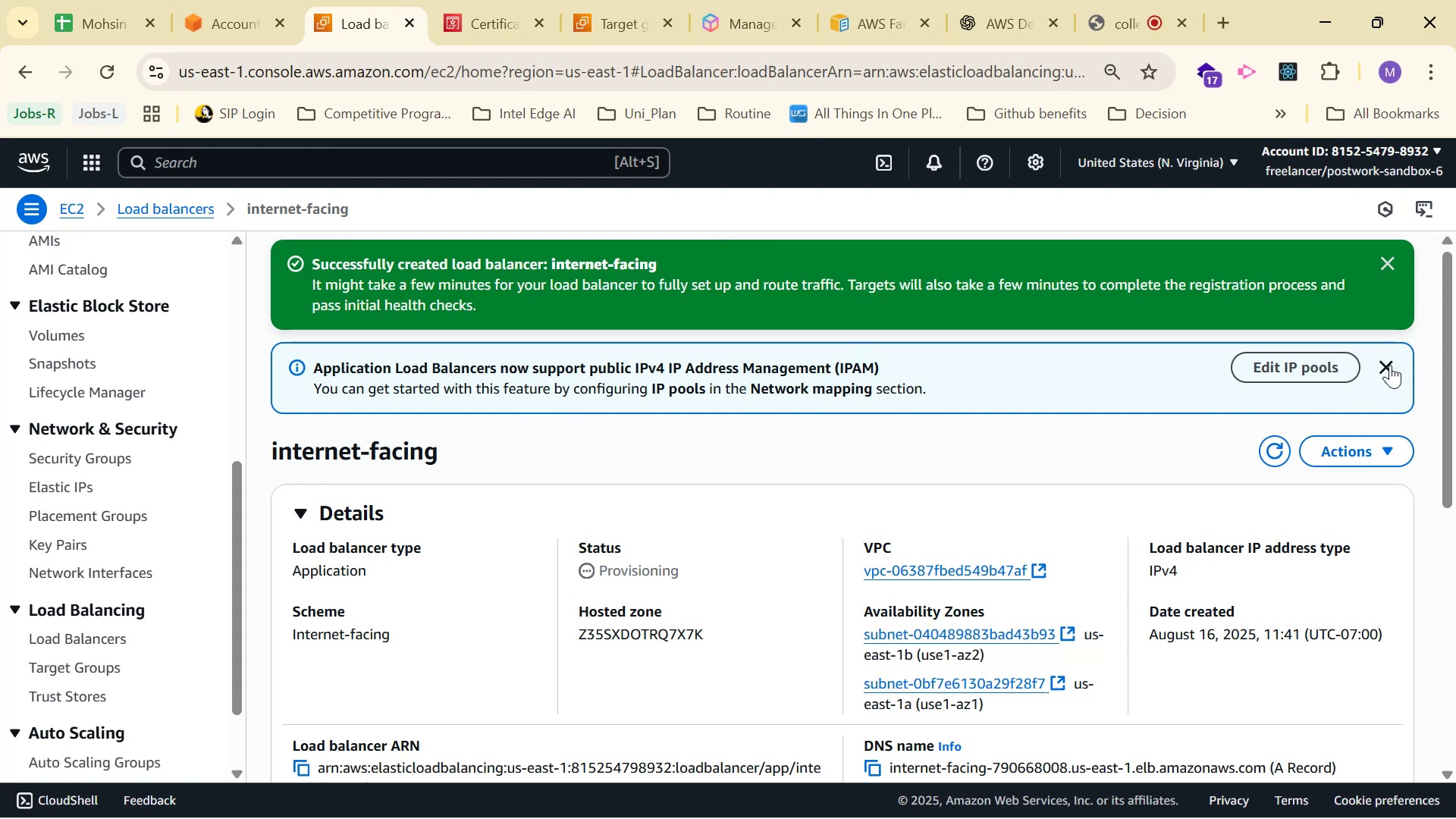 
left_click([1390, 364])
 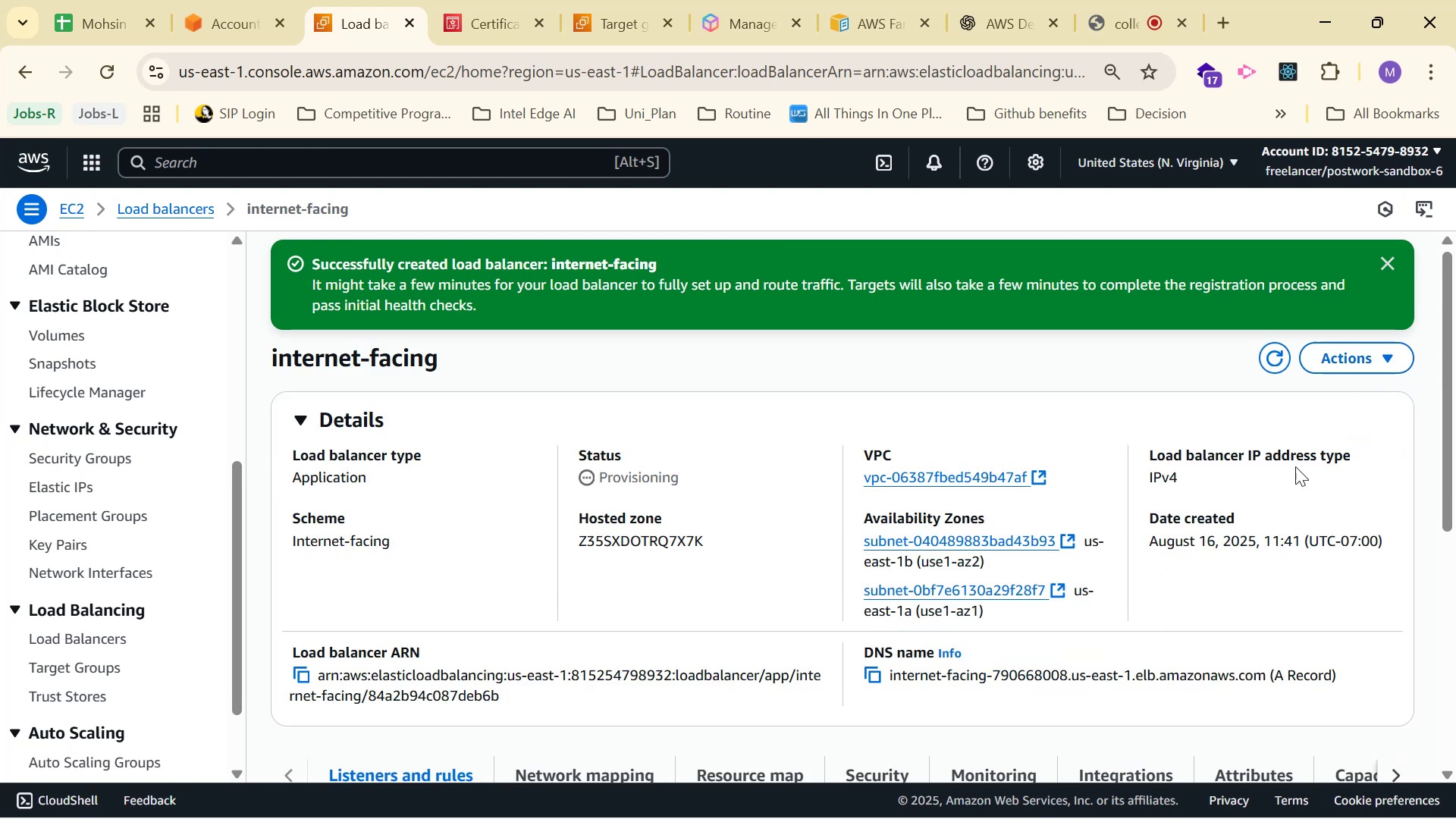 
scroll: coordinate [1167, 491], scroll_direction: down, amount: 1.0
 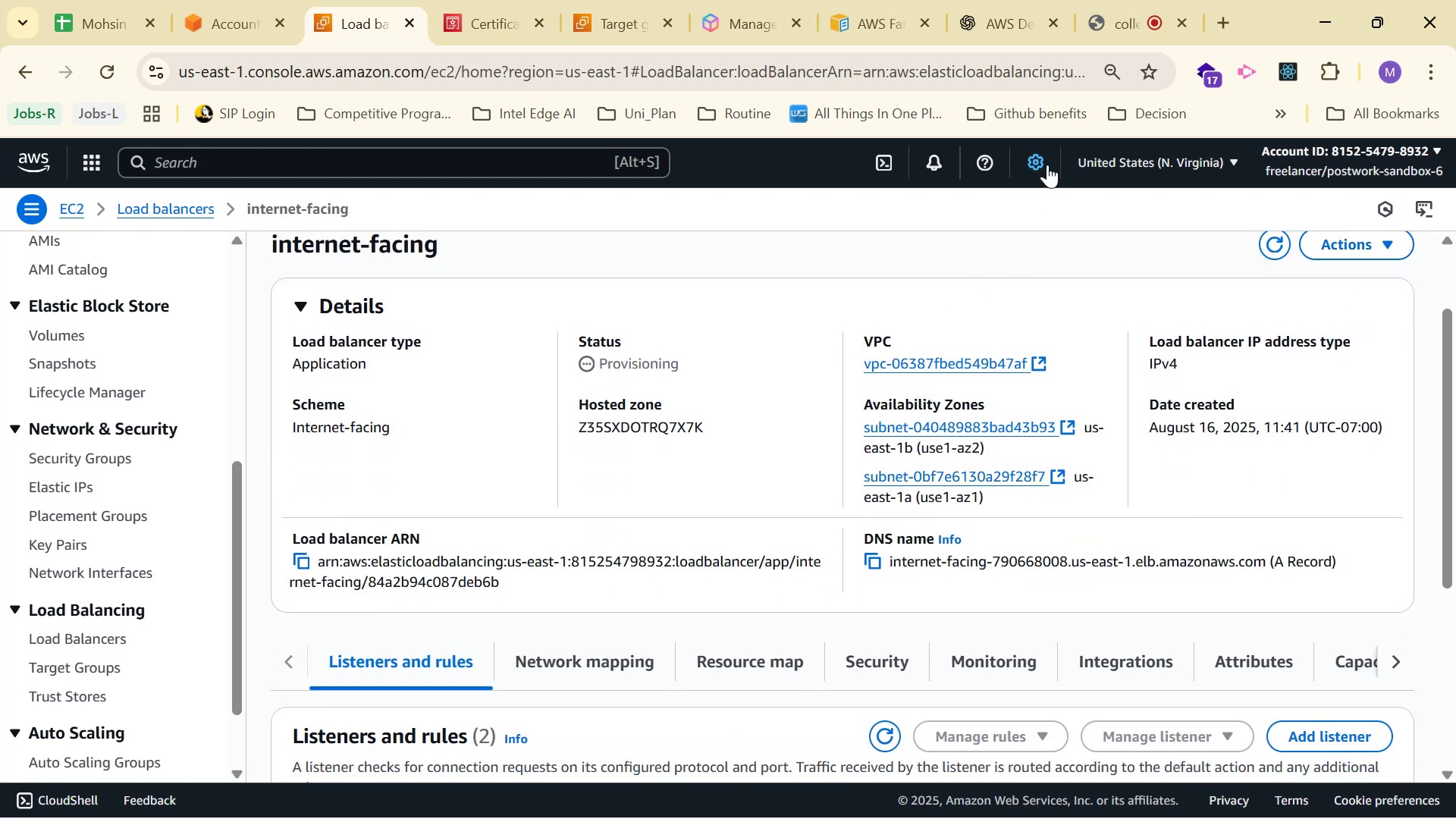 
scroll: coordinate [1309, 606], scroll_direction: up, amount: 44.0
 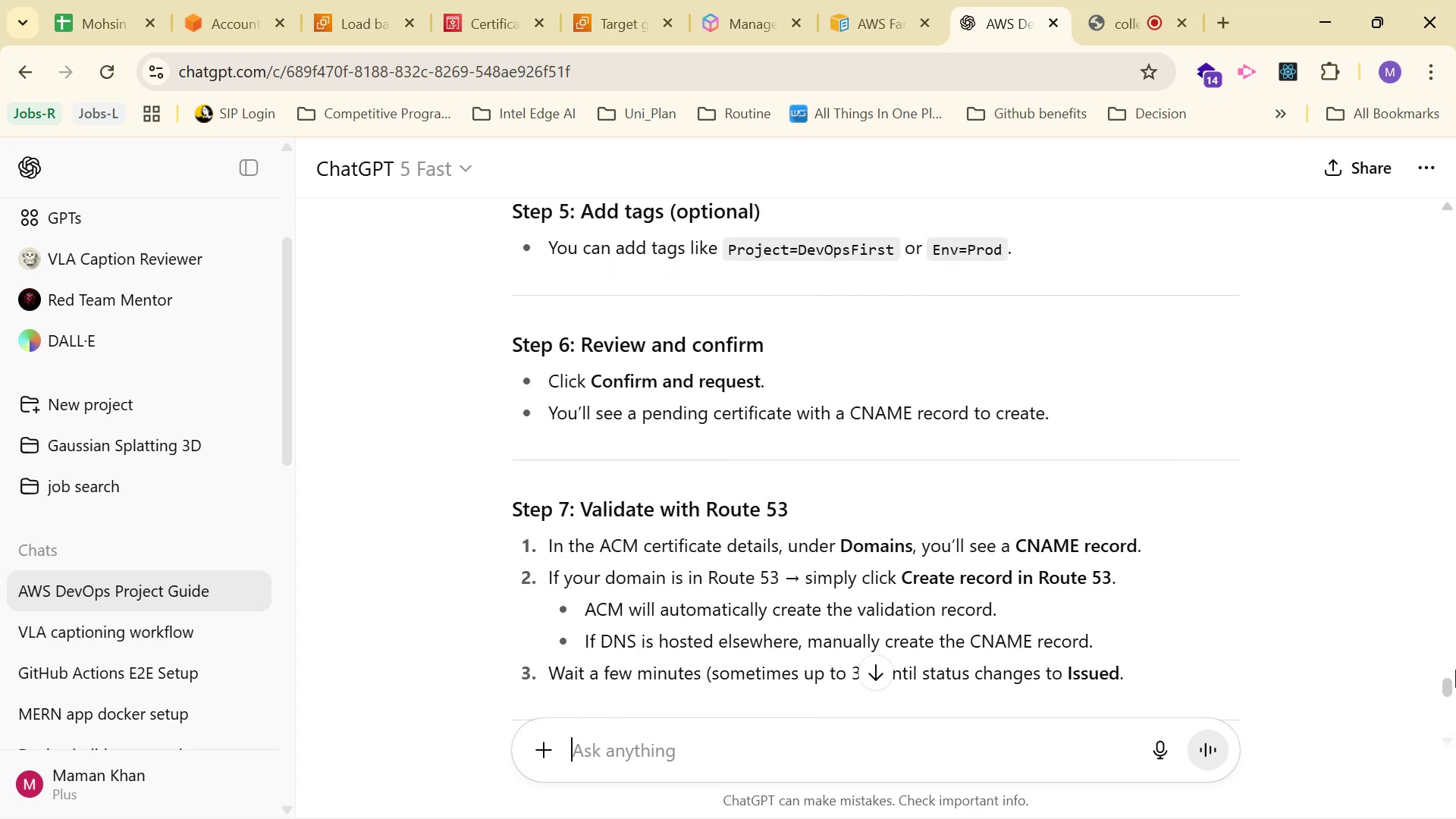 
left_click_drag(start_coordinate=[1445, 686], to_coordinate=[1448, 645])
 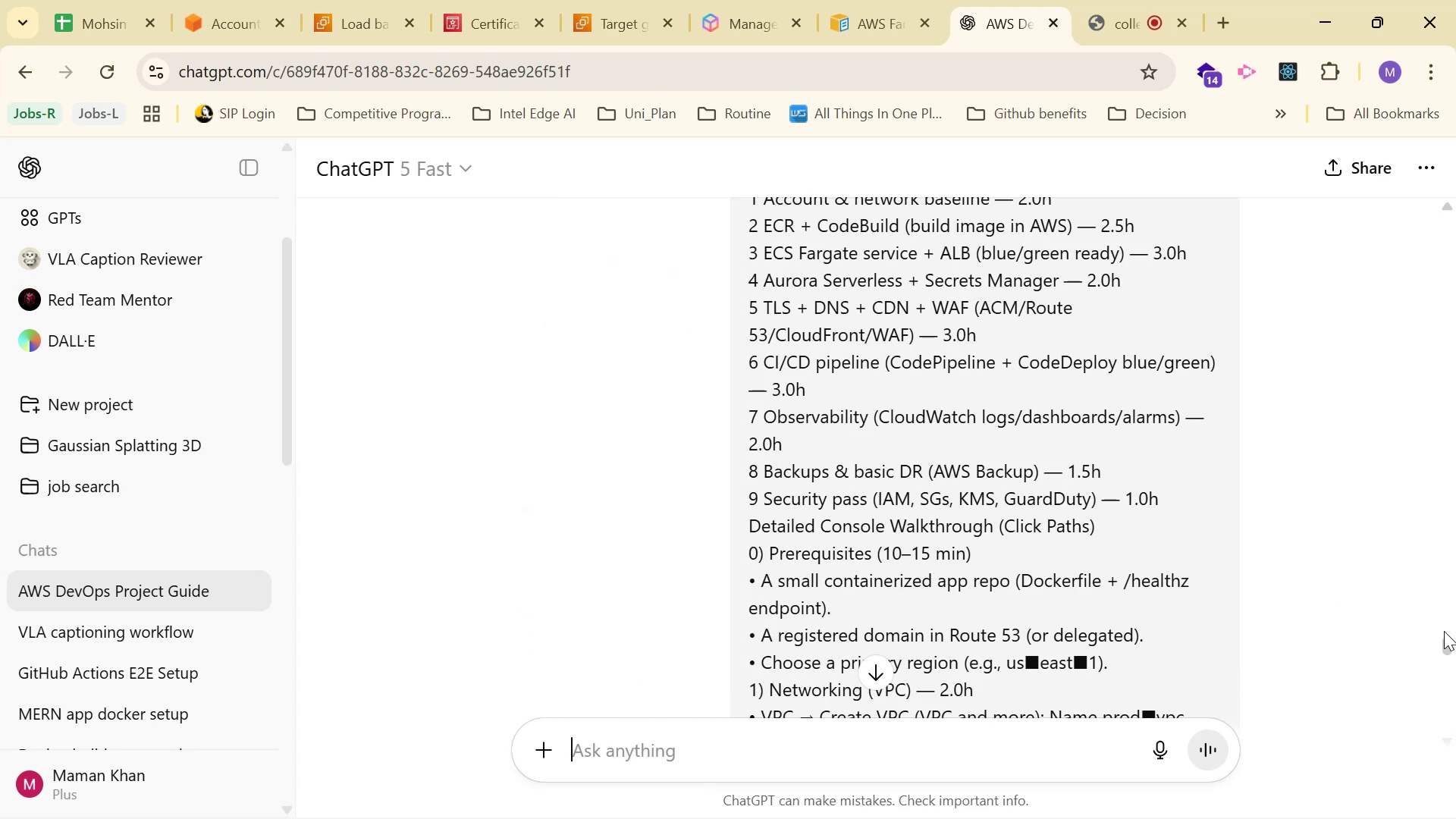 
scroll: coordinate [1203, 389], scroll_direction: up, amount: 57.0
 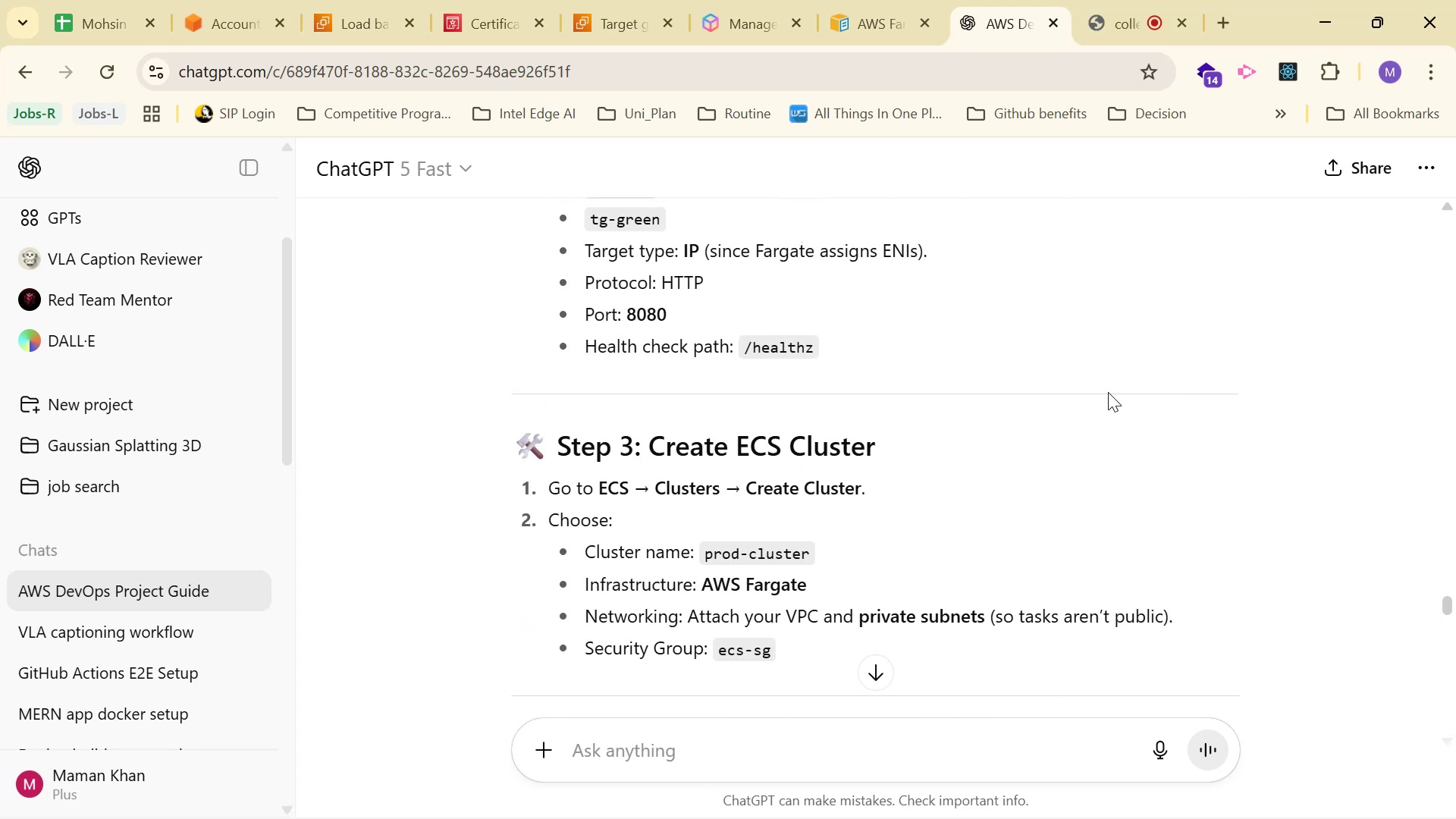 
scroll: coordinate [1106, 389], scroll_direction: down, amount: 1.0
 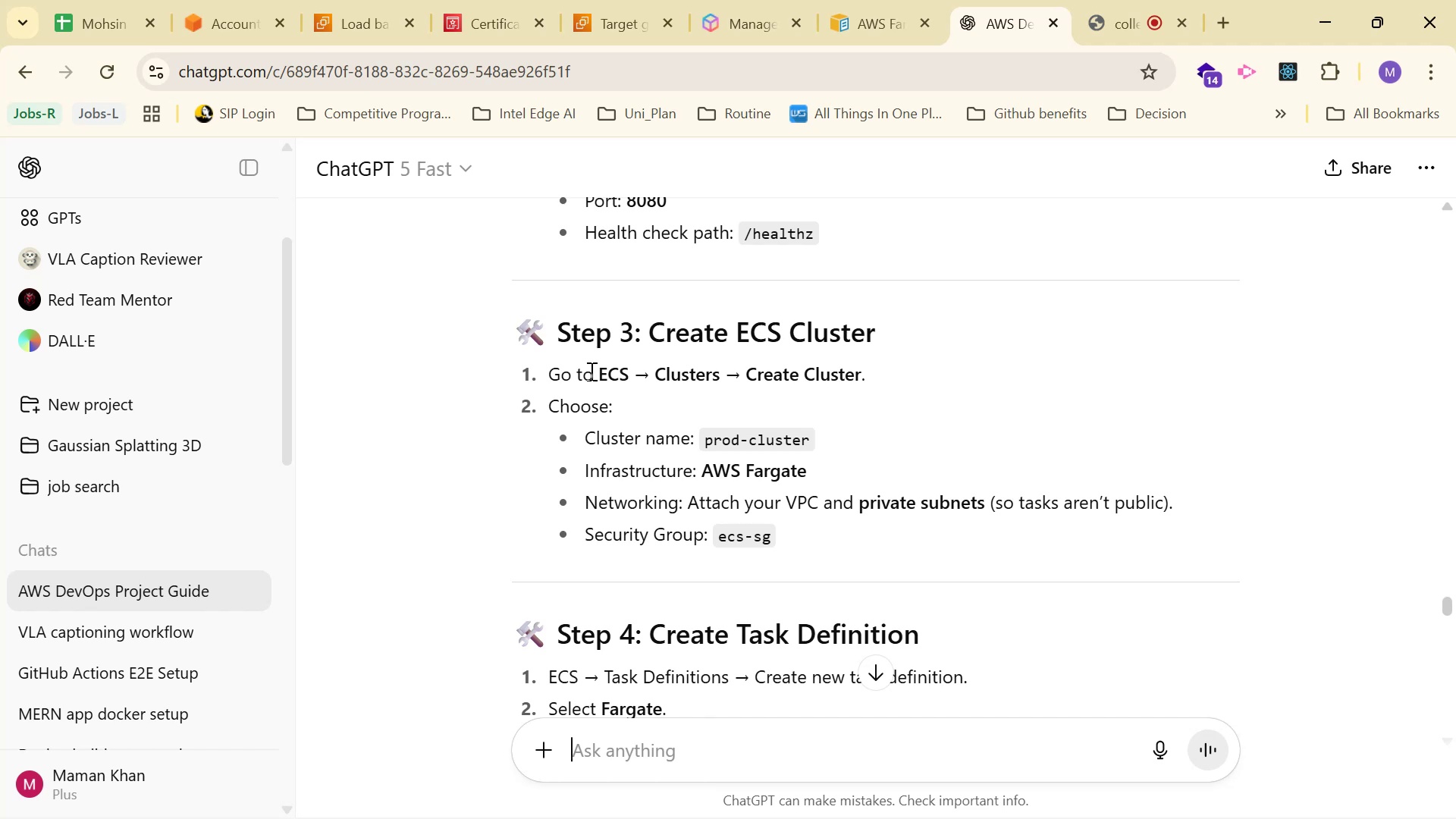 
left_click_drag(start_coordinate=[598, 378], to_coordinate=[627, 375])
 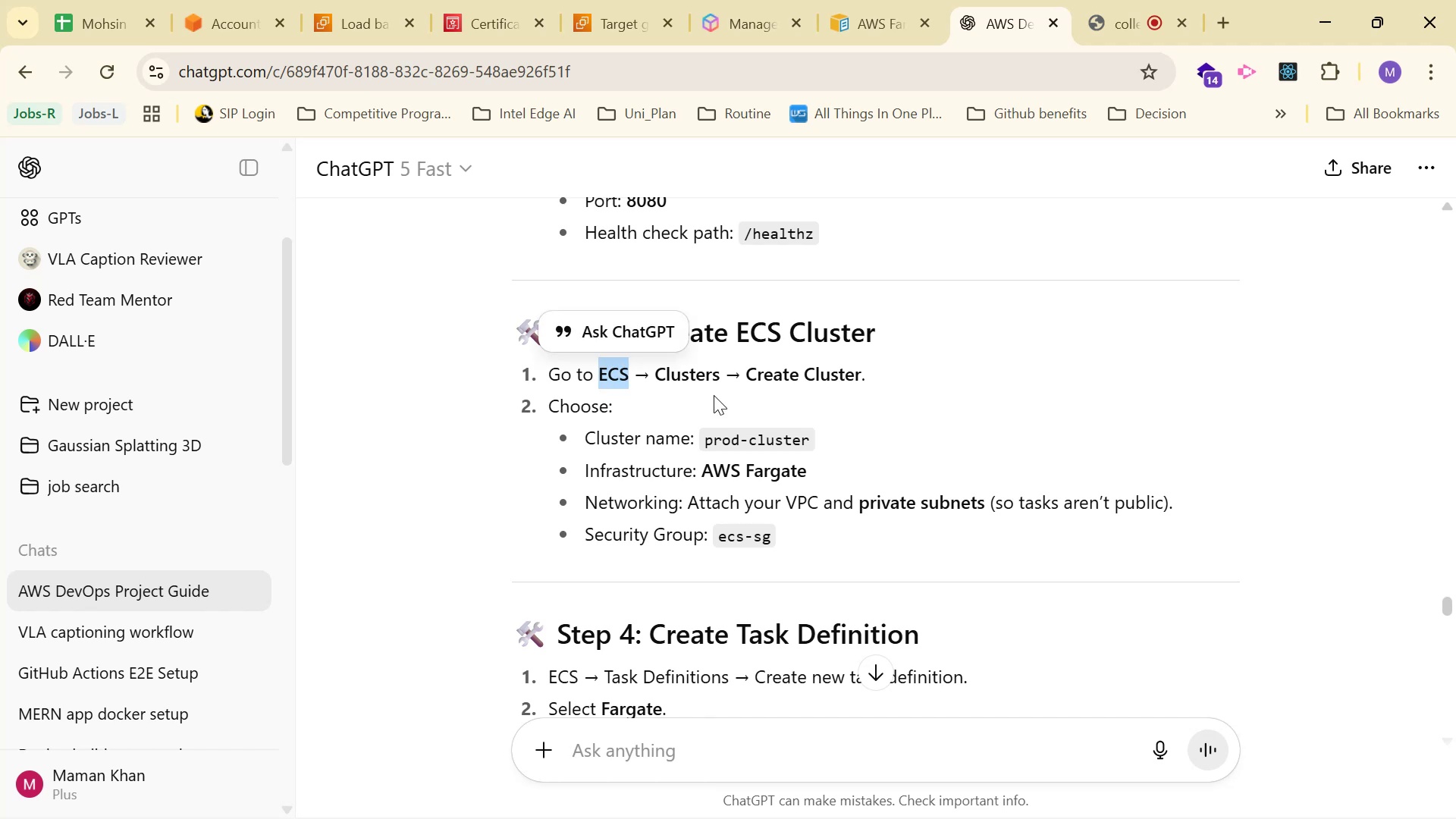 
key(Control+C)
 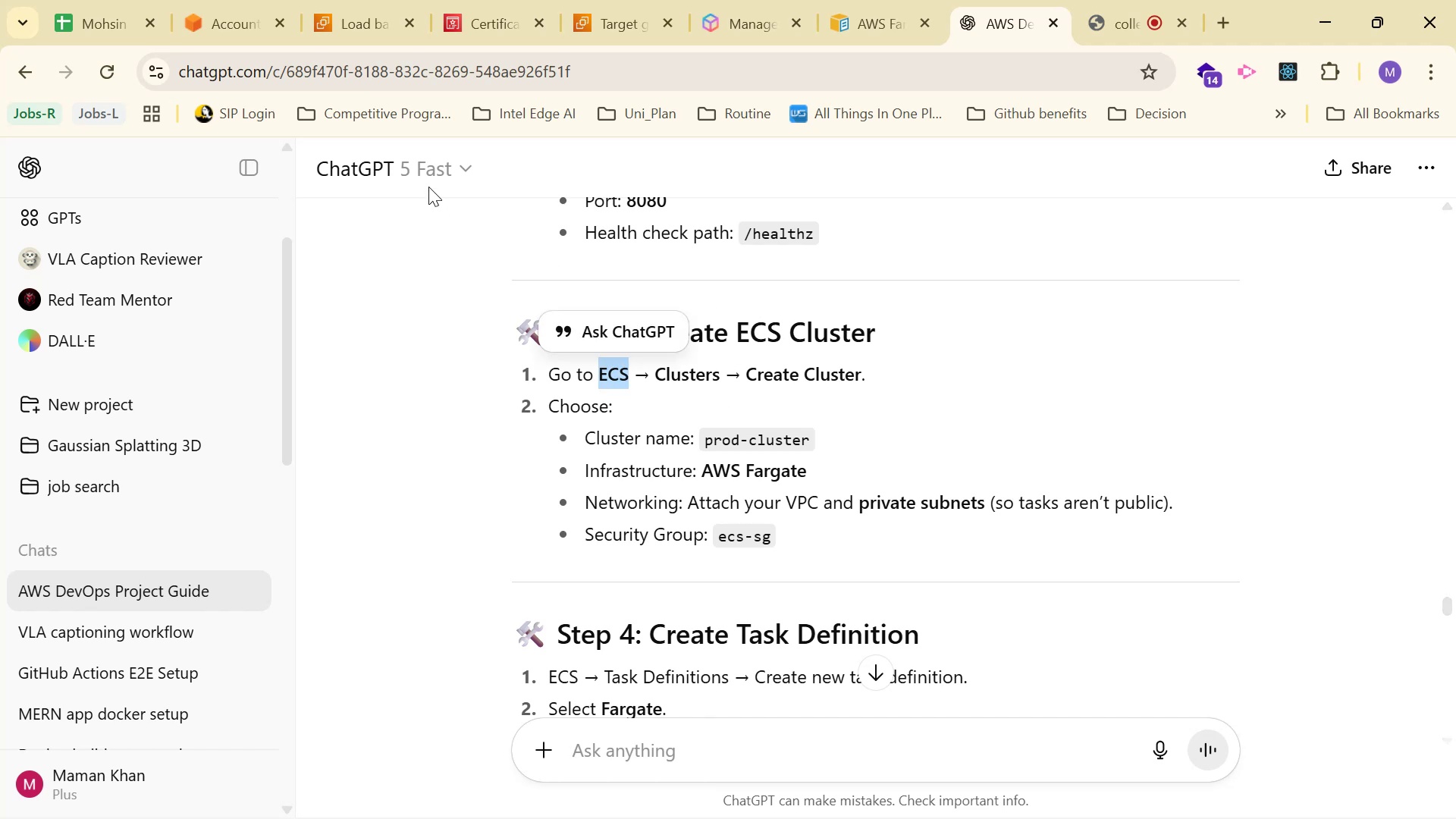 
key(Control+C)
 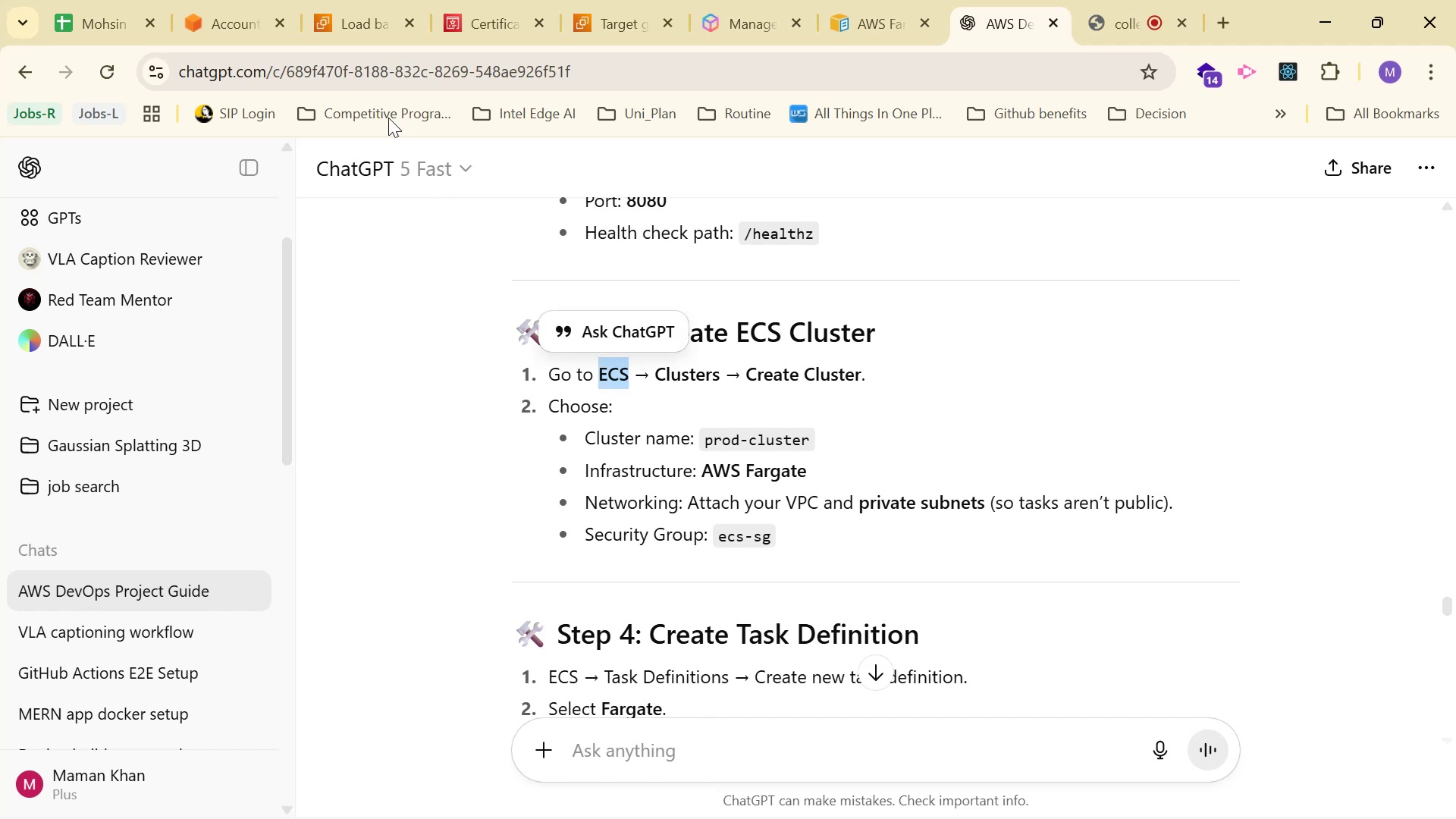 
key(Control+C)
 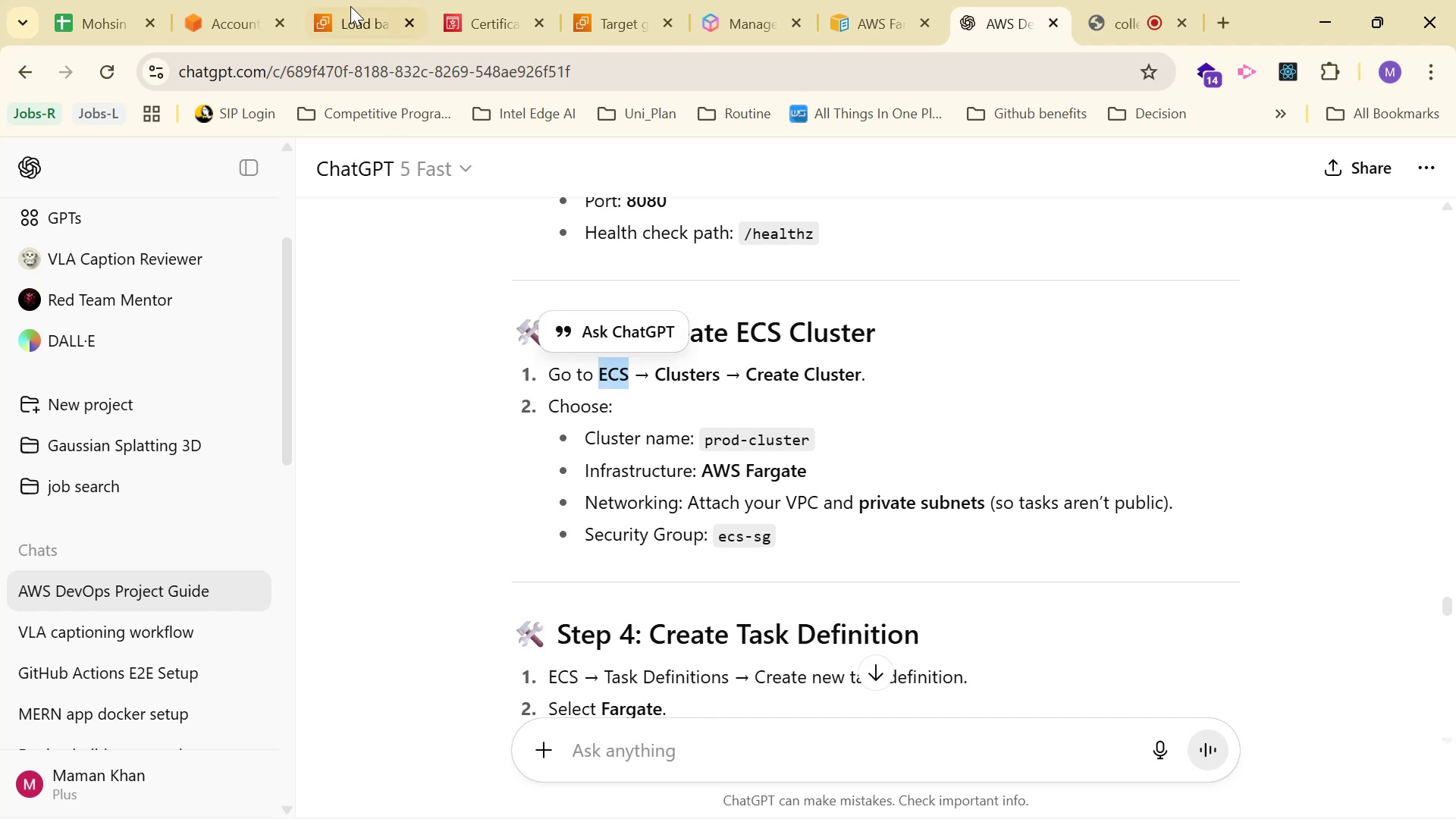 
left_click([350, 4])
 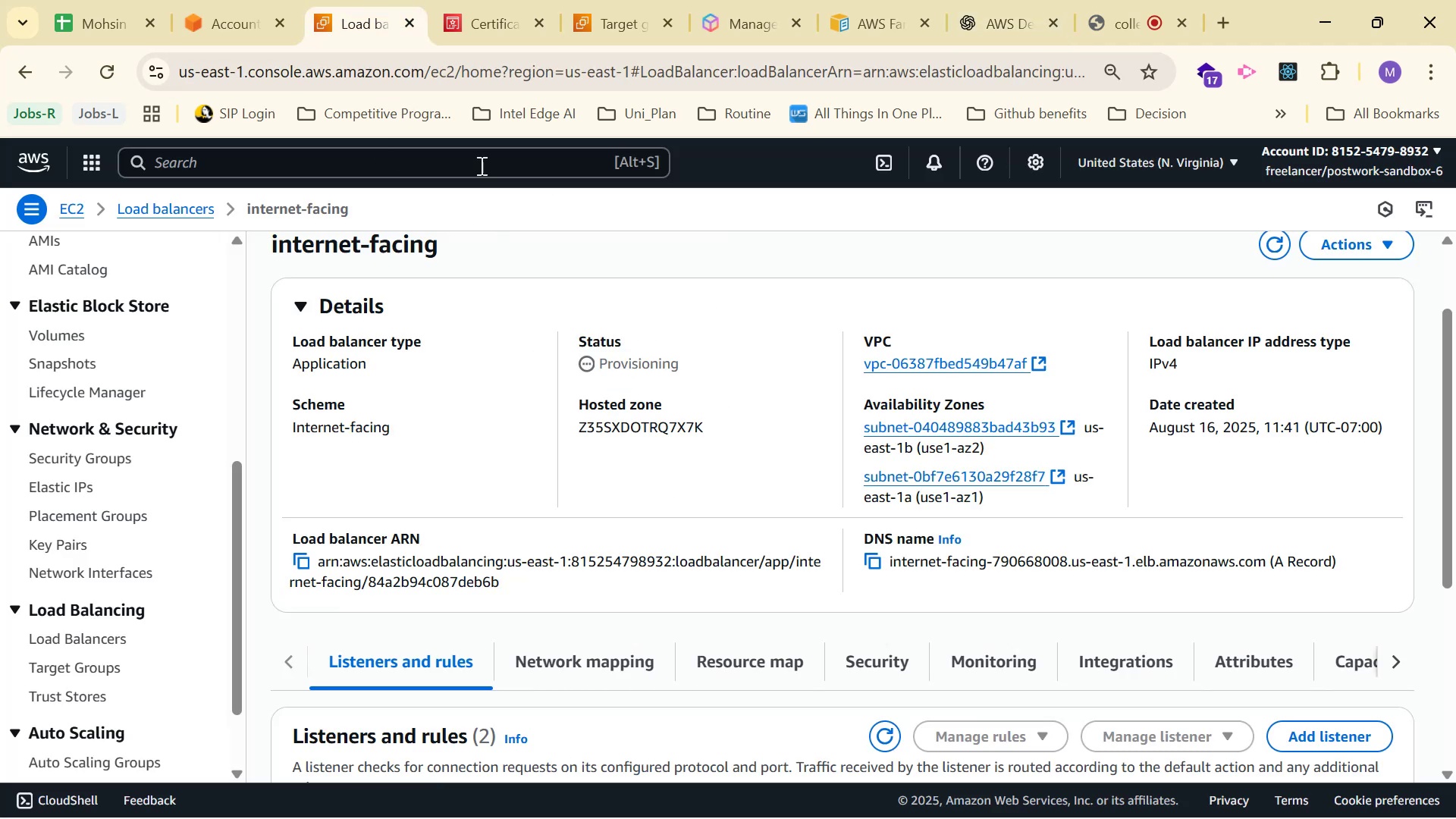 
key(Control+V)
 